 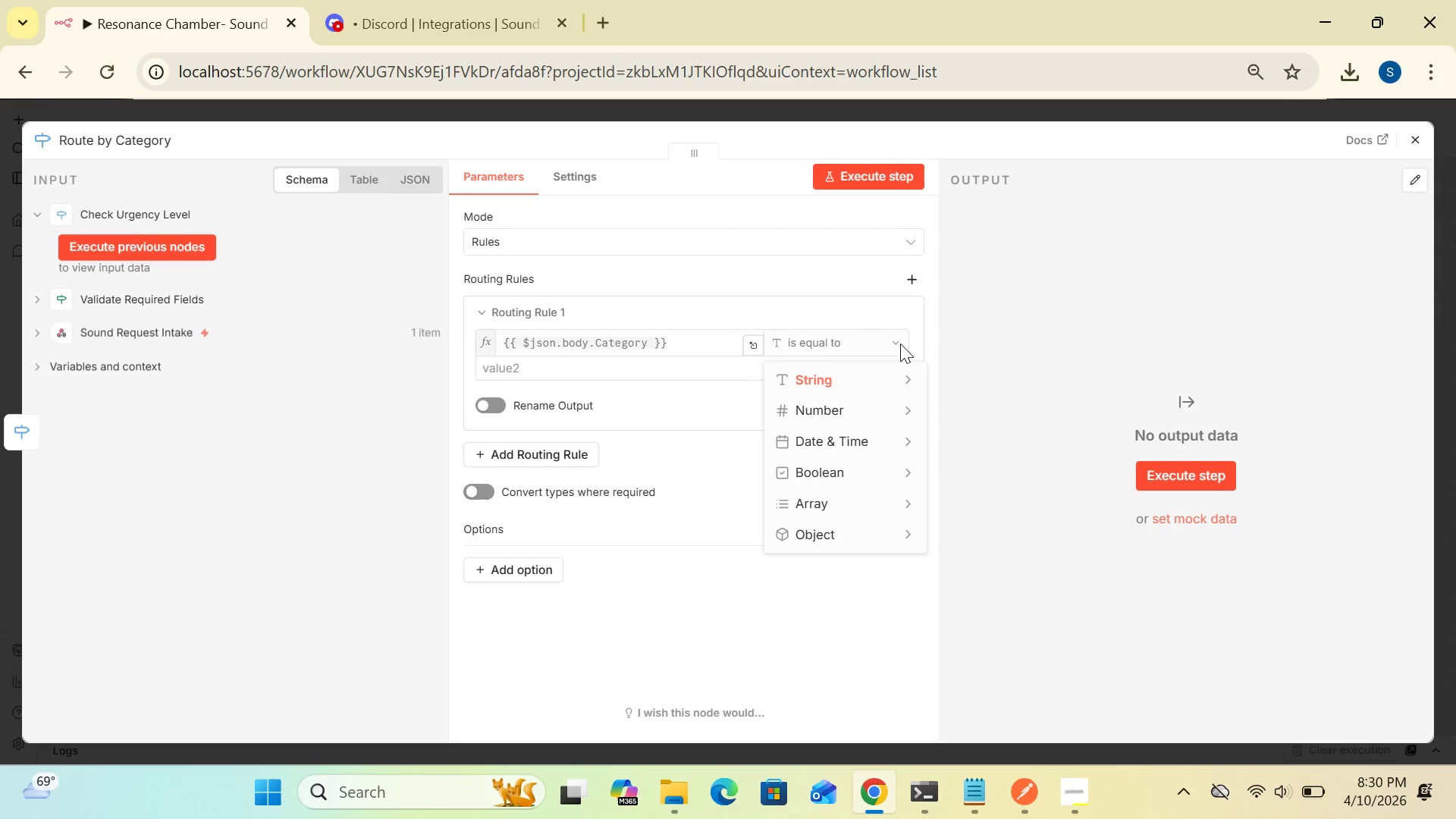 
left_click([955, 494])
 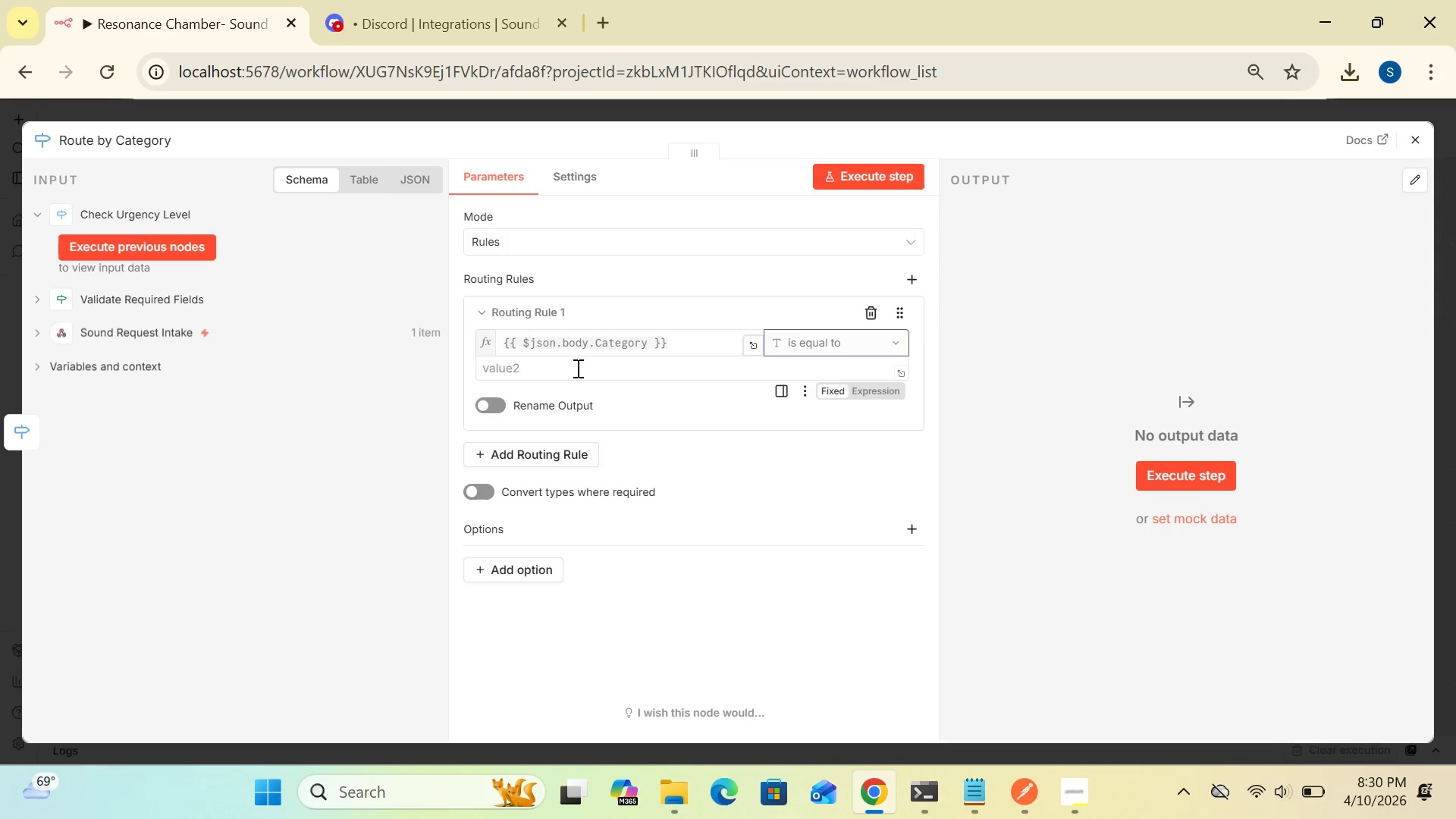 
left_click([576, 370])
 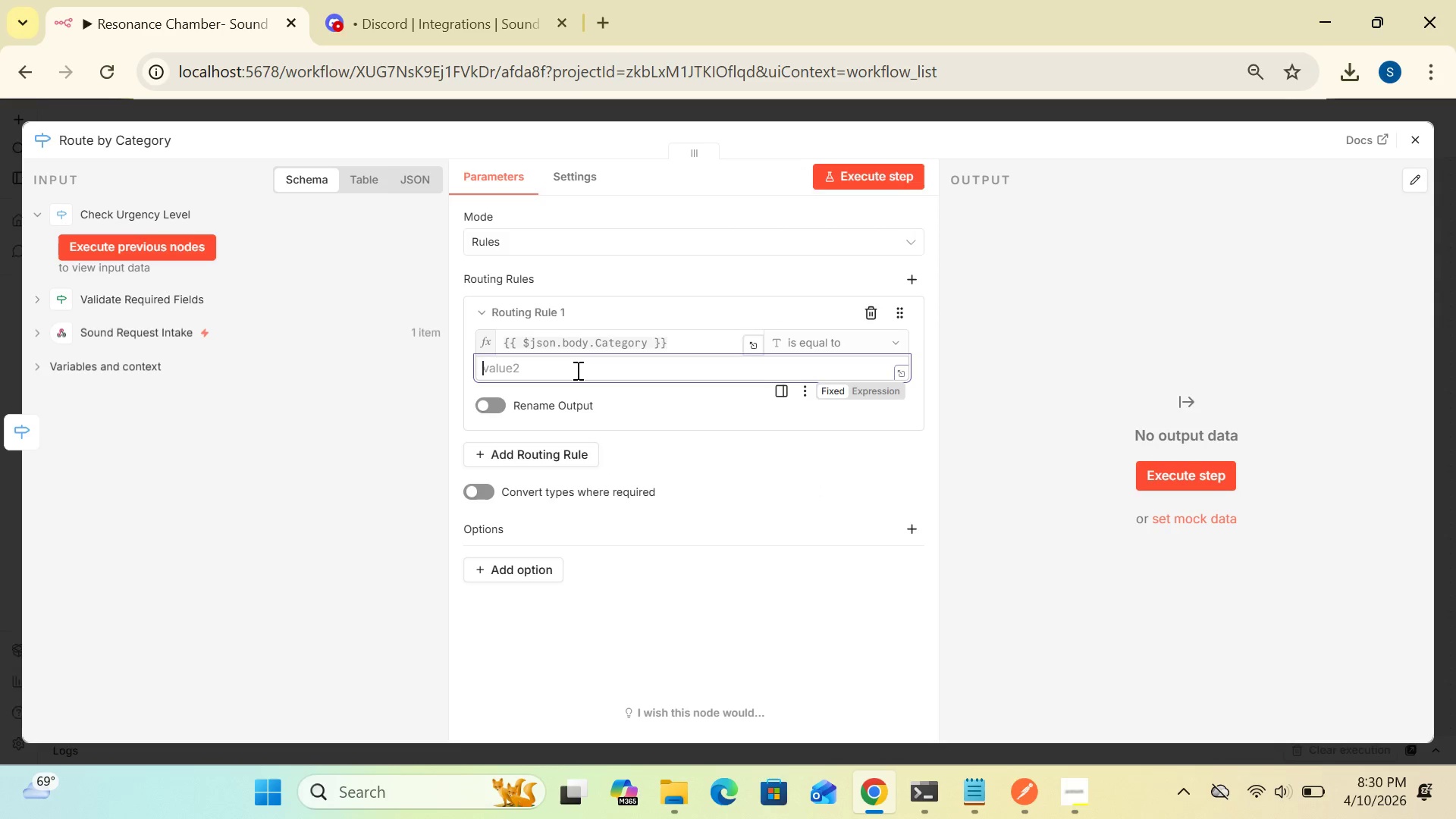 
type(Foley)
 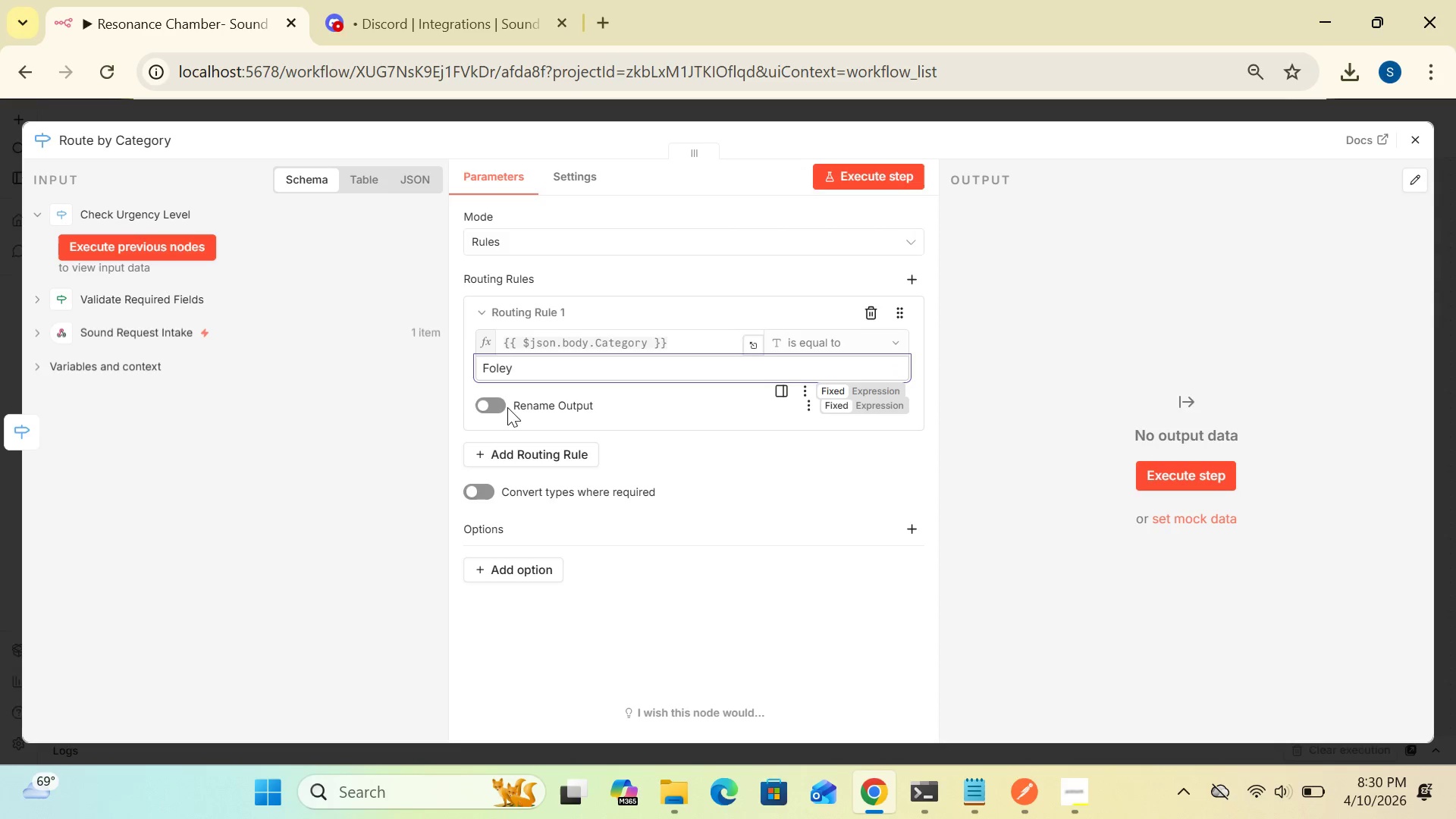 
wait(5.59)
 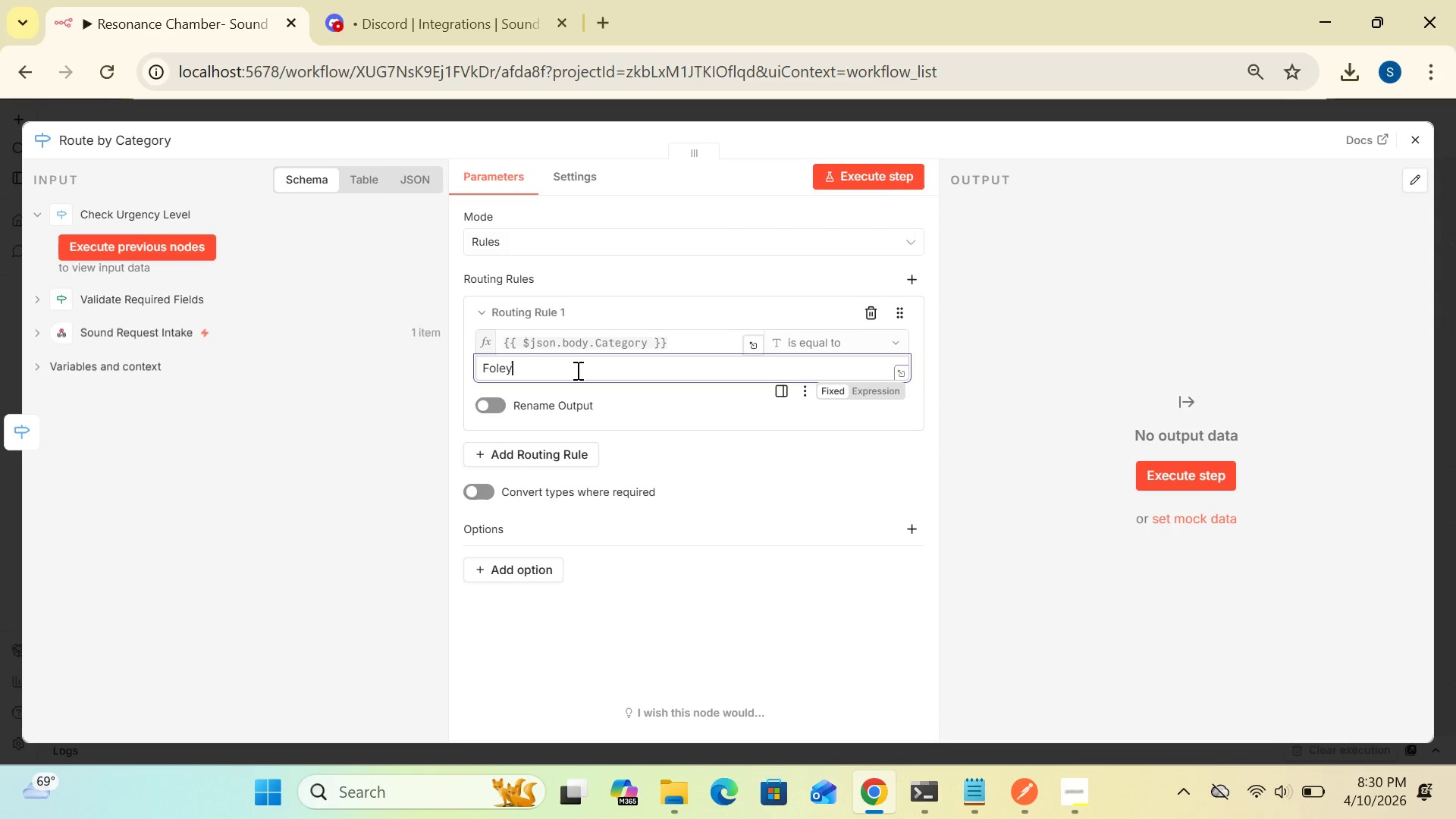 
left_click([480, 402])
 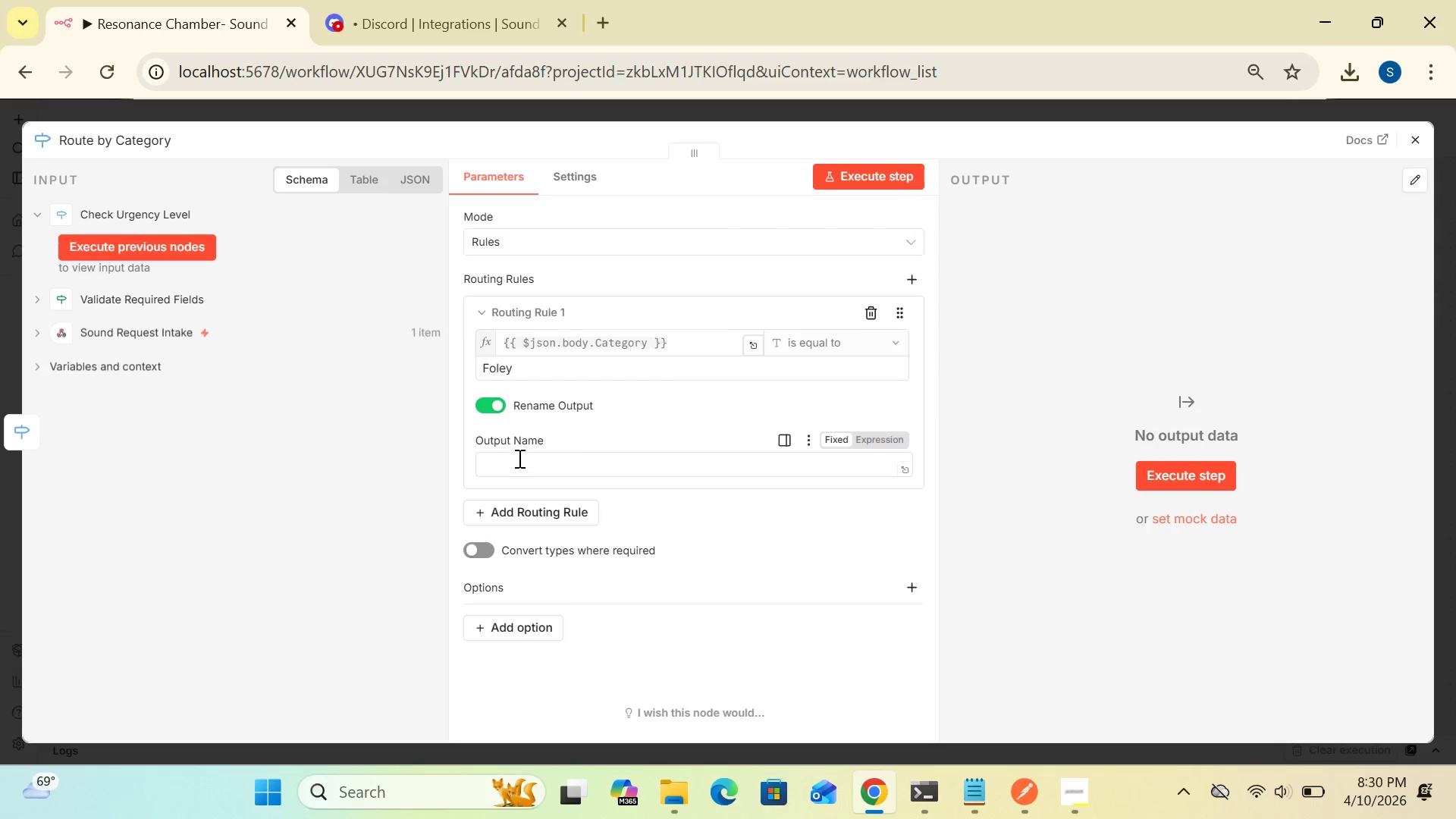 
left_click([519, 458])
 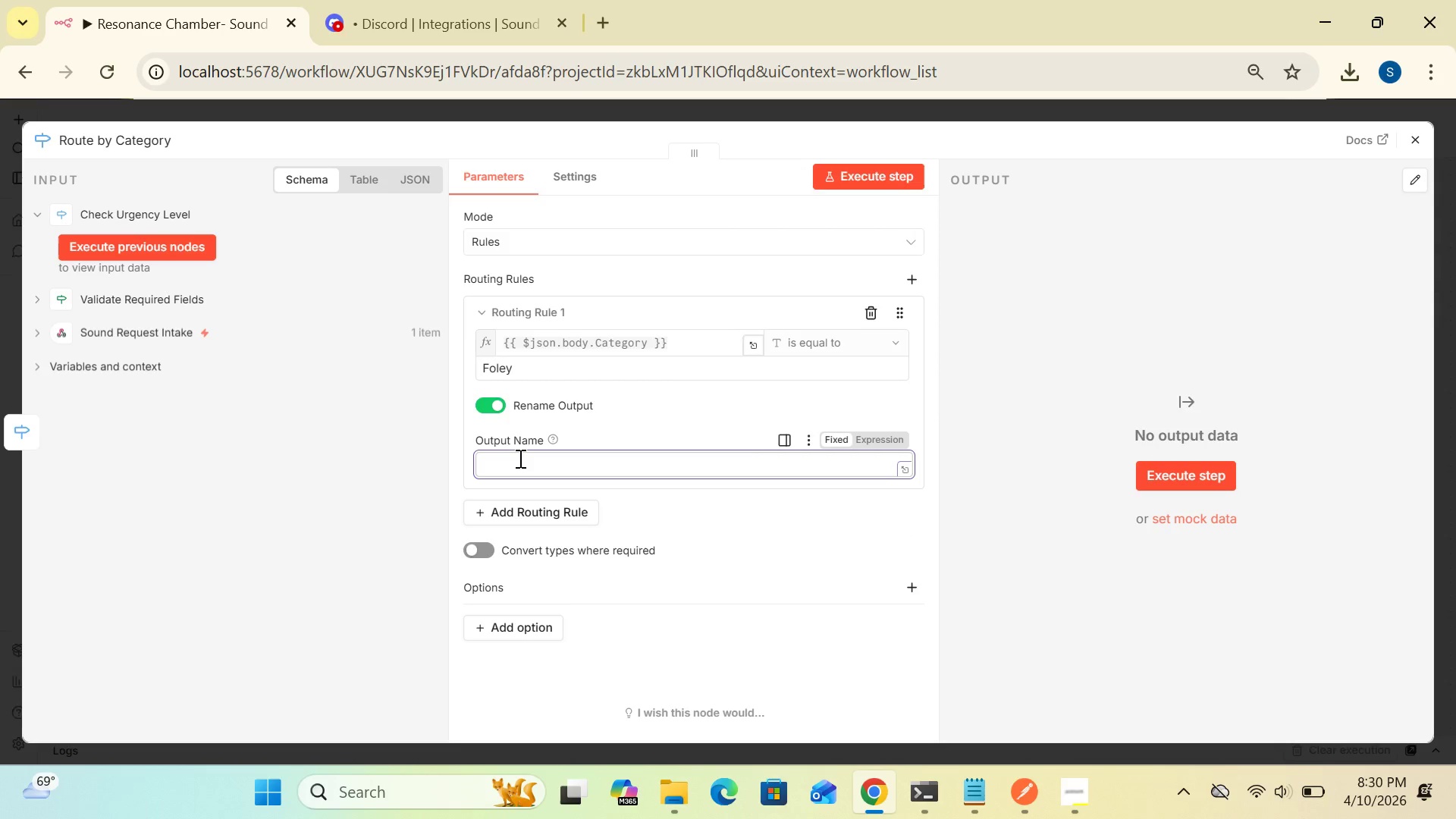 
type(Foley)
 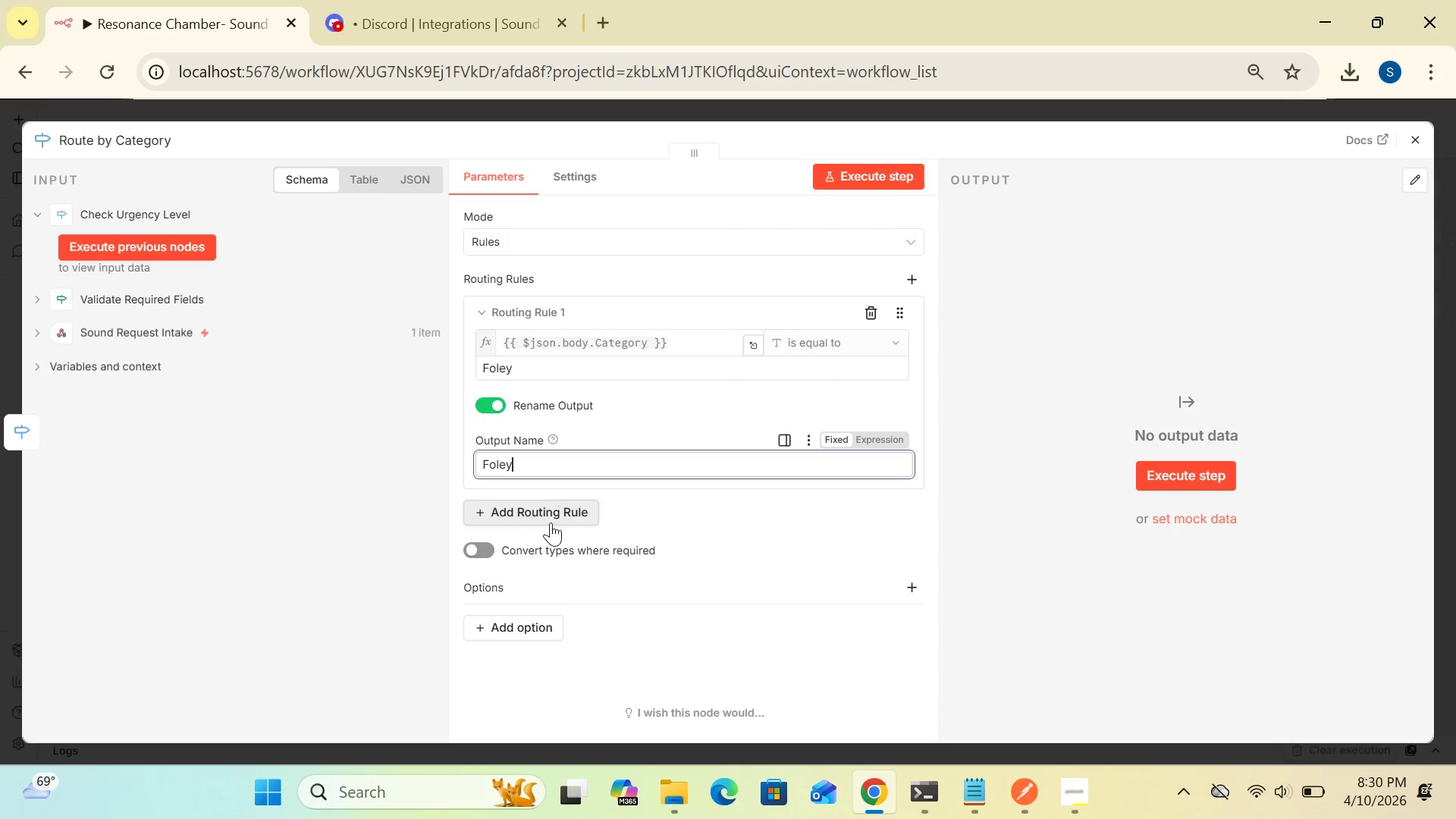 
wait(7.27)
 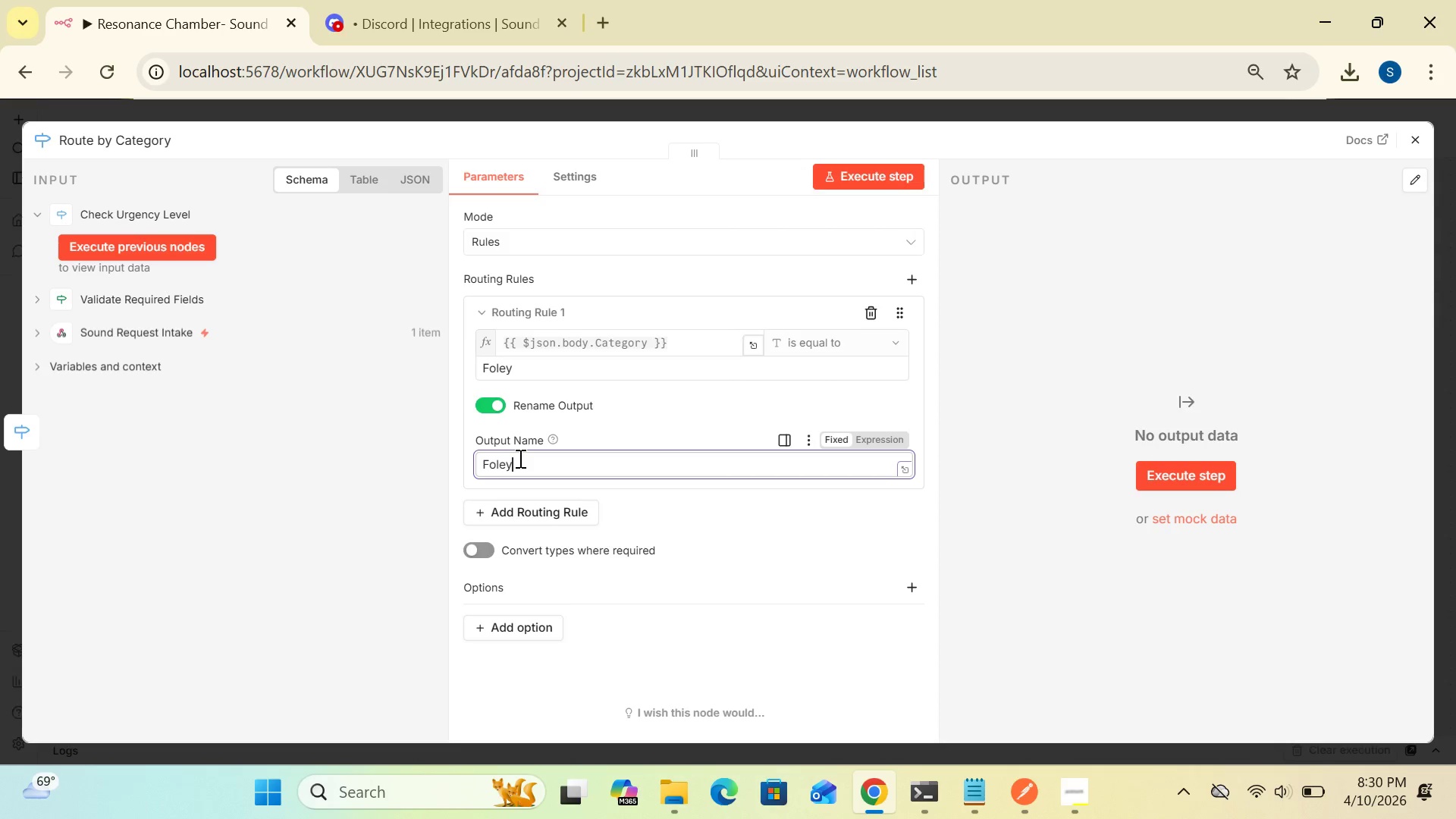 
left_click([524, 507])
 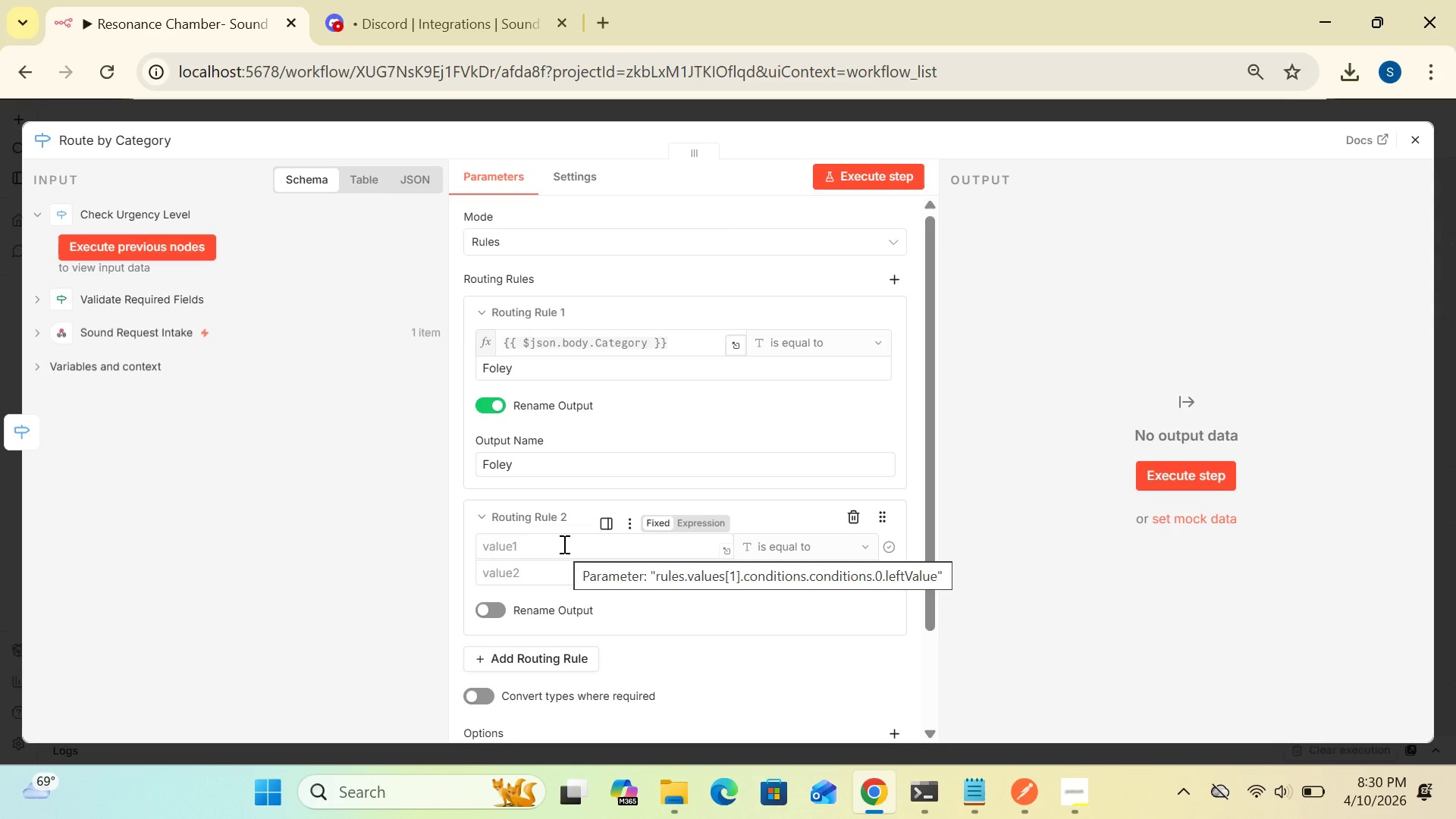 
wait(23.11)
 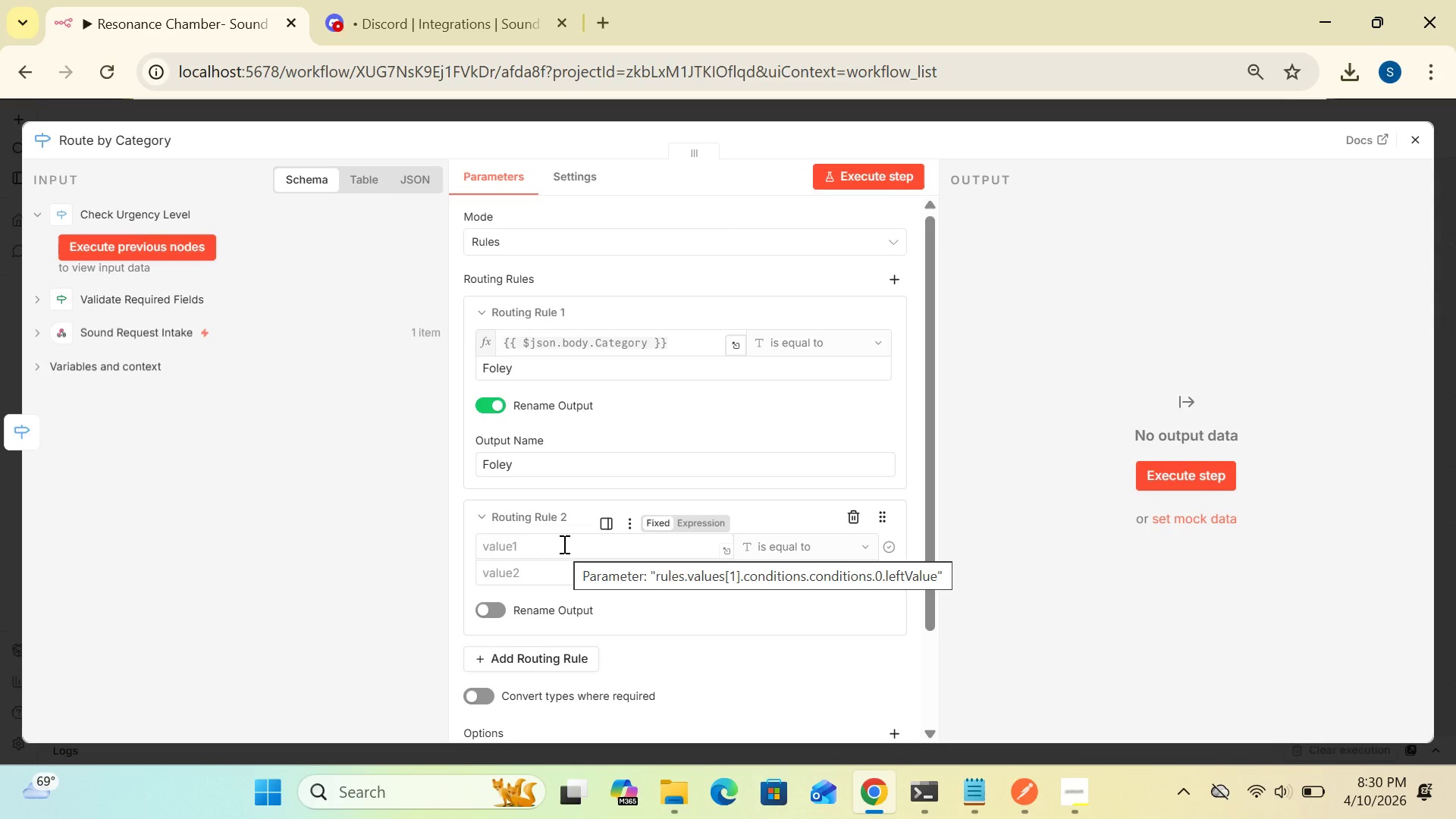 
left_click_drag(start_coordinate=[563, 544], to_coordinate=[551, 548])
 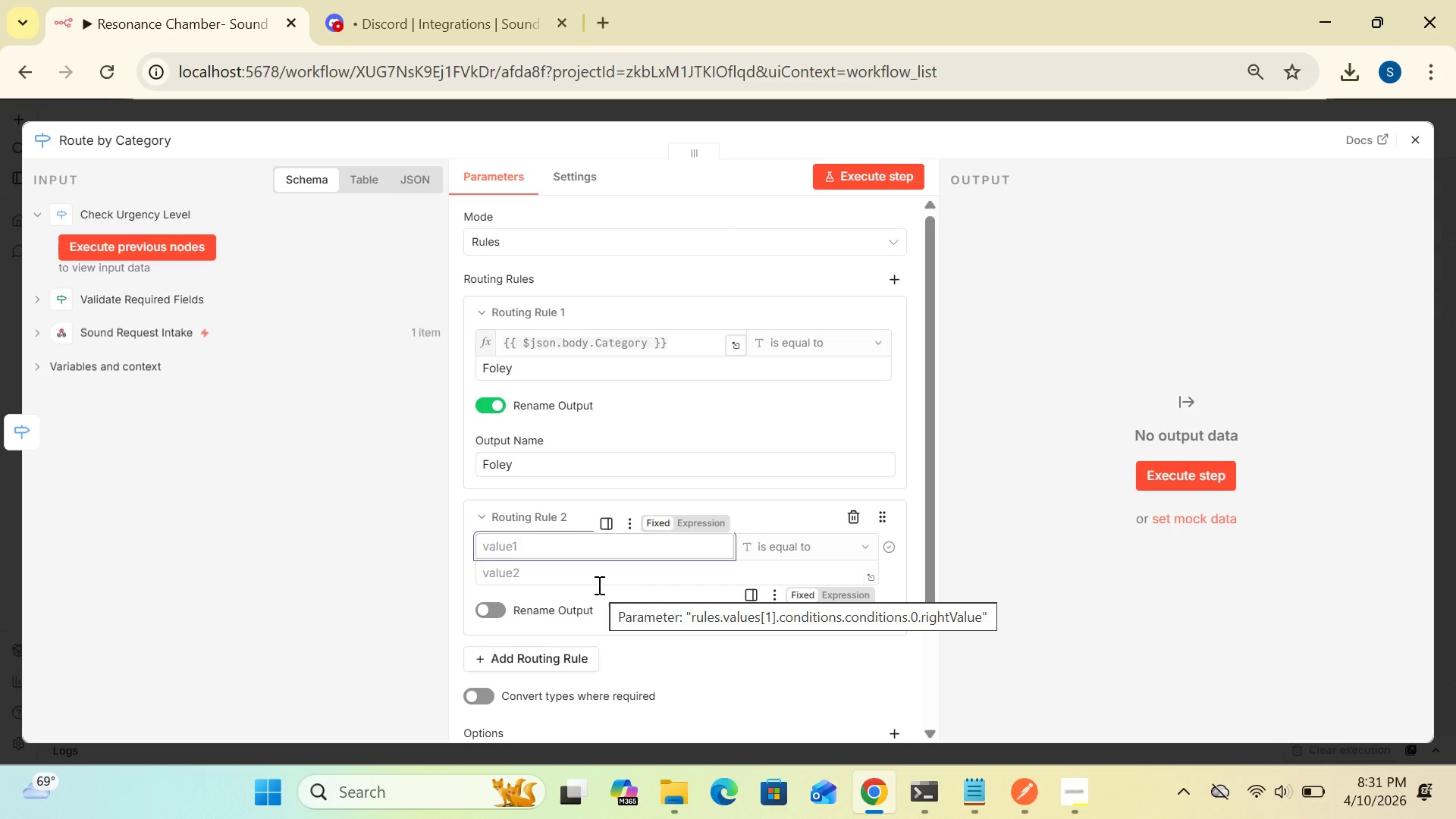 
wait(15.03)
 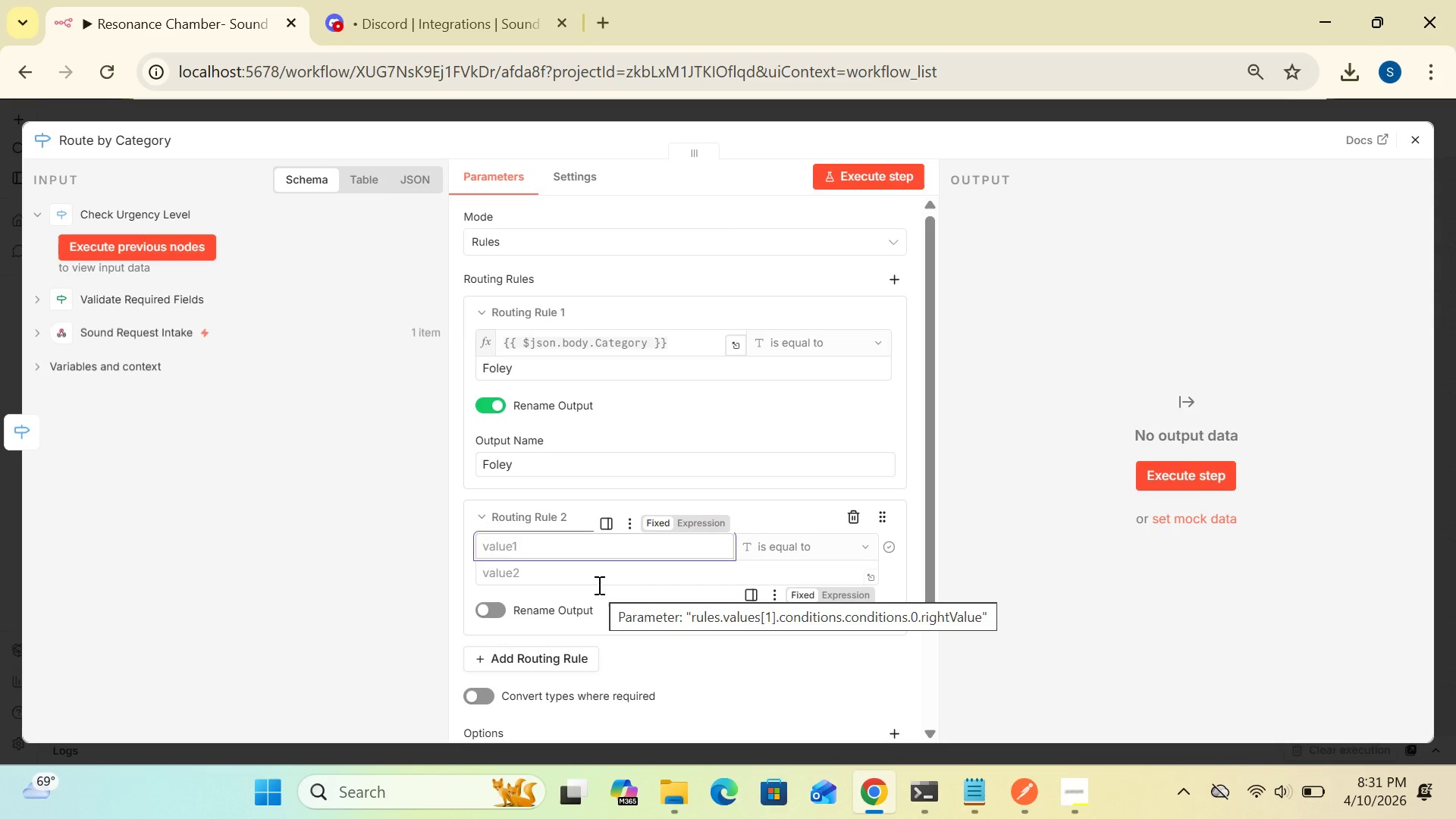 
left_click([484, 513])
 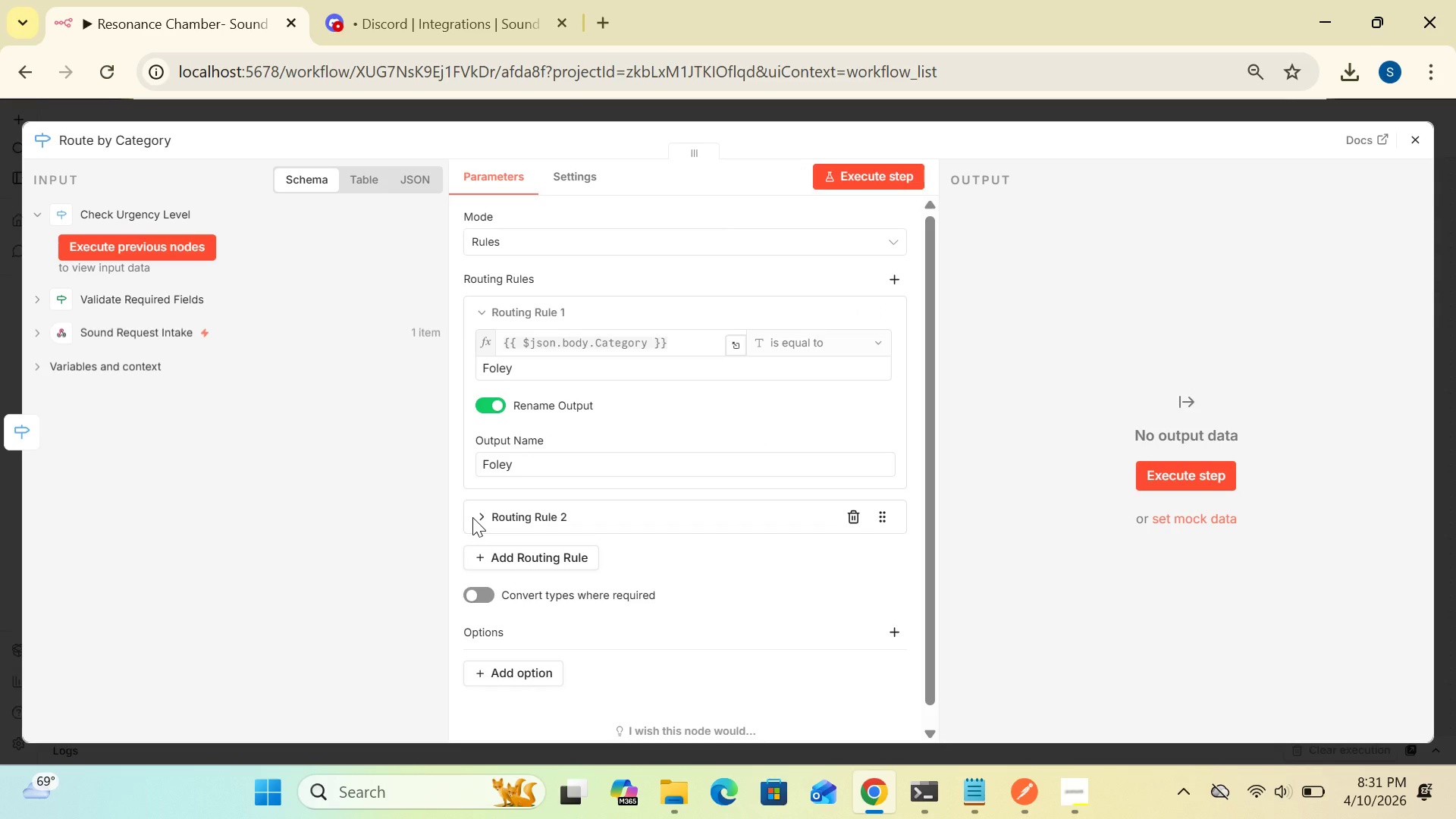 
wait(22.47)
 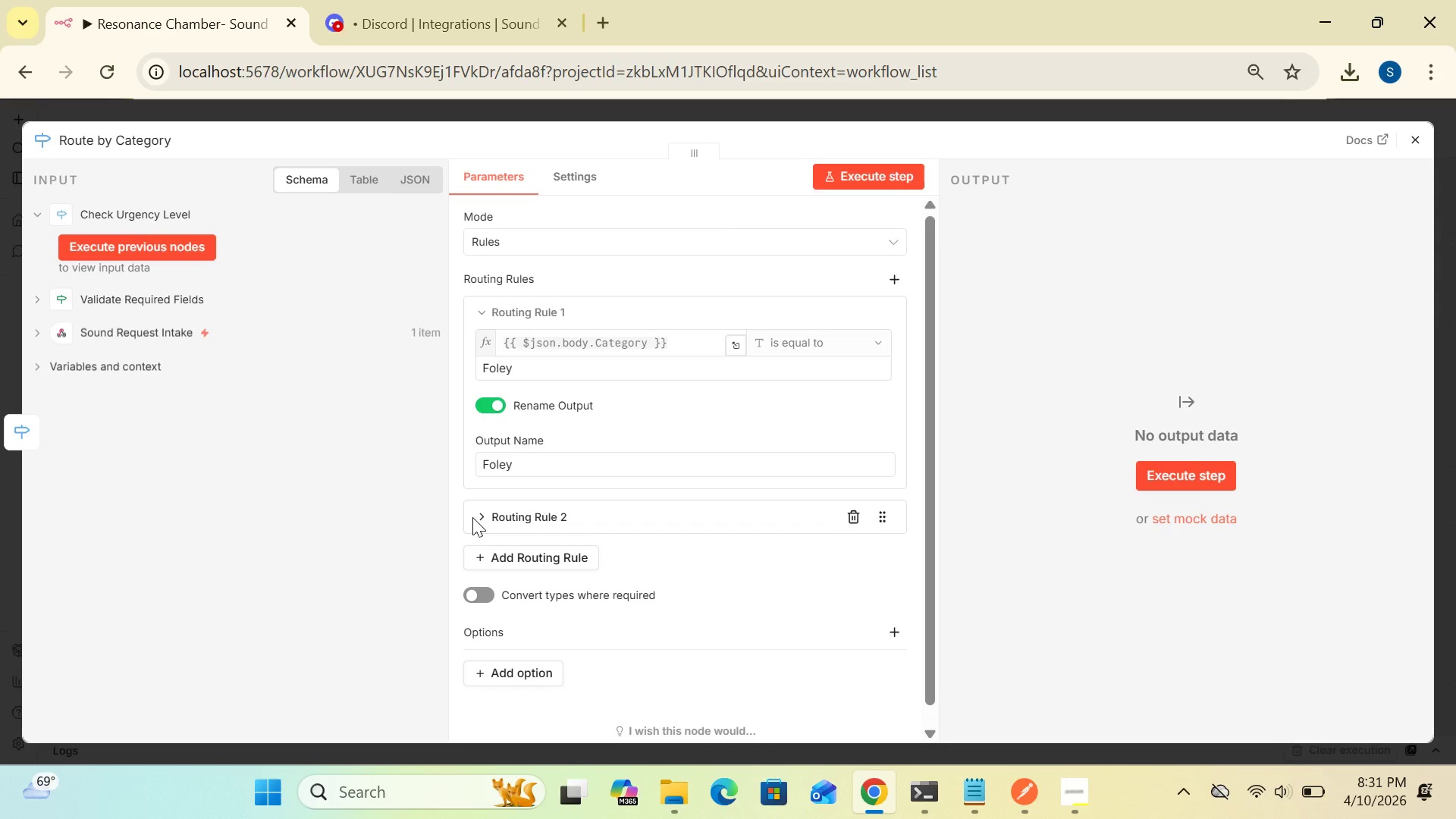 
left_click([488, 515])
 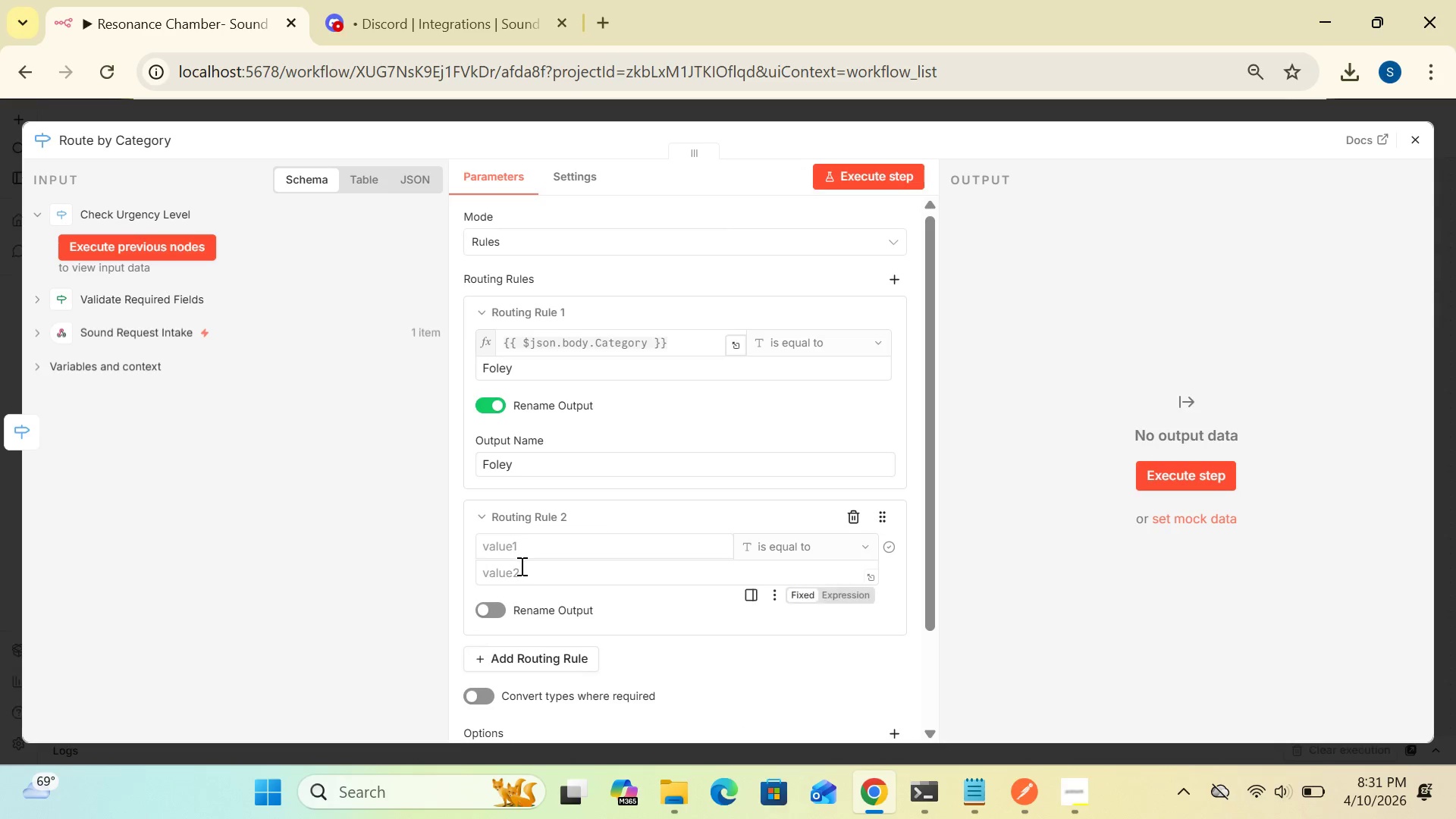 
left_click([522, 575])
 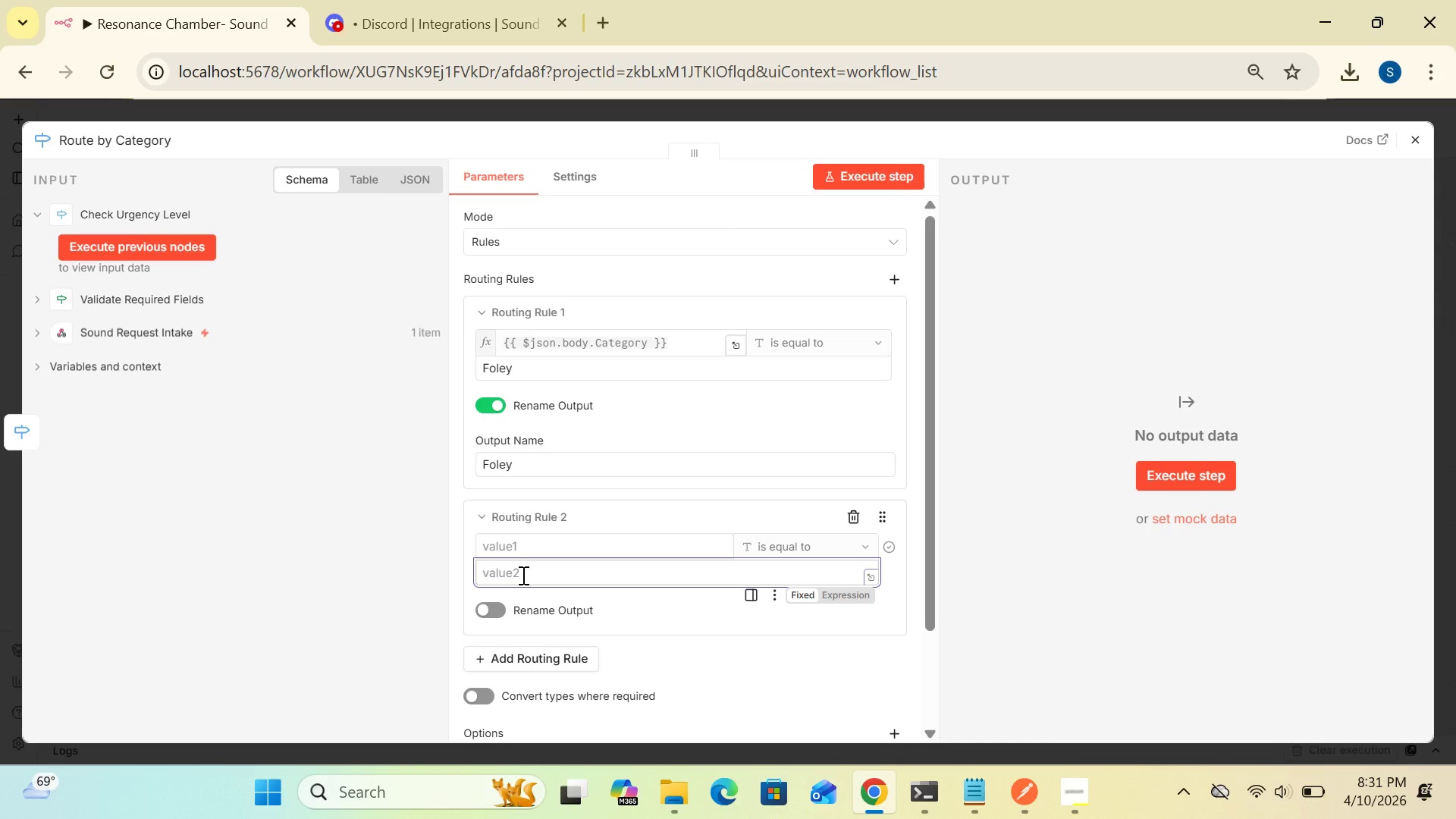 
type(Synth)
 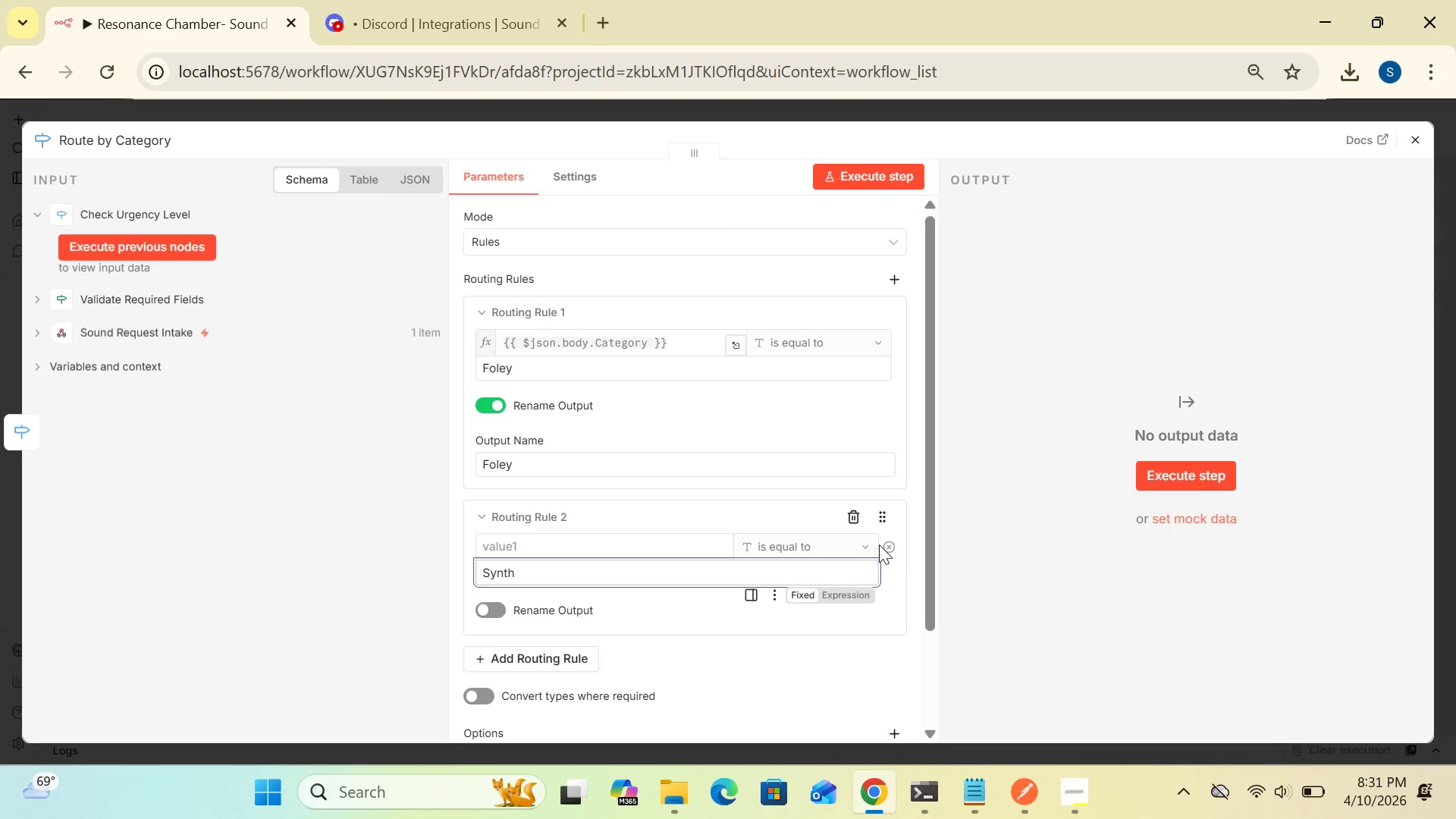 
left_click([866, 540])
 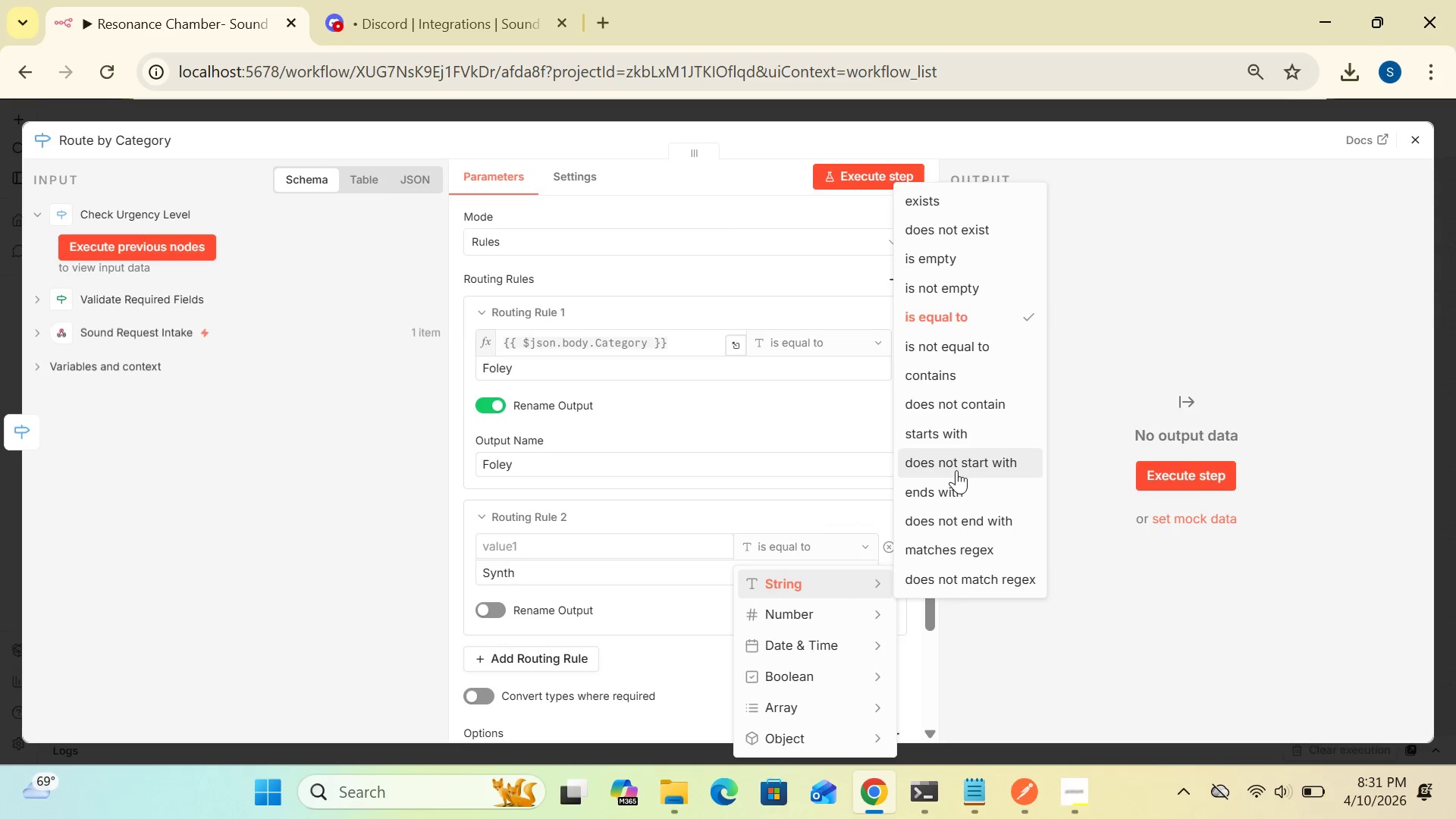 
left_click([954, 312])
 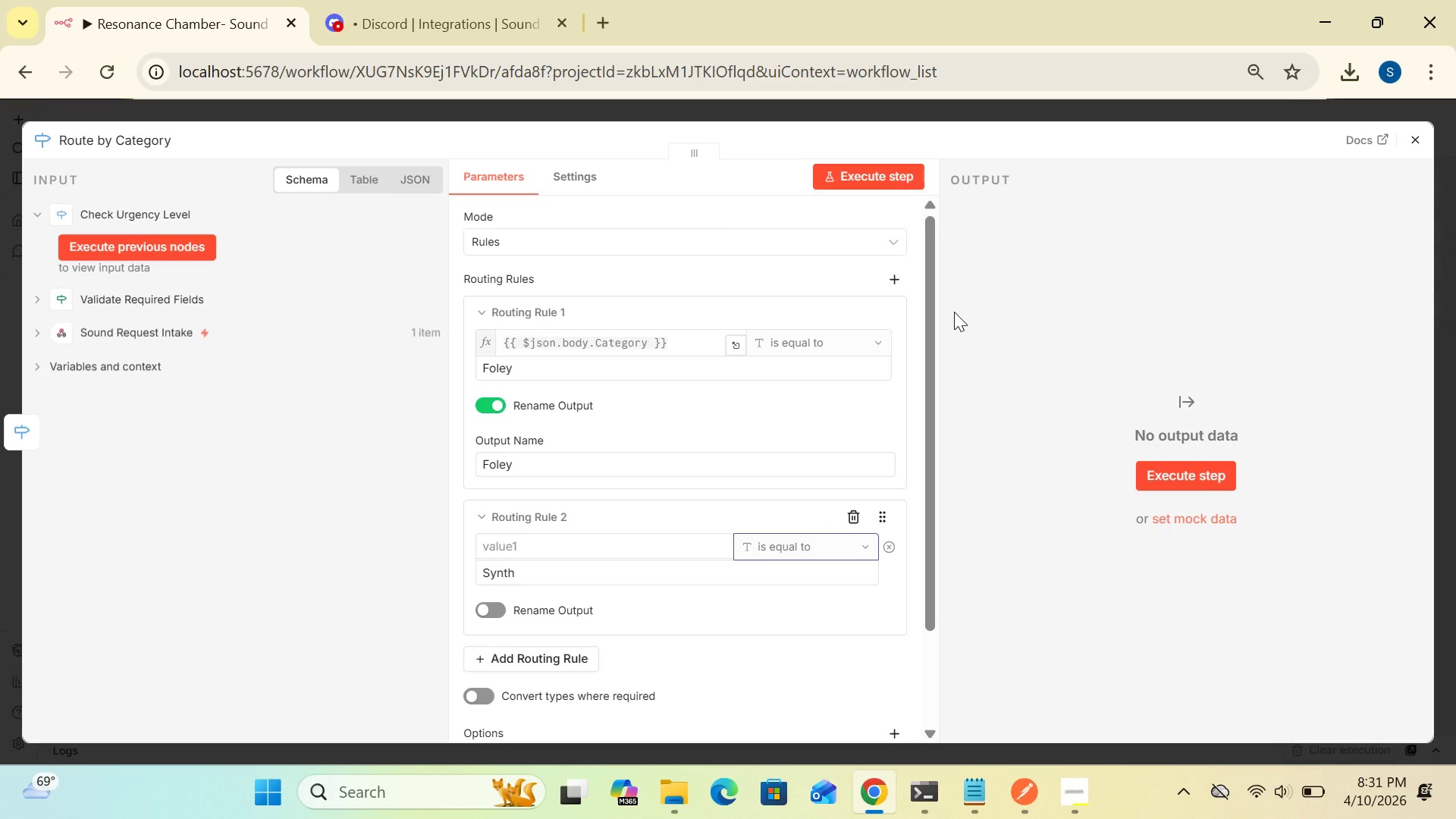 
wait(12.41)
 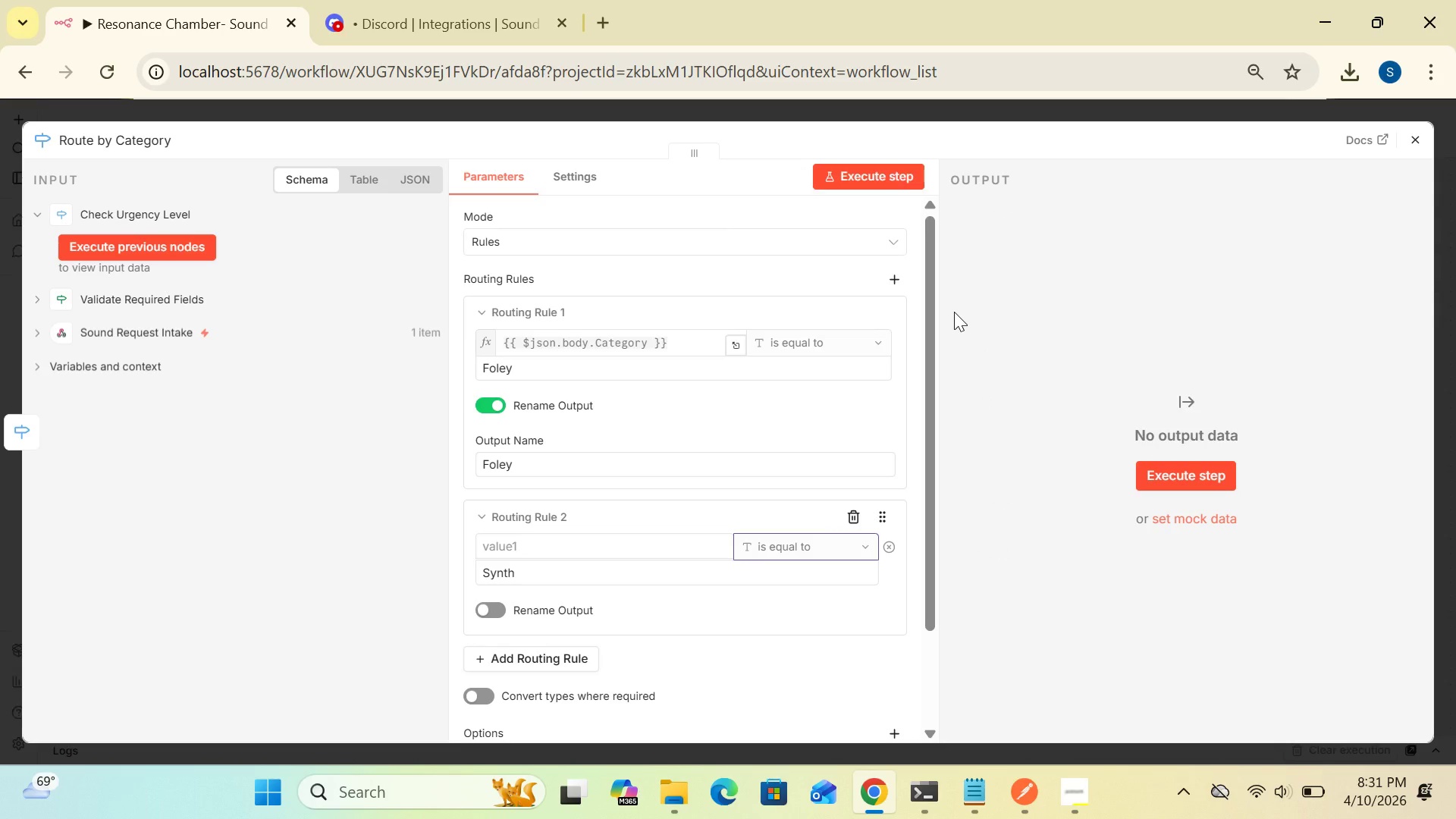 
left_click_drag(start_coordinate=[671, 347], to_coordinate=[497, 344])
 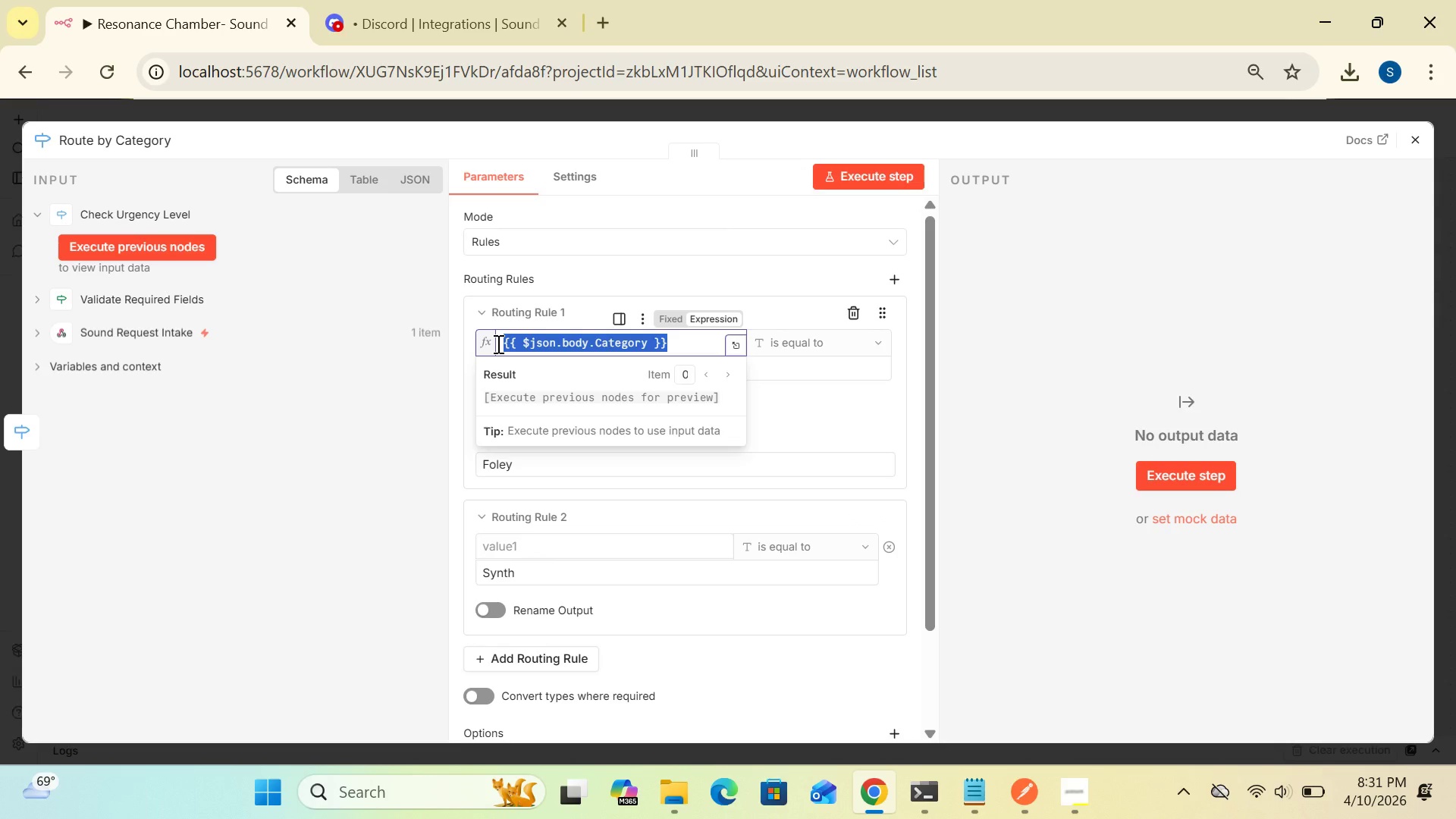 
key(Control+C)
 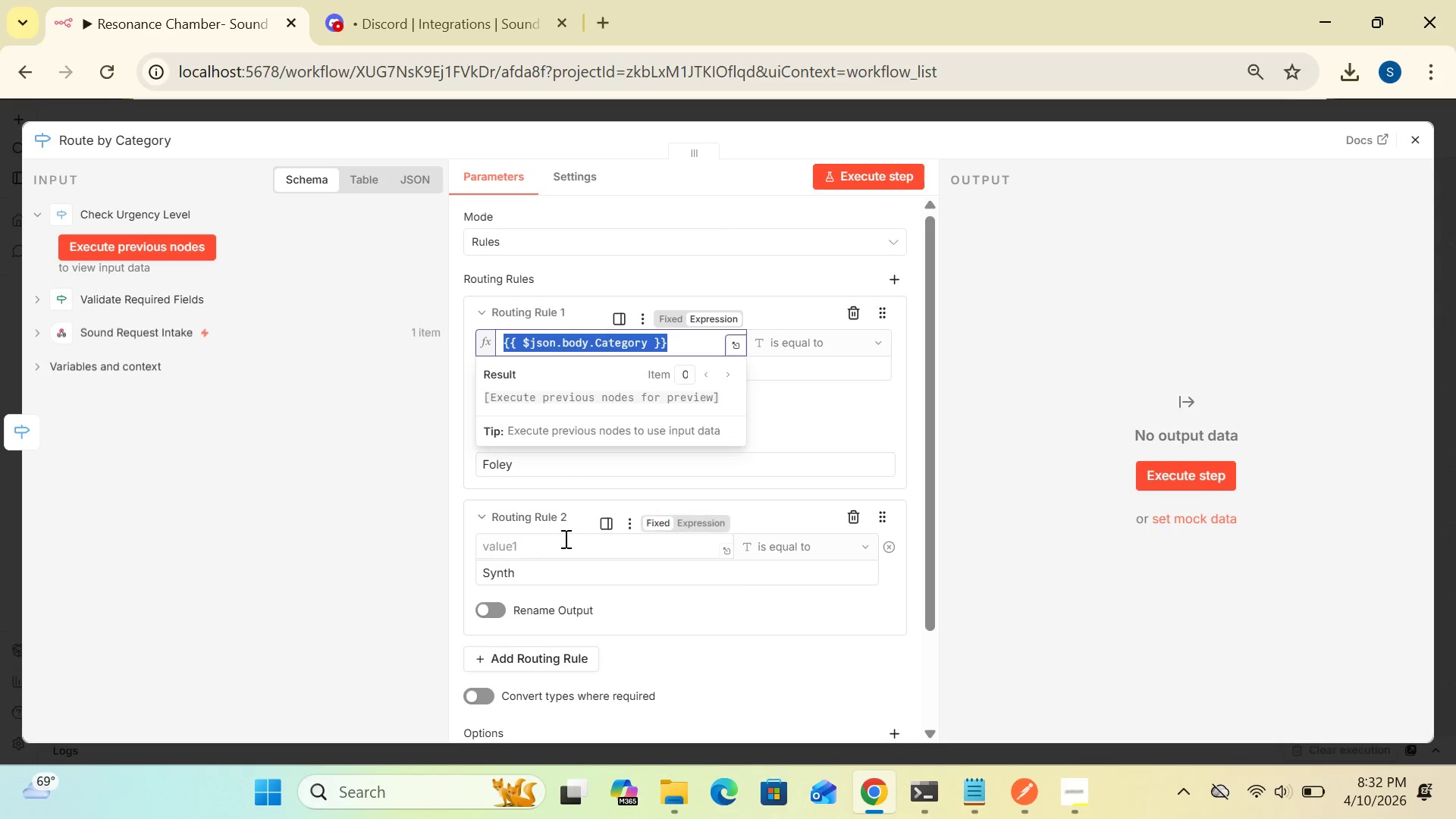 
left_click([564, 538])
 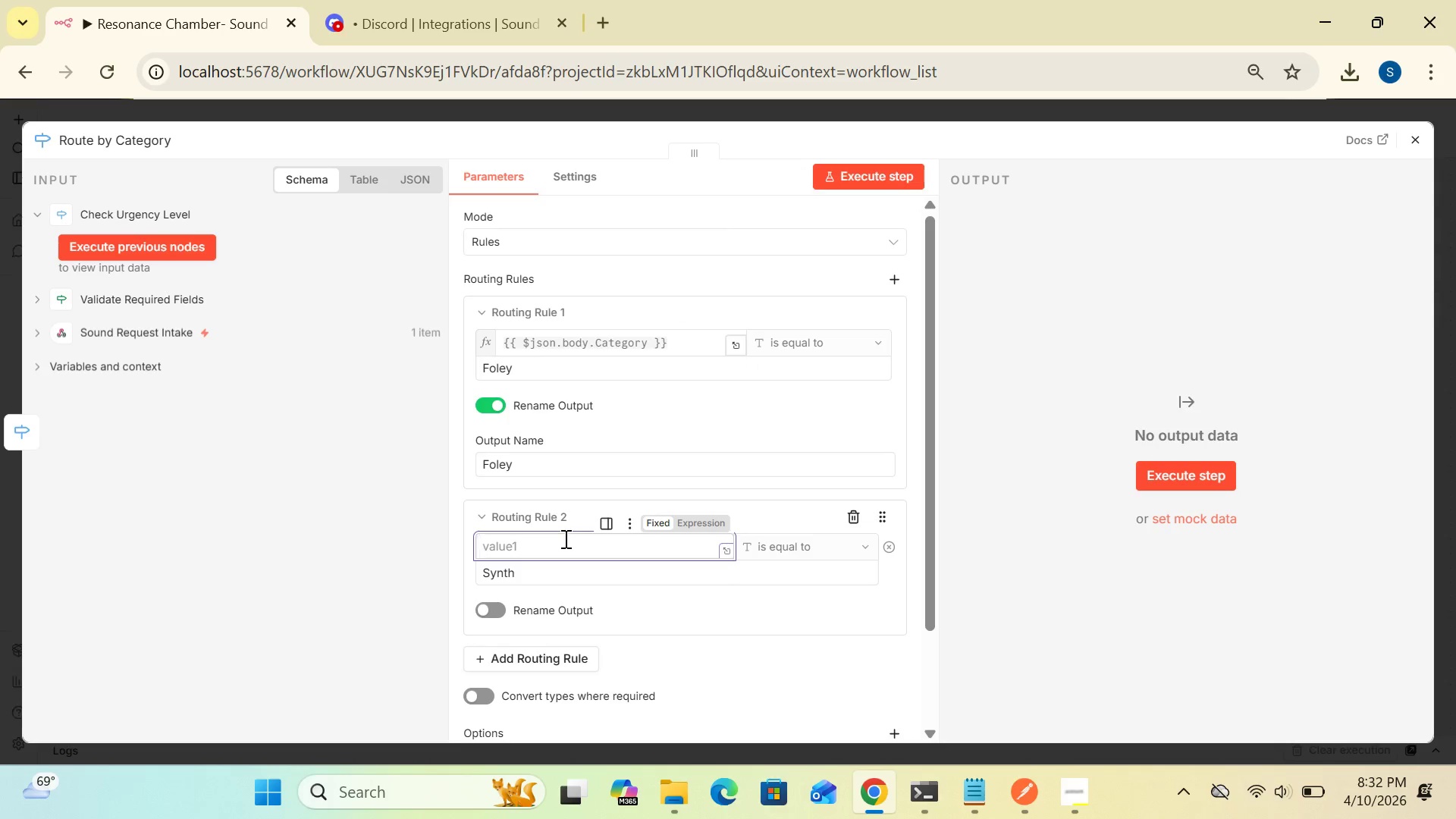 
key(Control+V)
 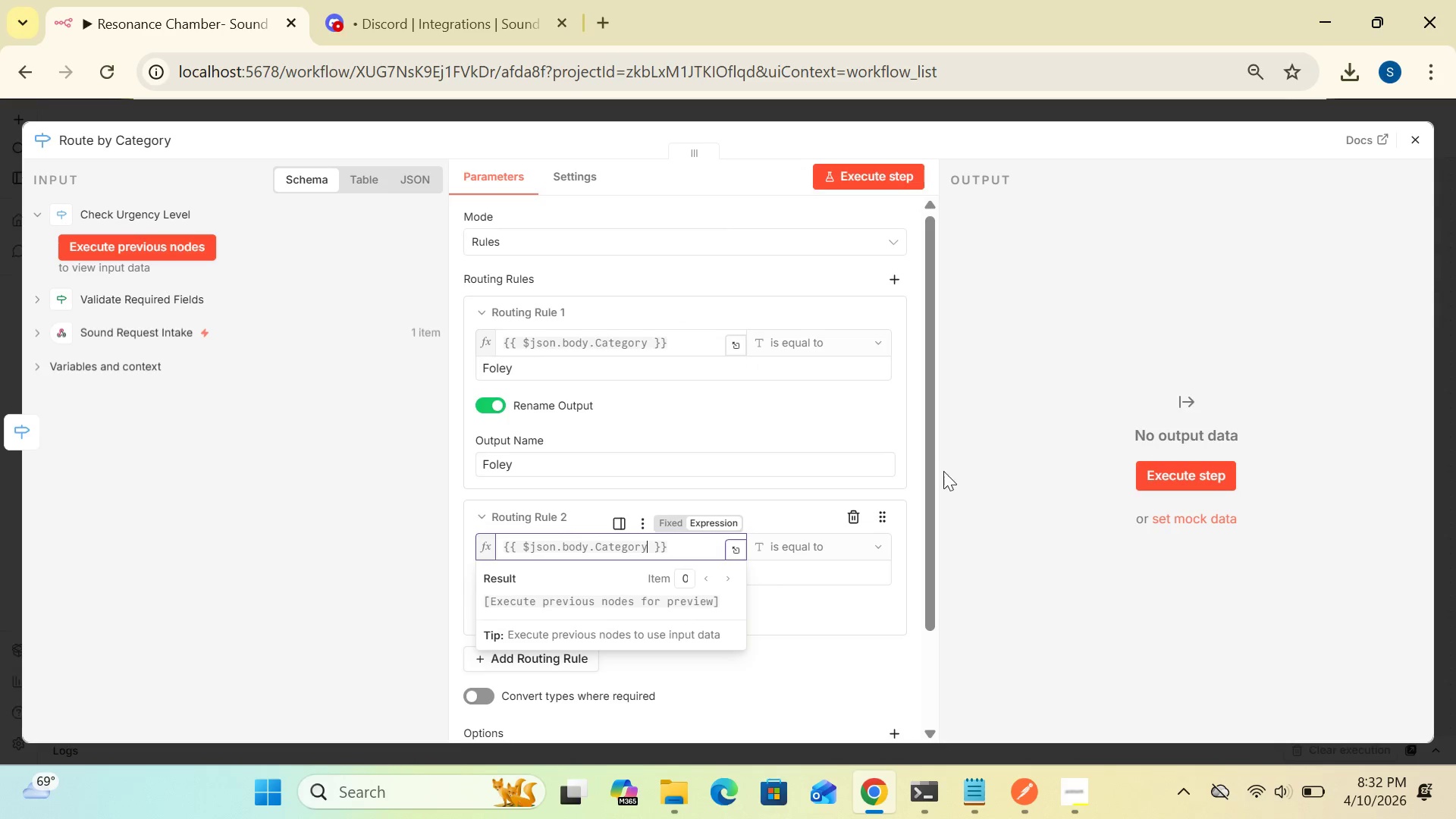 
left_click_drag(start_coordinate=[931, 475], to_coordinate=[932, 533])
 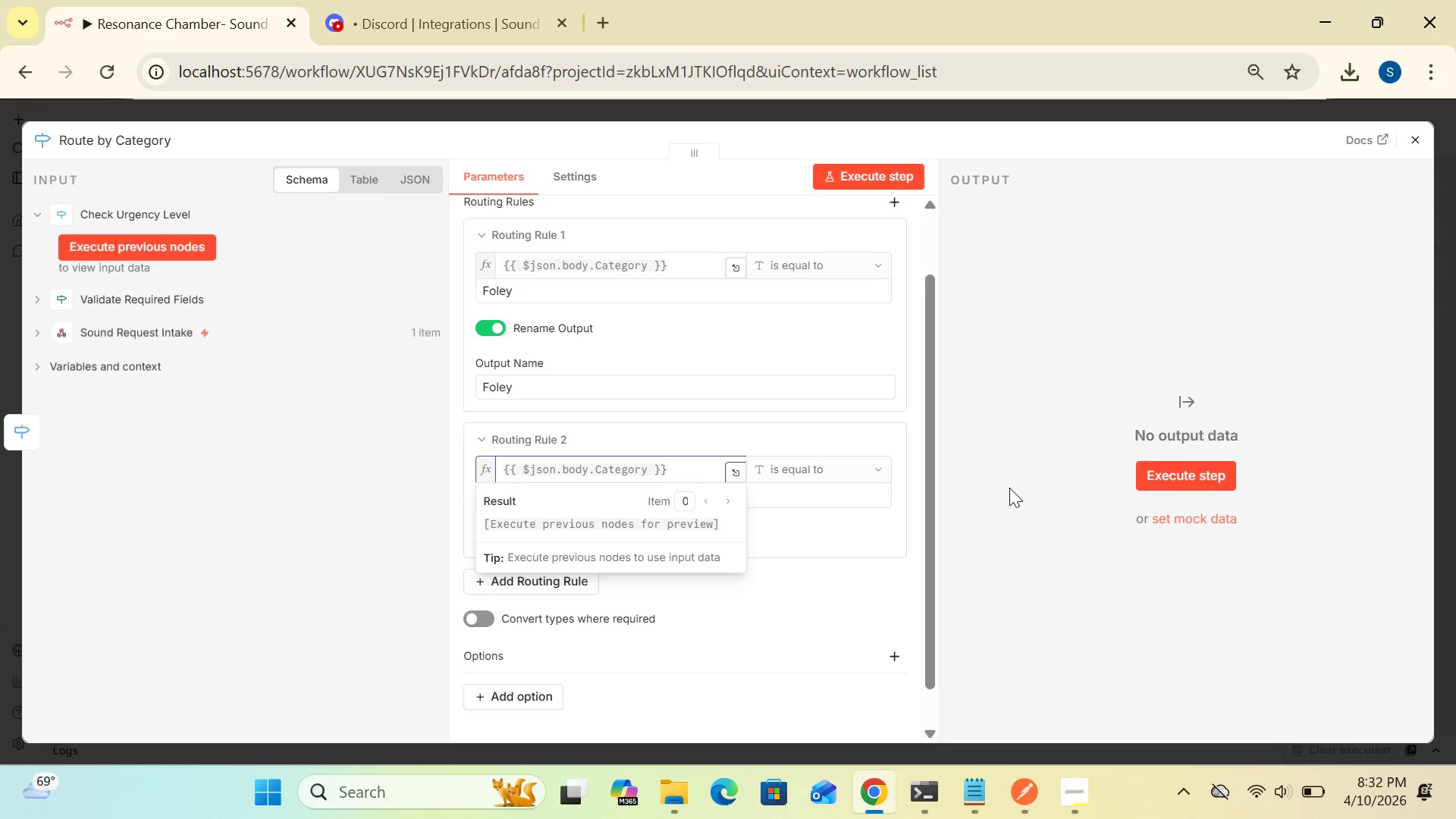 
left_click([1009, 488])
 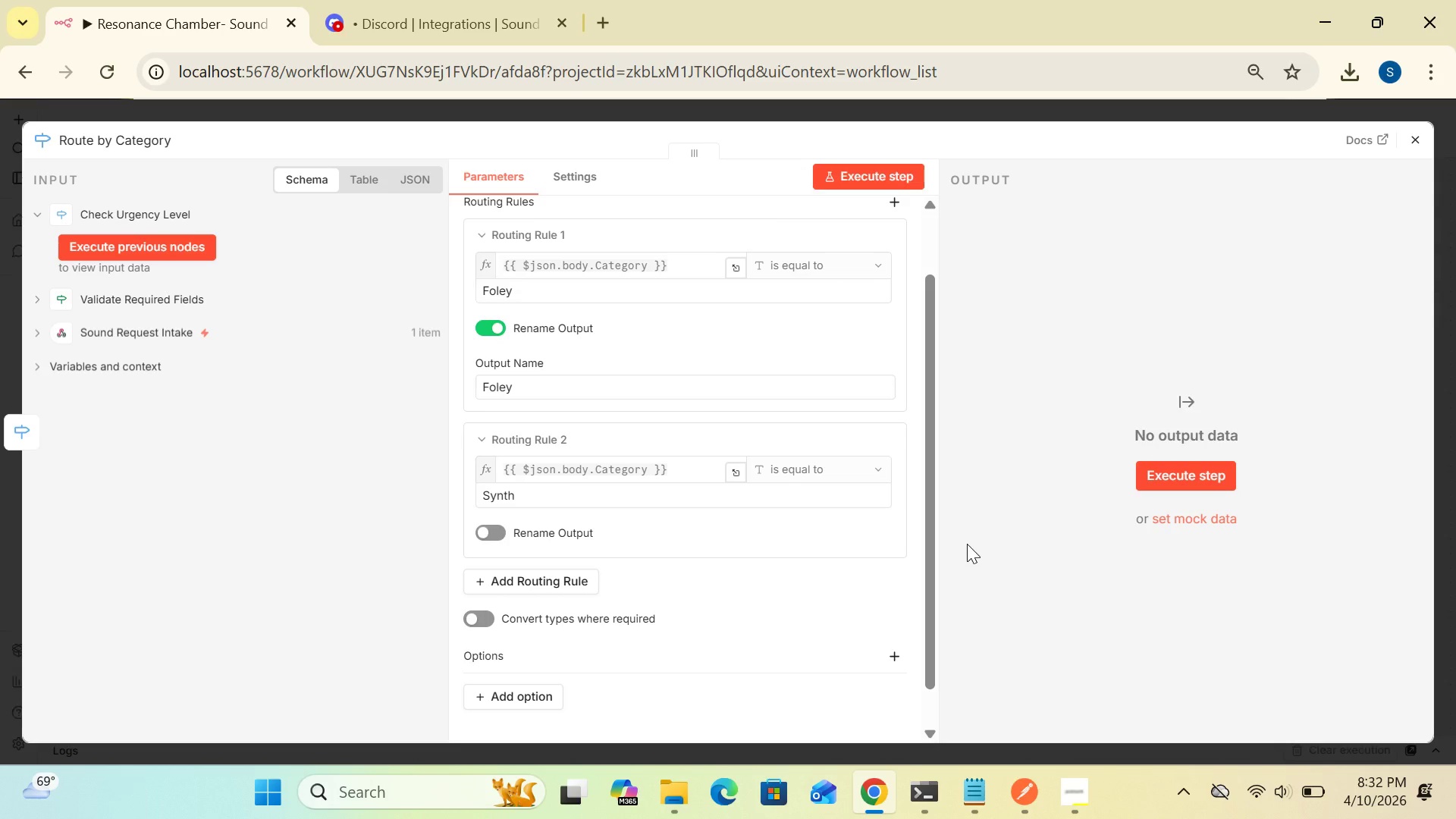 
wait(10.34)
 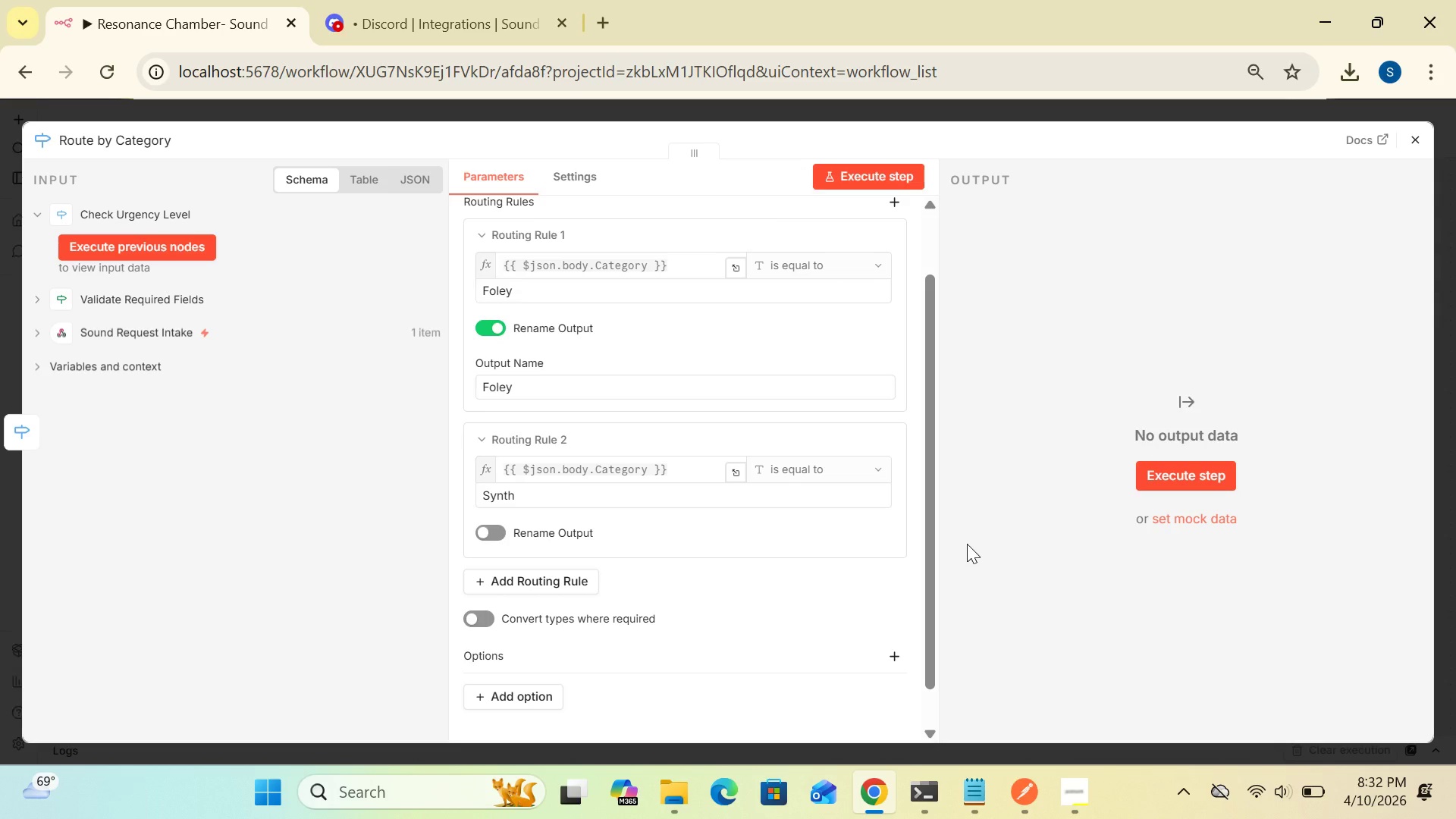 
left_click([488, 535])
 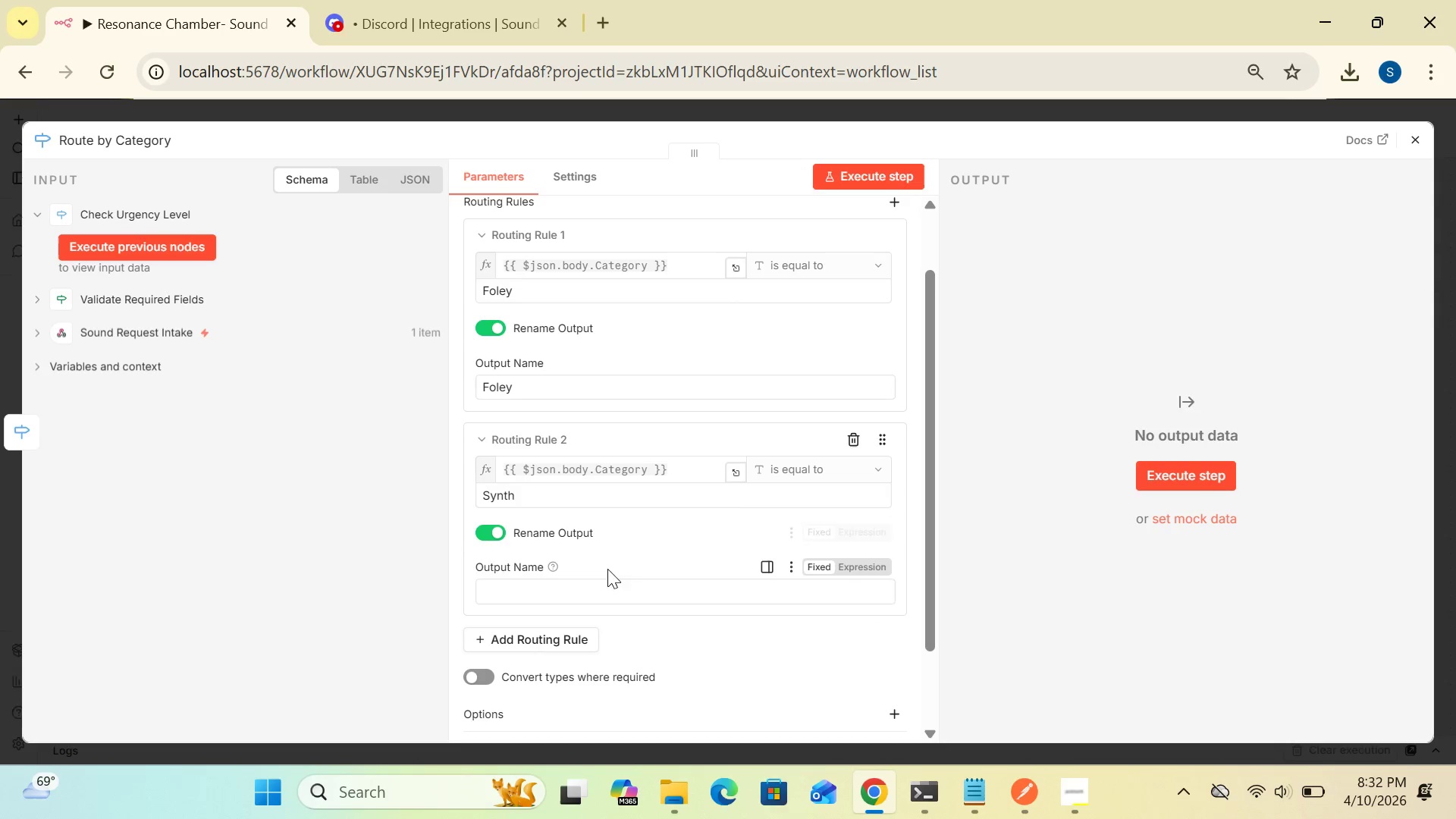 
wait(6.94)
 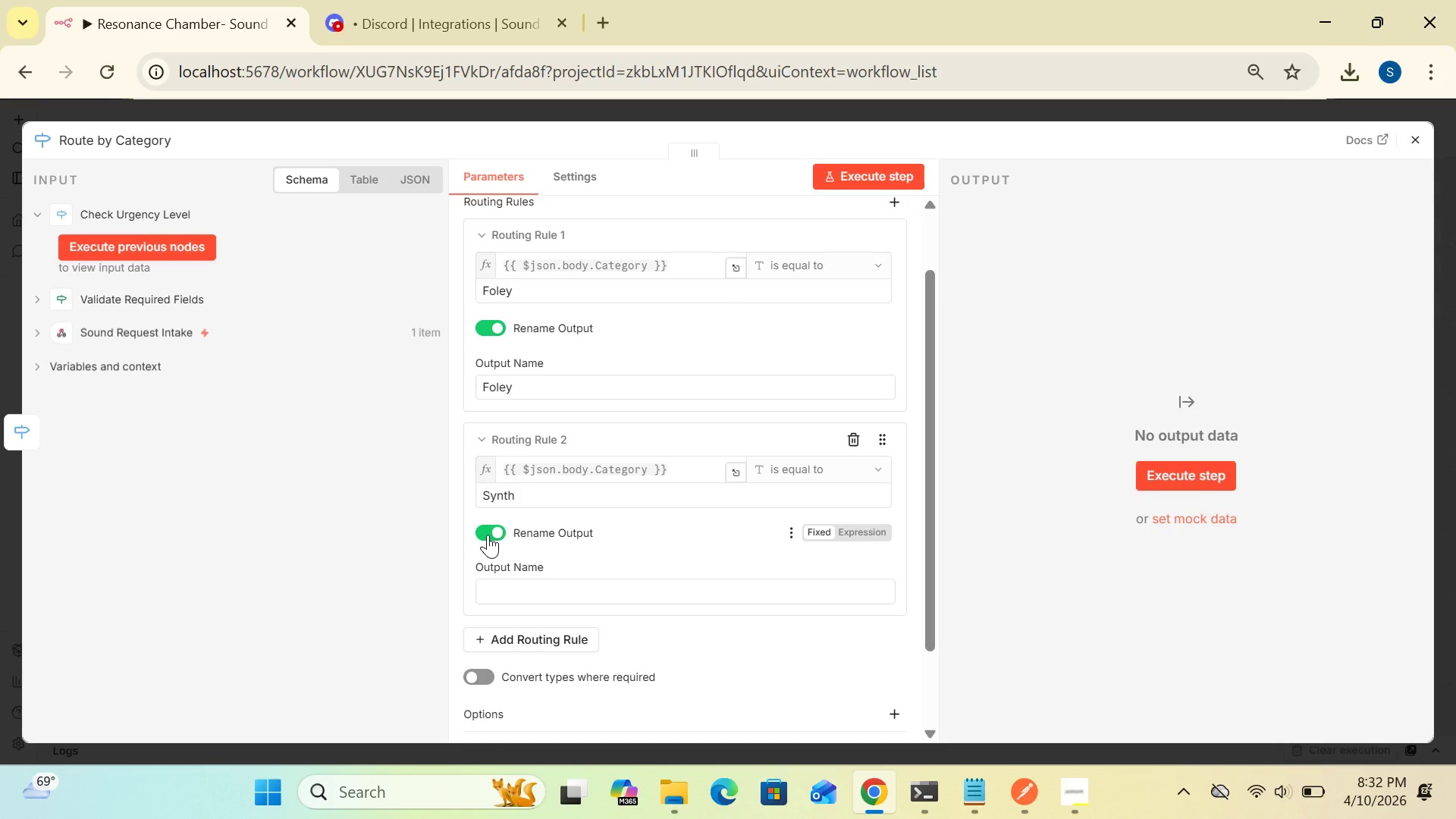 
left_click_drag(start_coordinate=[928, 574], to_coordinate=[943, 670])
 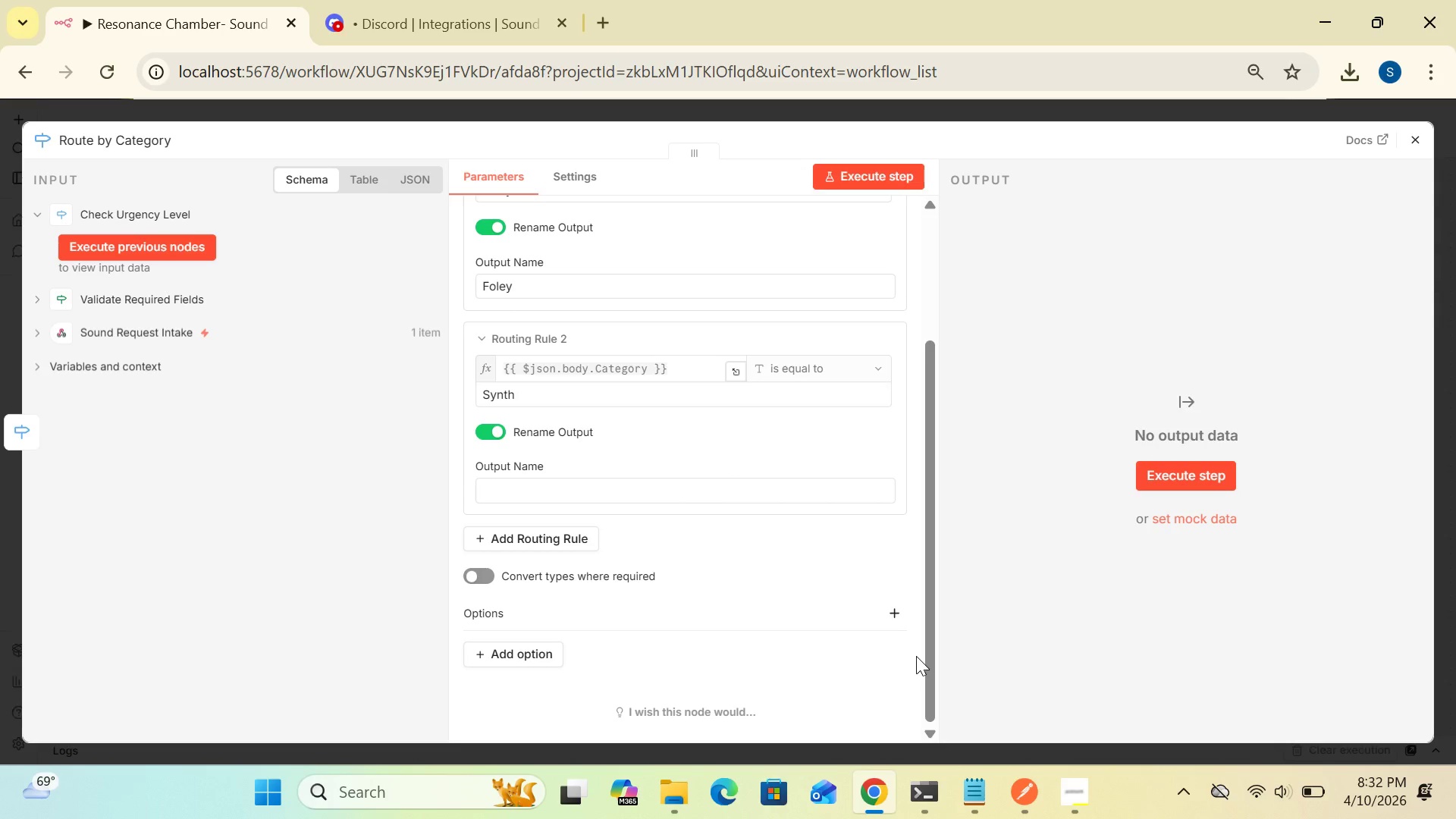 
wait(5.81)
 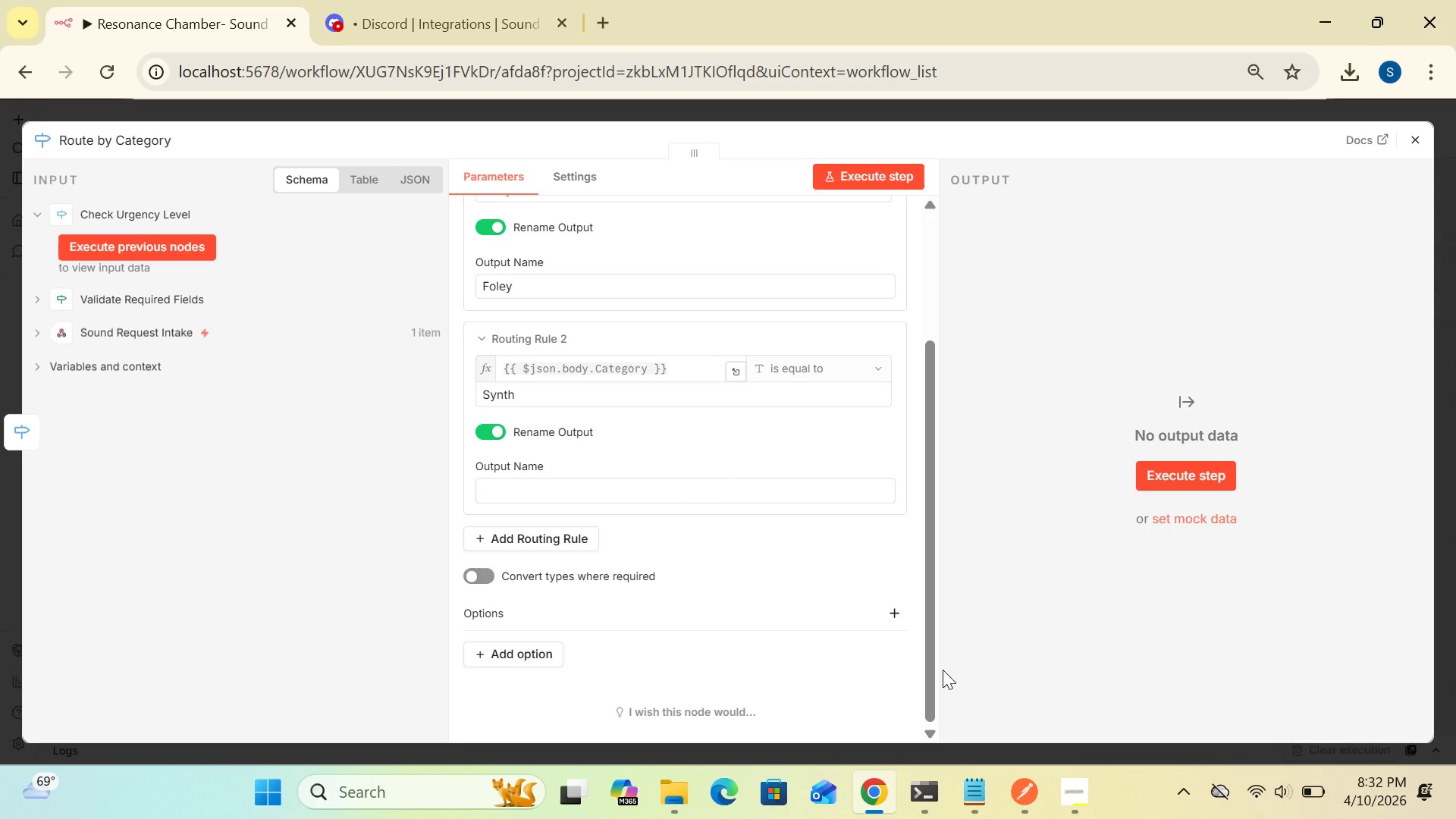 
left_click([890, 617])
 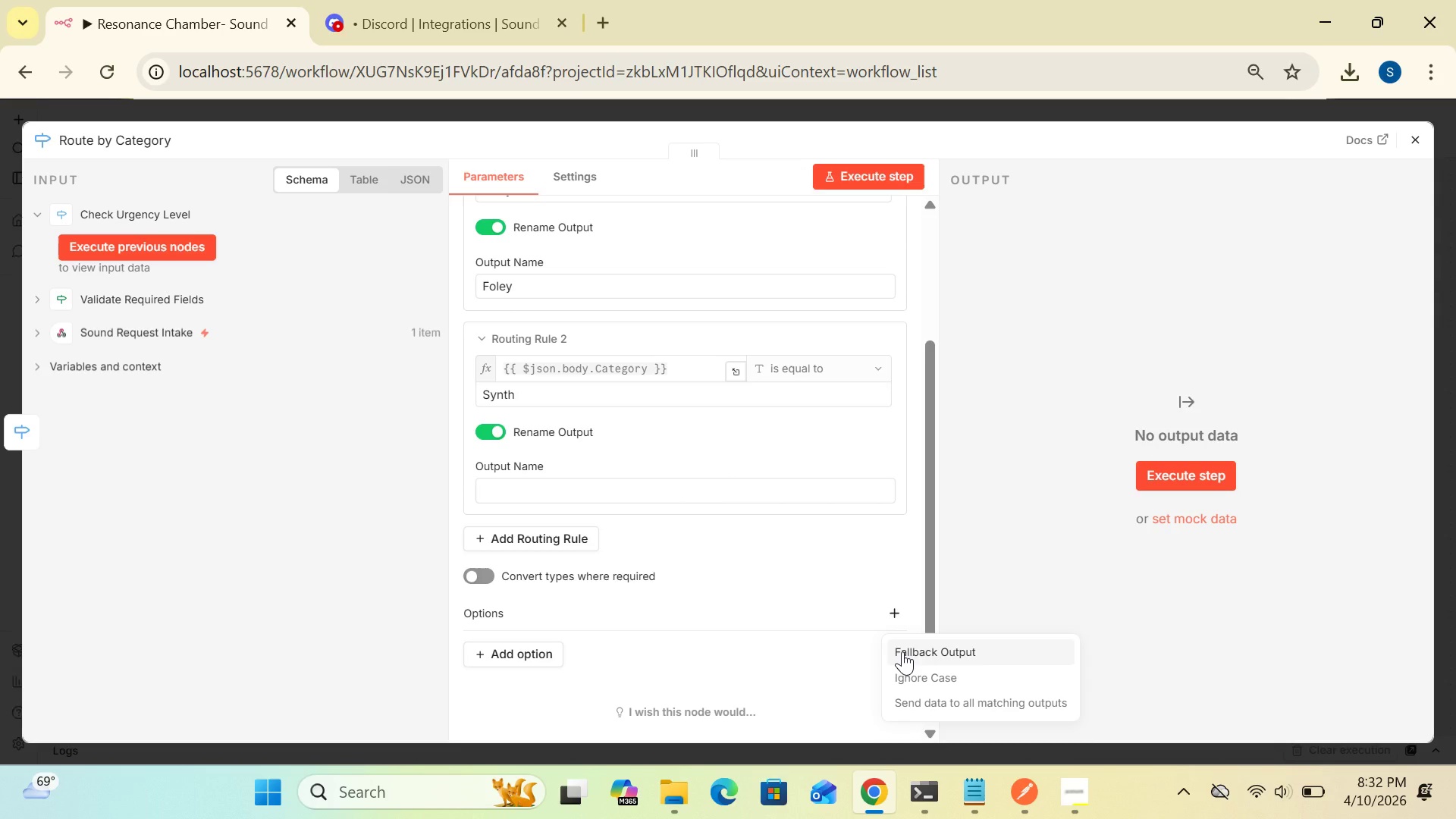 
wait(6.48)
 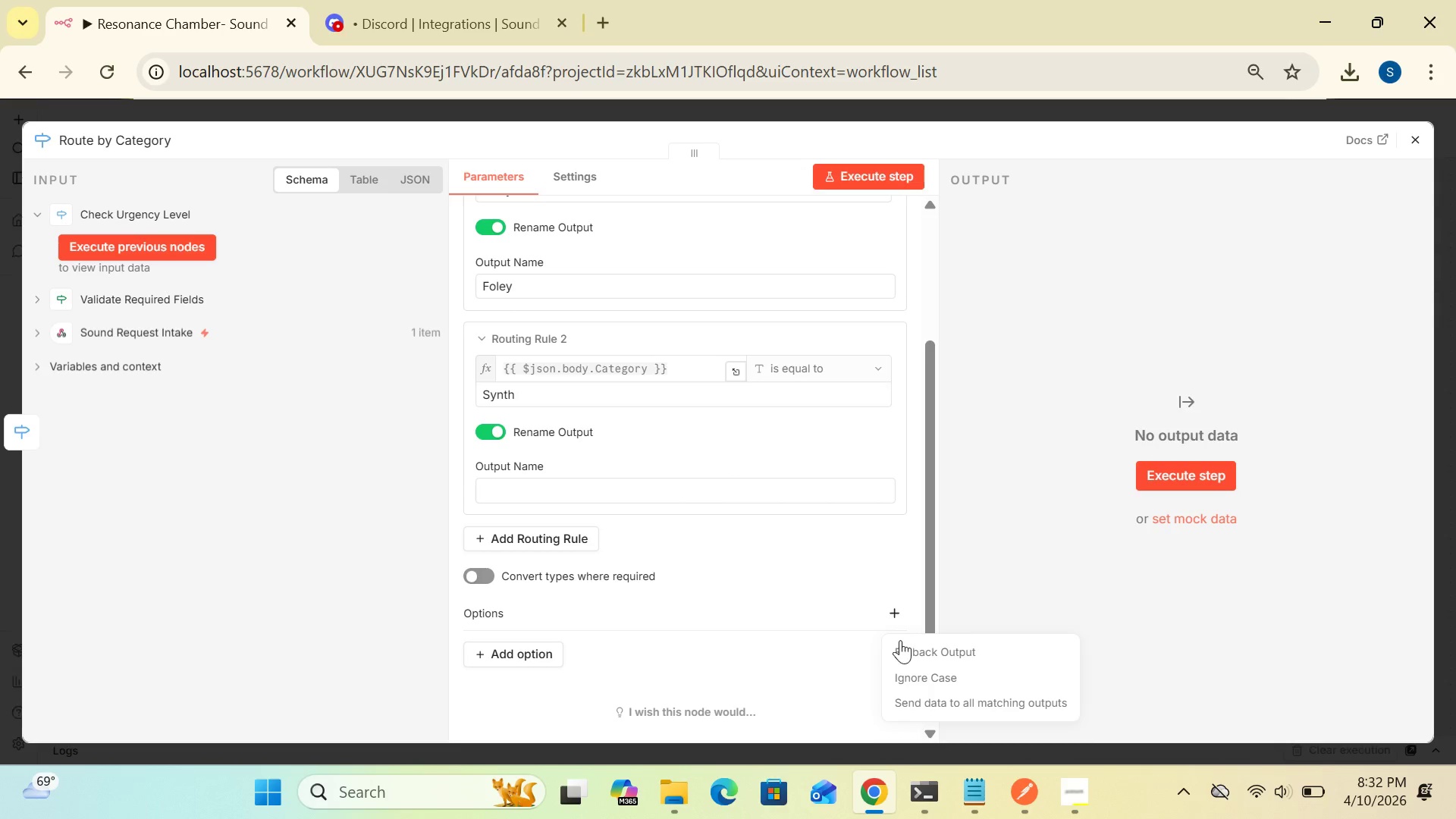 
left_click([902, 651])
 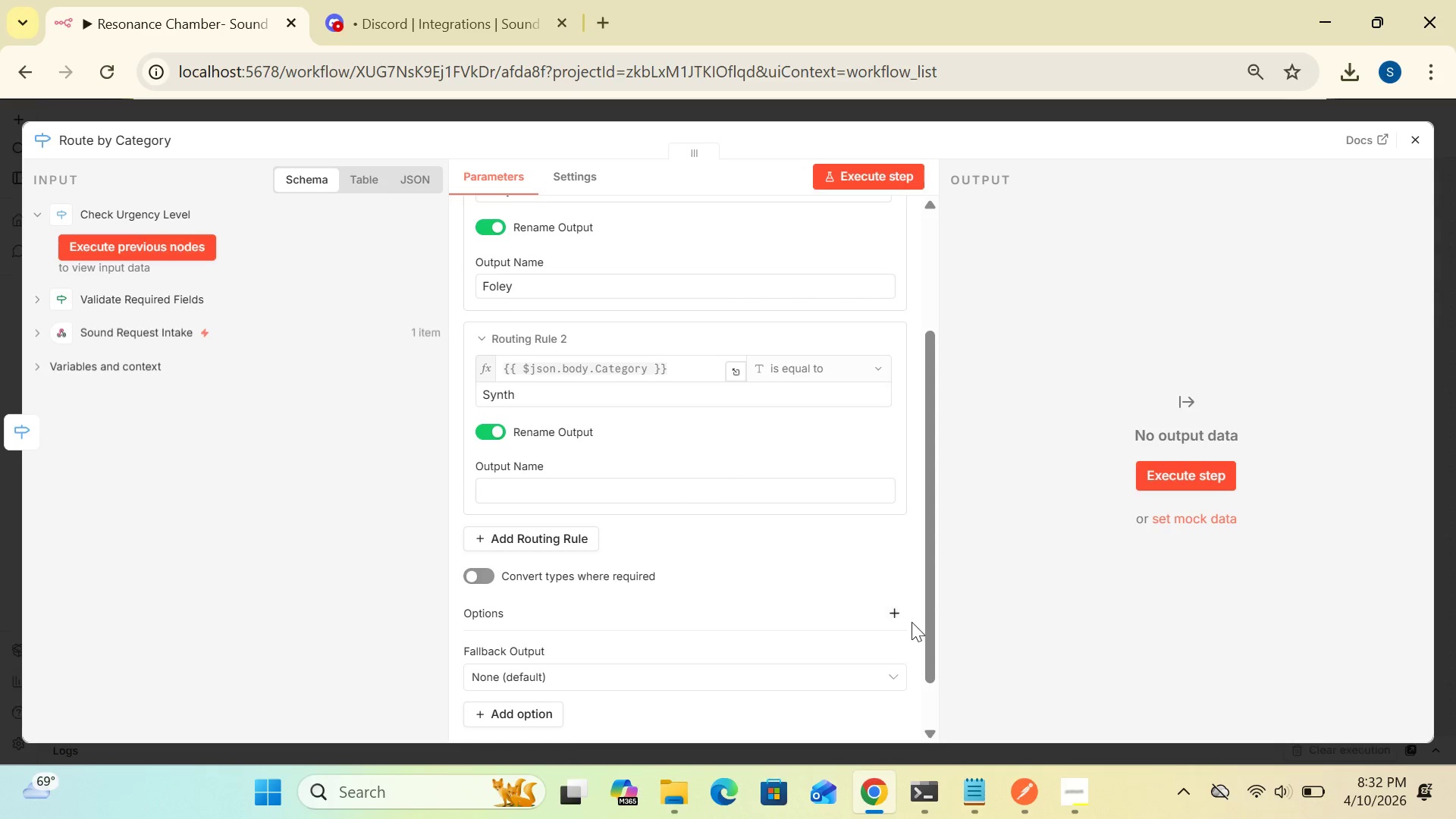 
left_click_drag(start_coordinate=[926, 618], to_coordinate=[930, 681])
 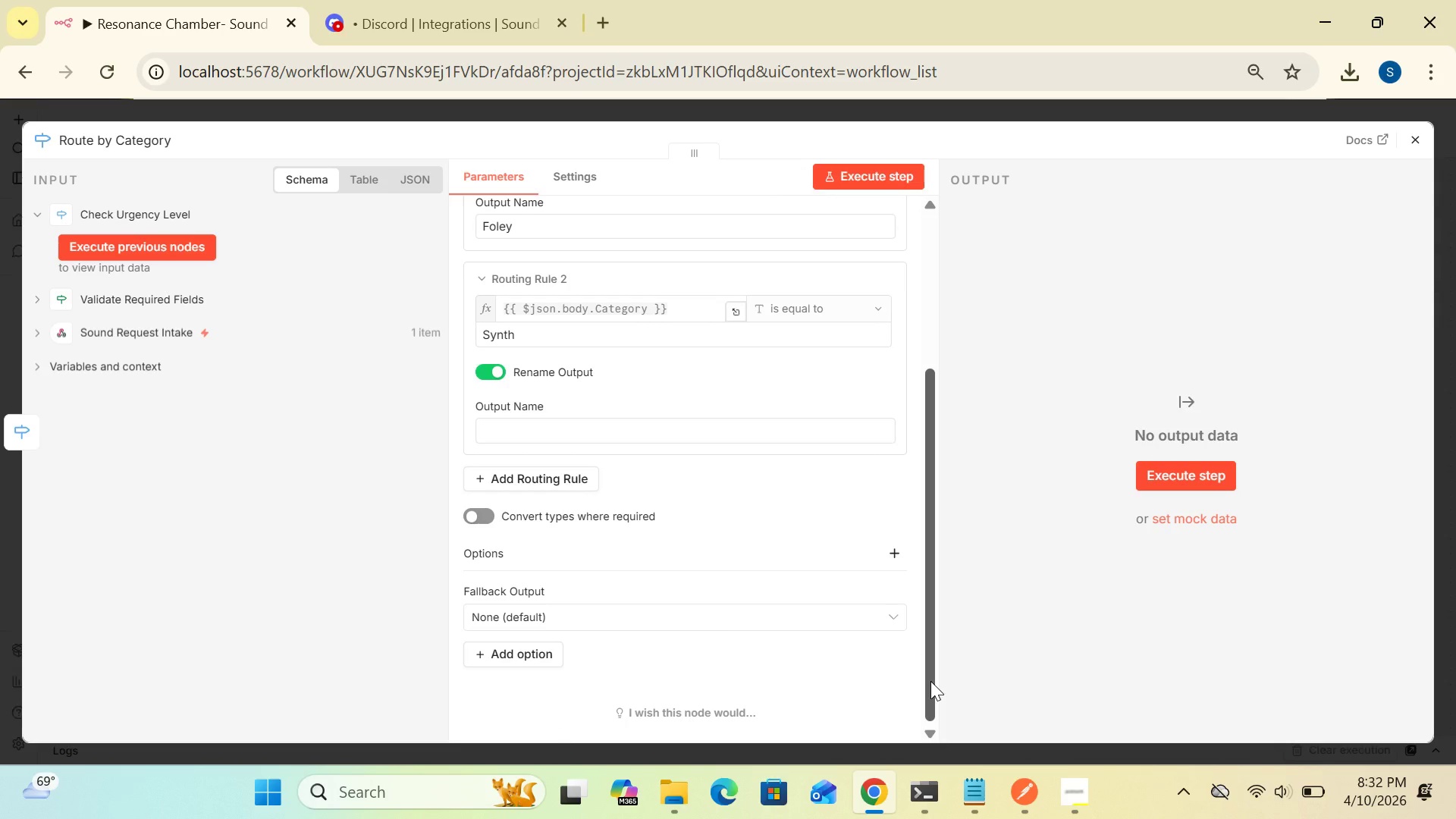 
wait(11.64)
 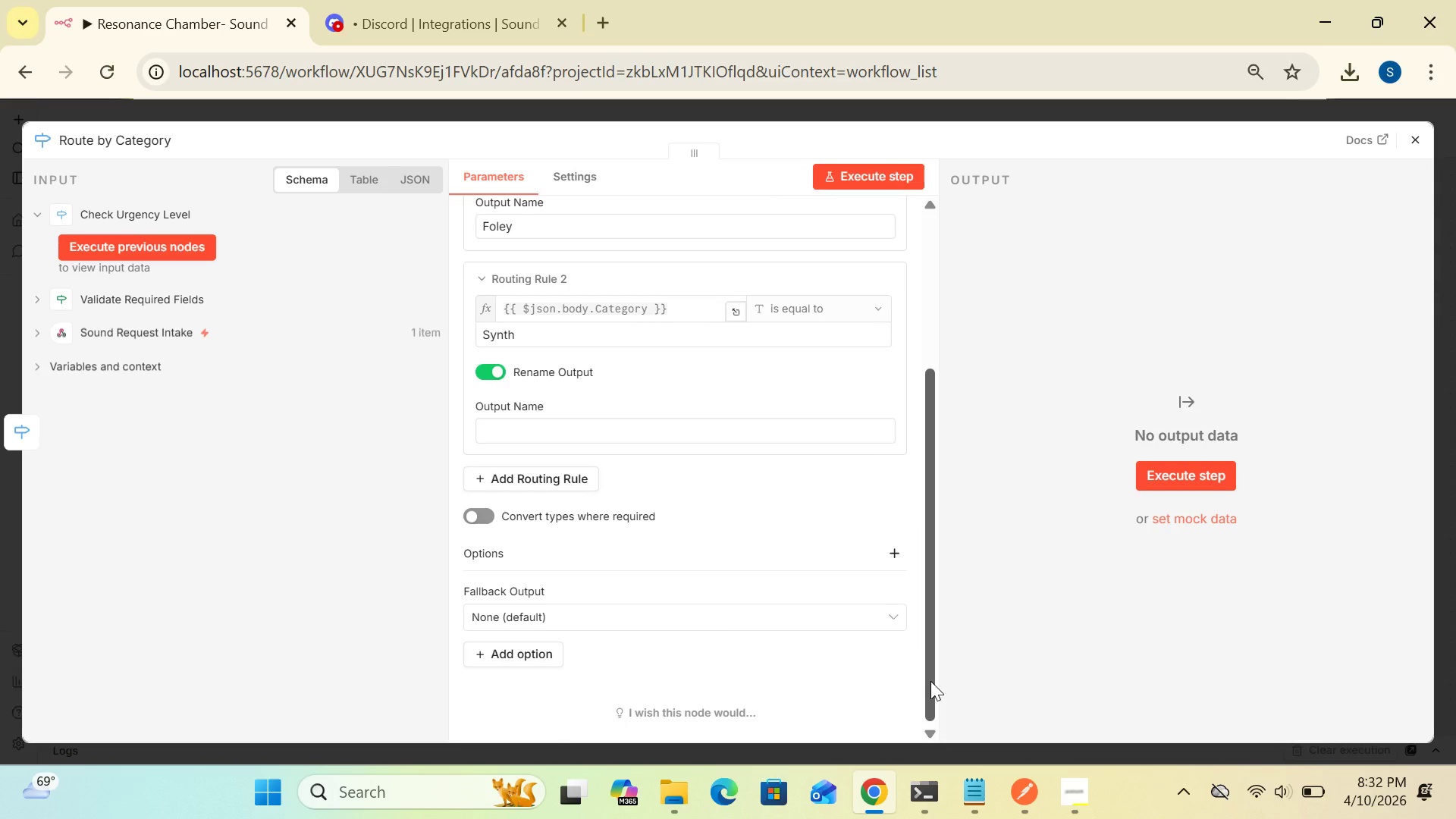 
left_click([978, 653])
 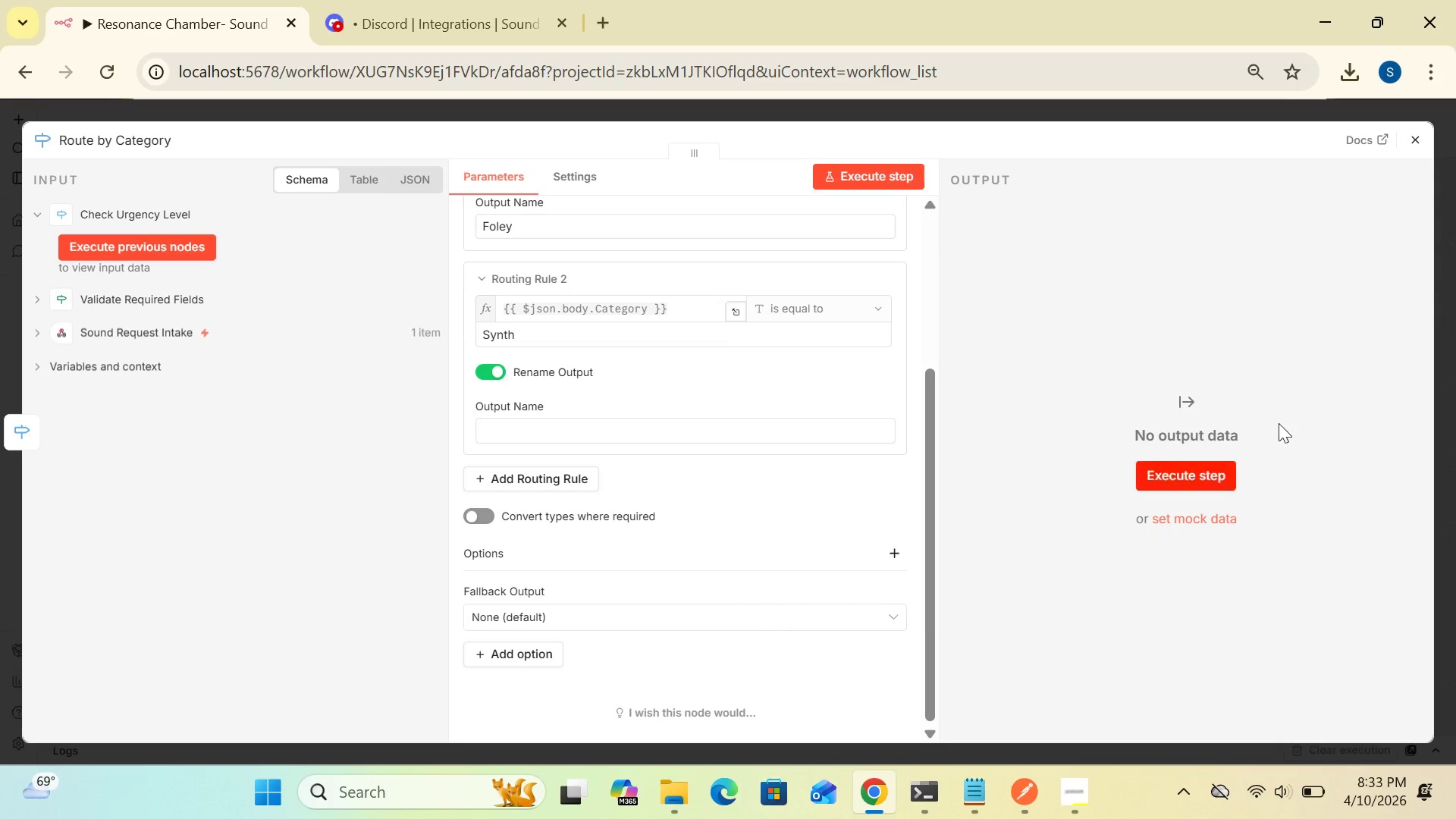 
wait(5.98)
 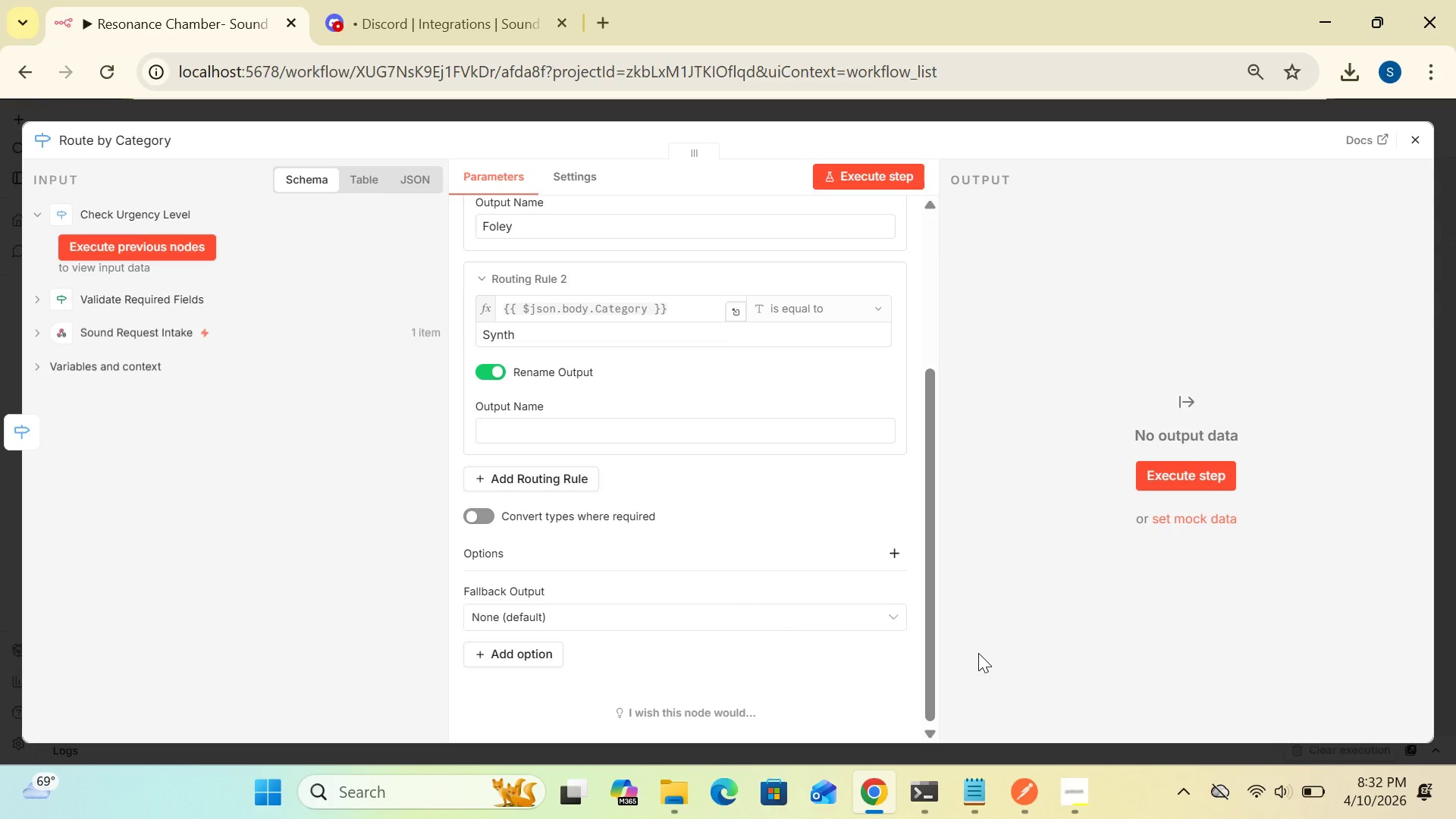 
left_click([1419, 139])
 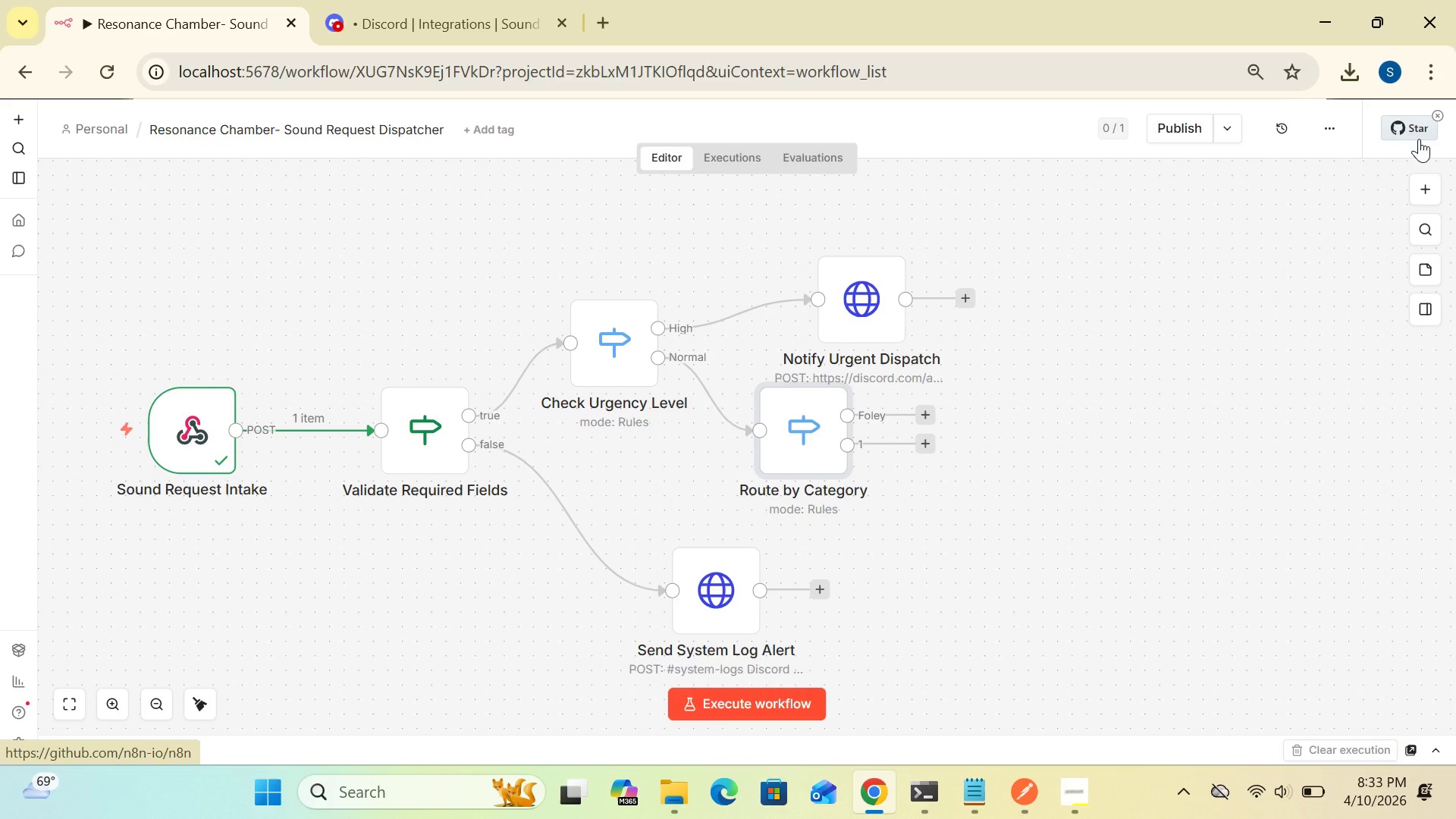 
wait(12.14)
 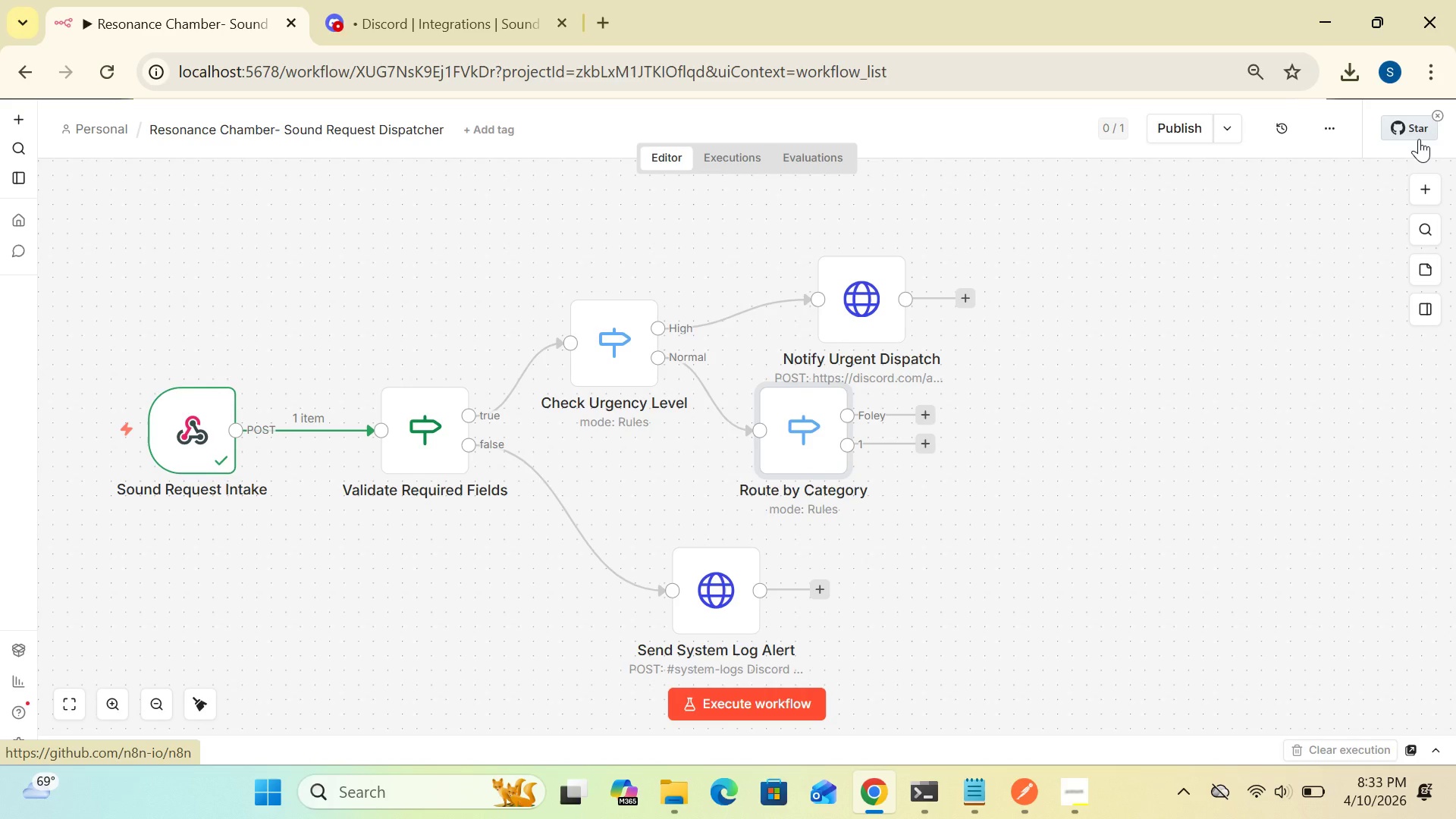 
left_click_drag(start_coordinate=[799, 435], to_coordinate=[949, 527])
 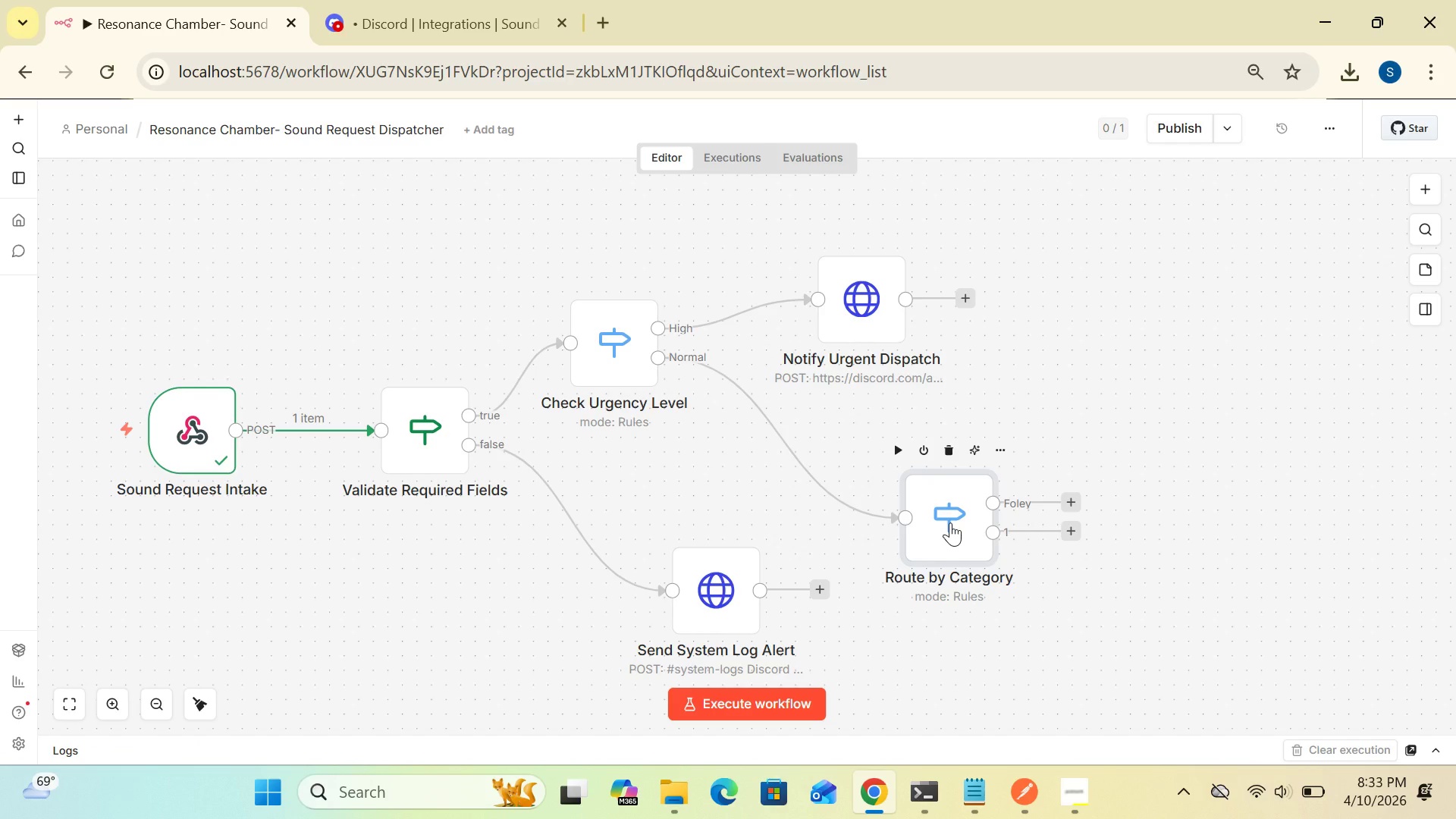 
double_click([950, 522])
 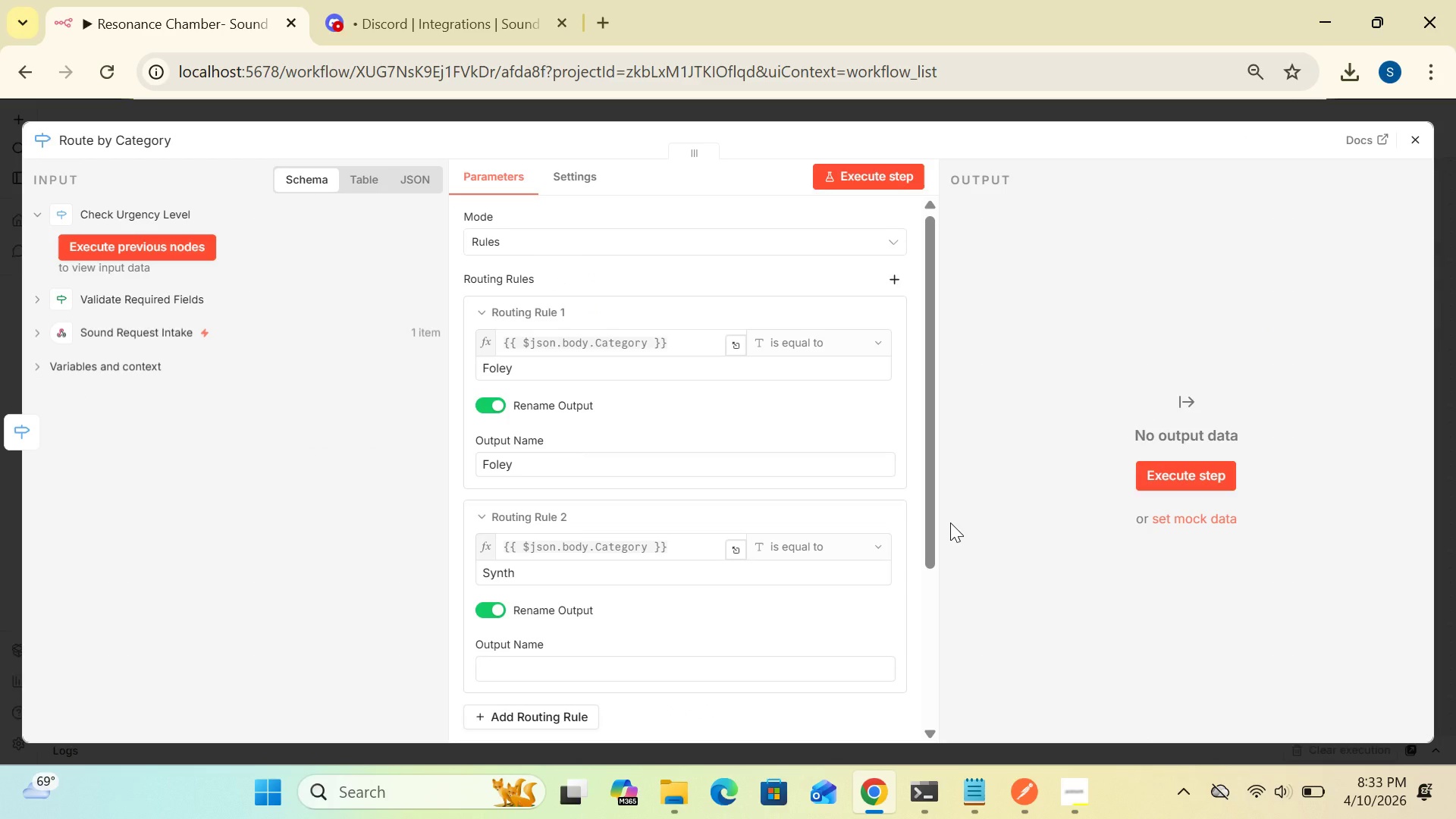 
wait(9.06)
 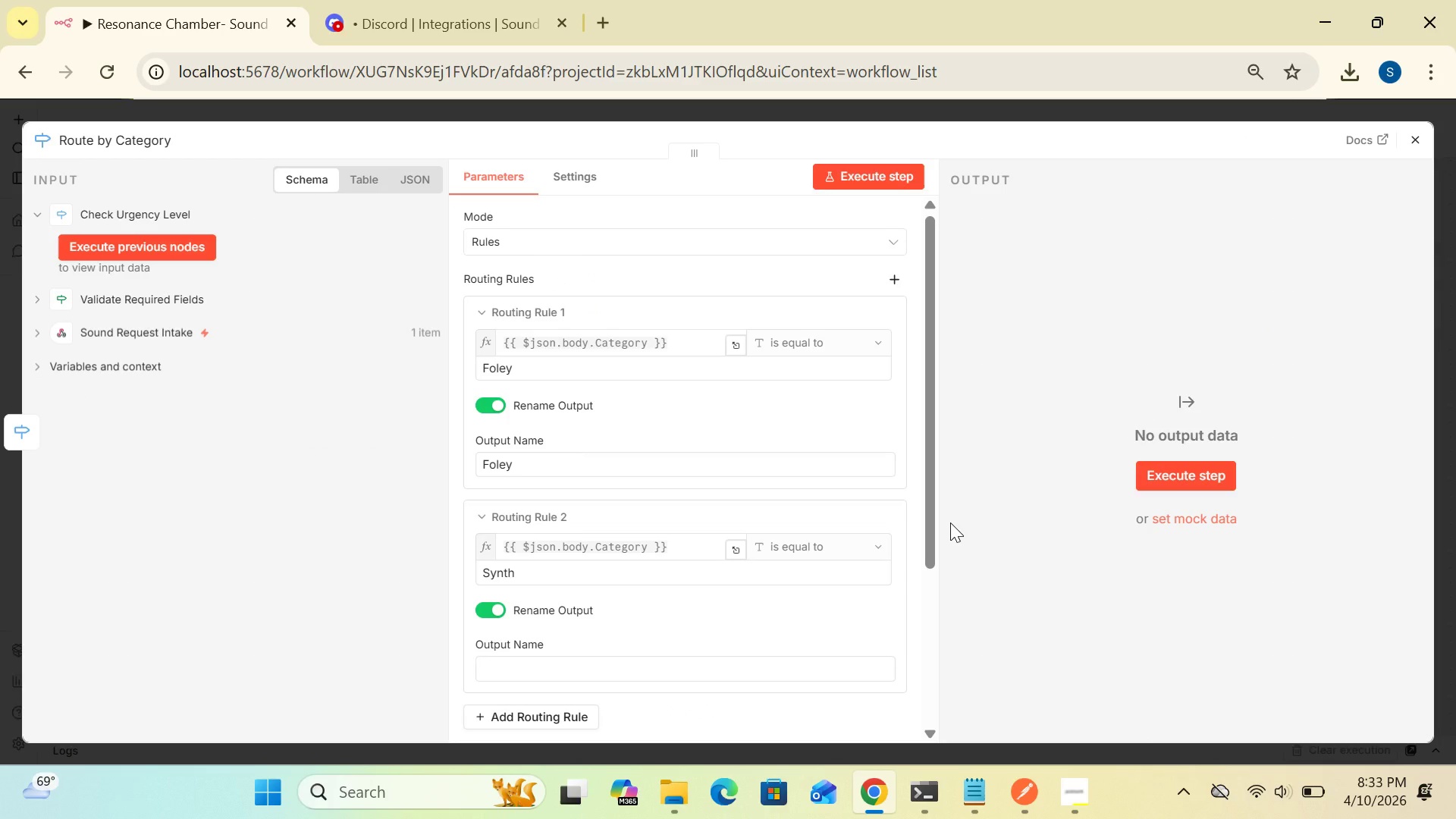 
left_click_drag(start_coordinate=[933, 521], to_coordinate=[948, 569])
 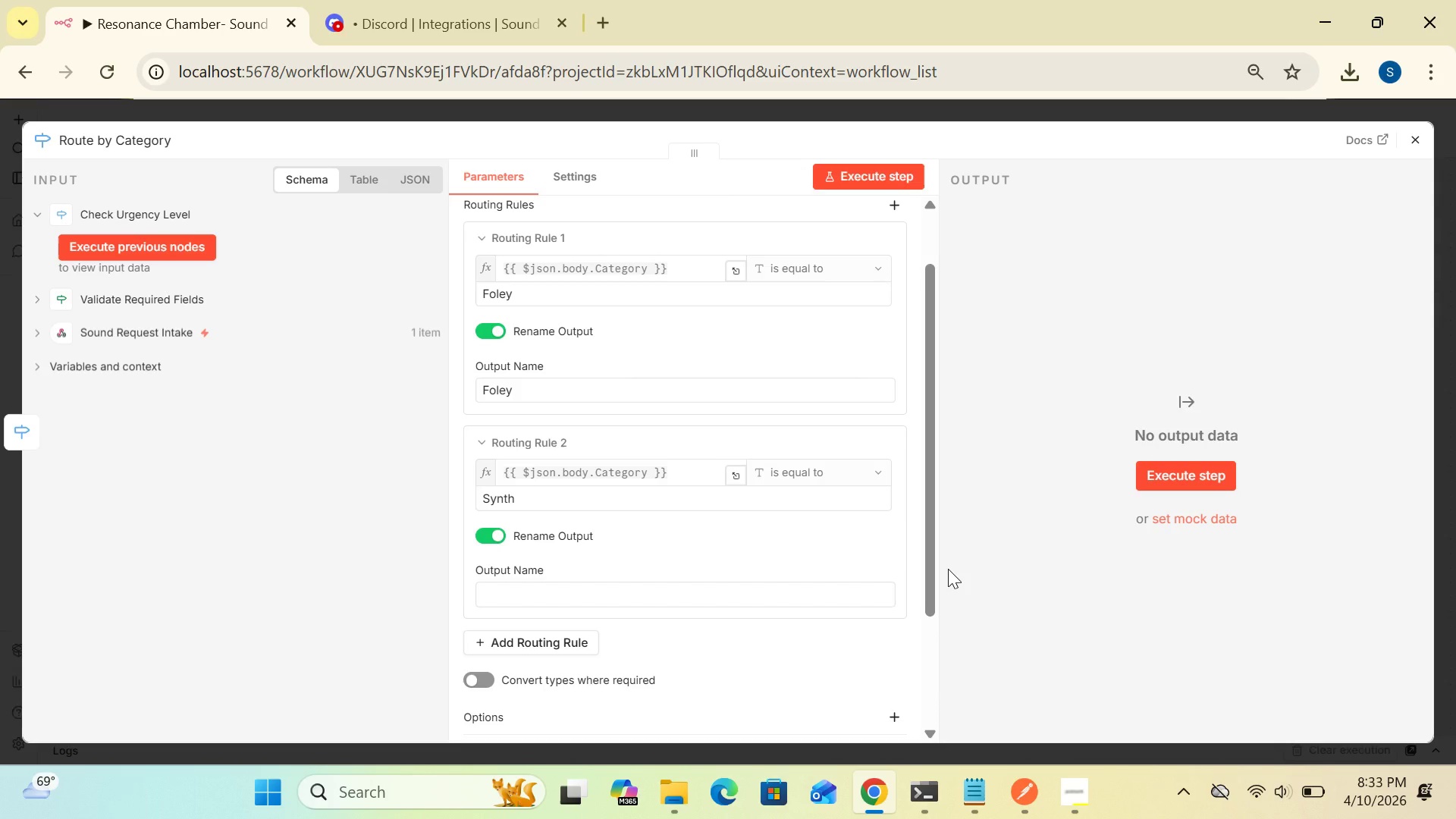 
wait(6.44)
 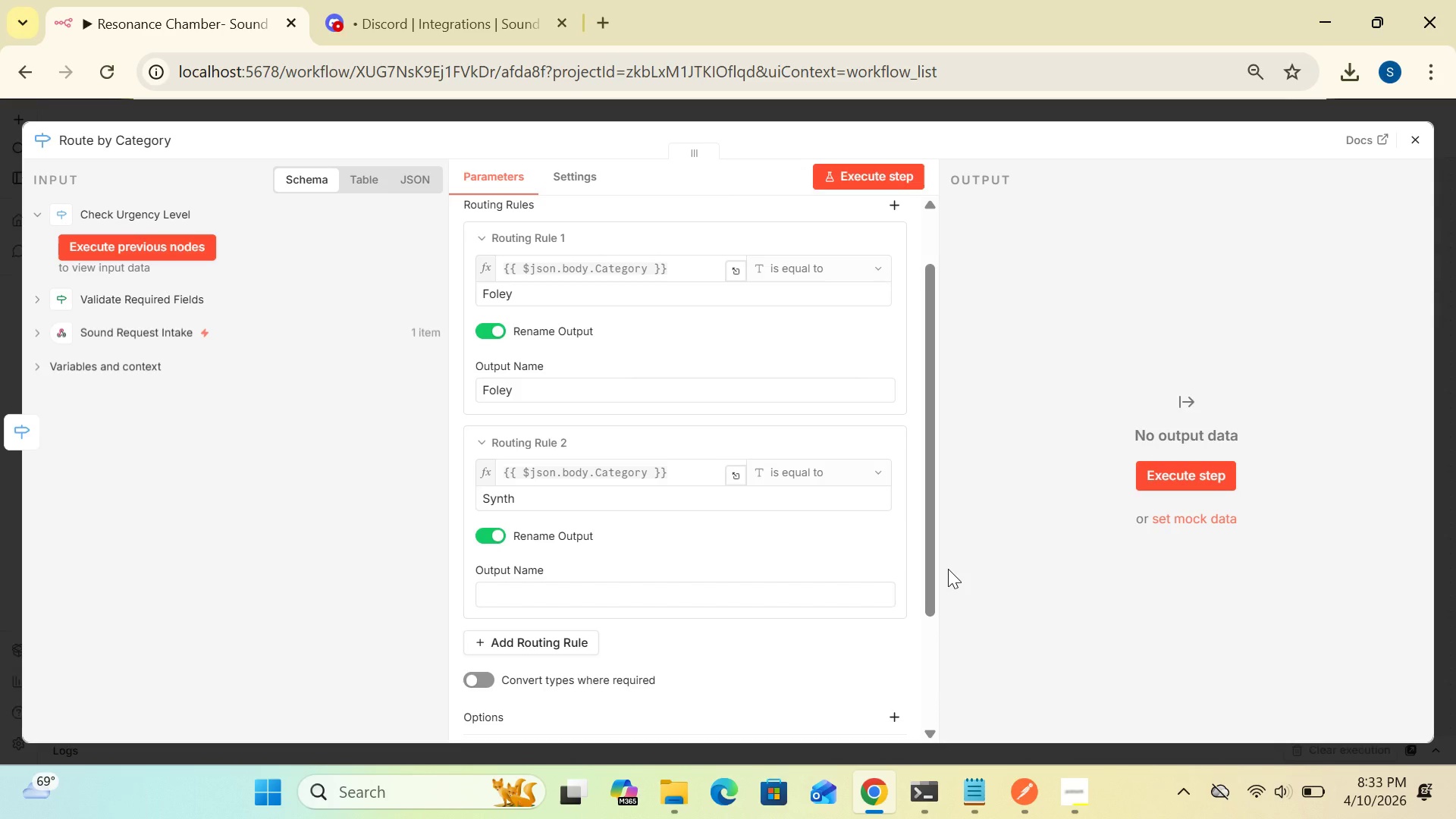 
left_click_drag(start_coordinate=[931, 551], to_coordinate=[945, 669])
 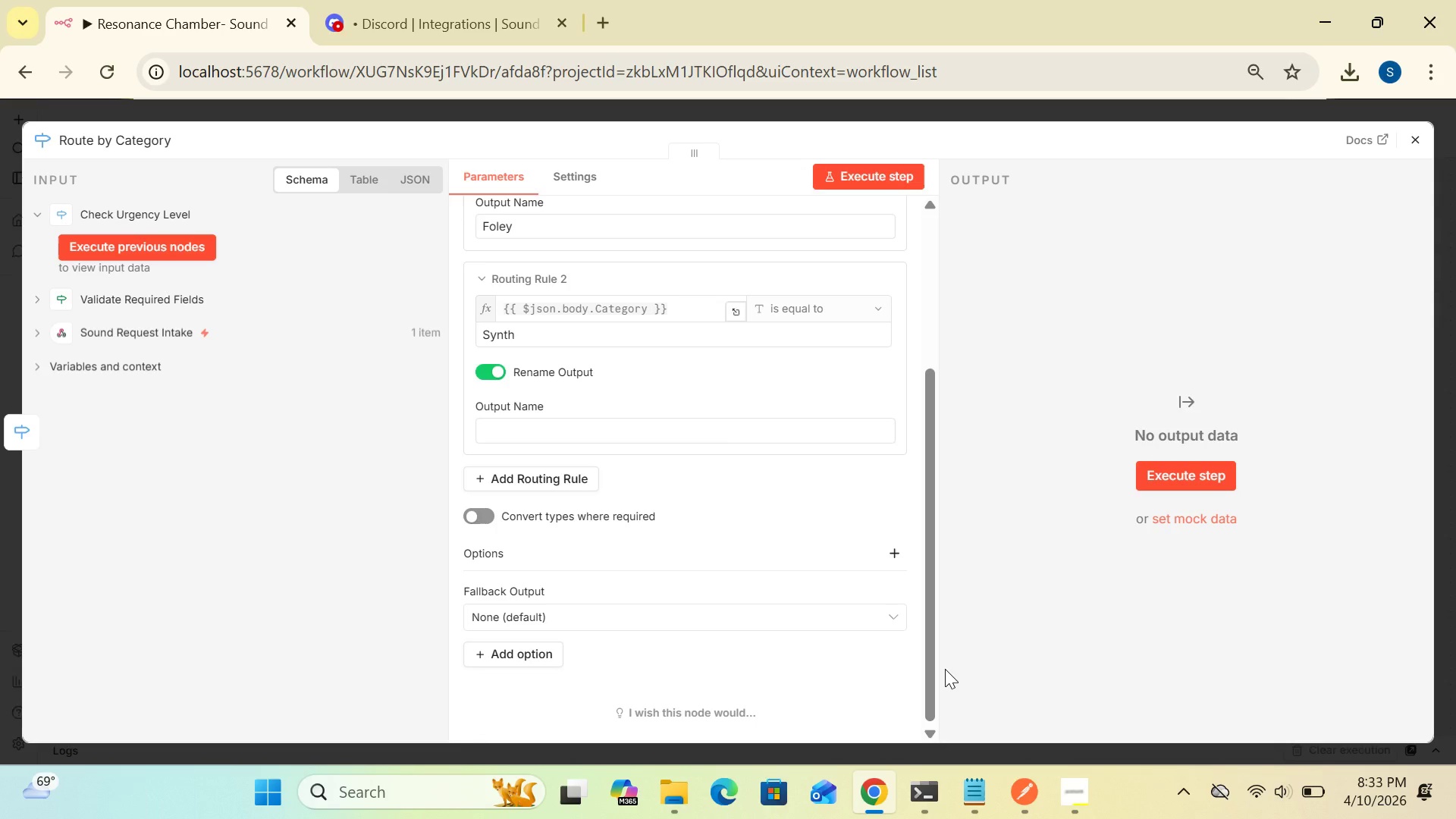 
wait(9.69)
 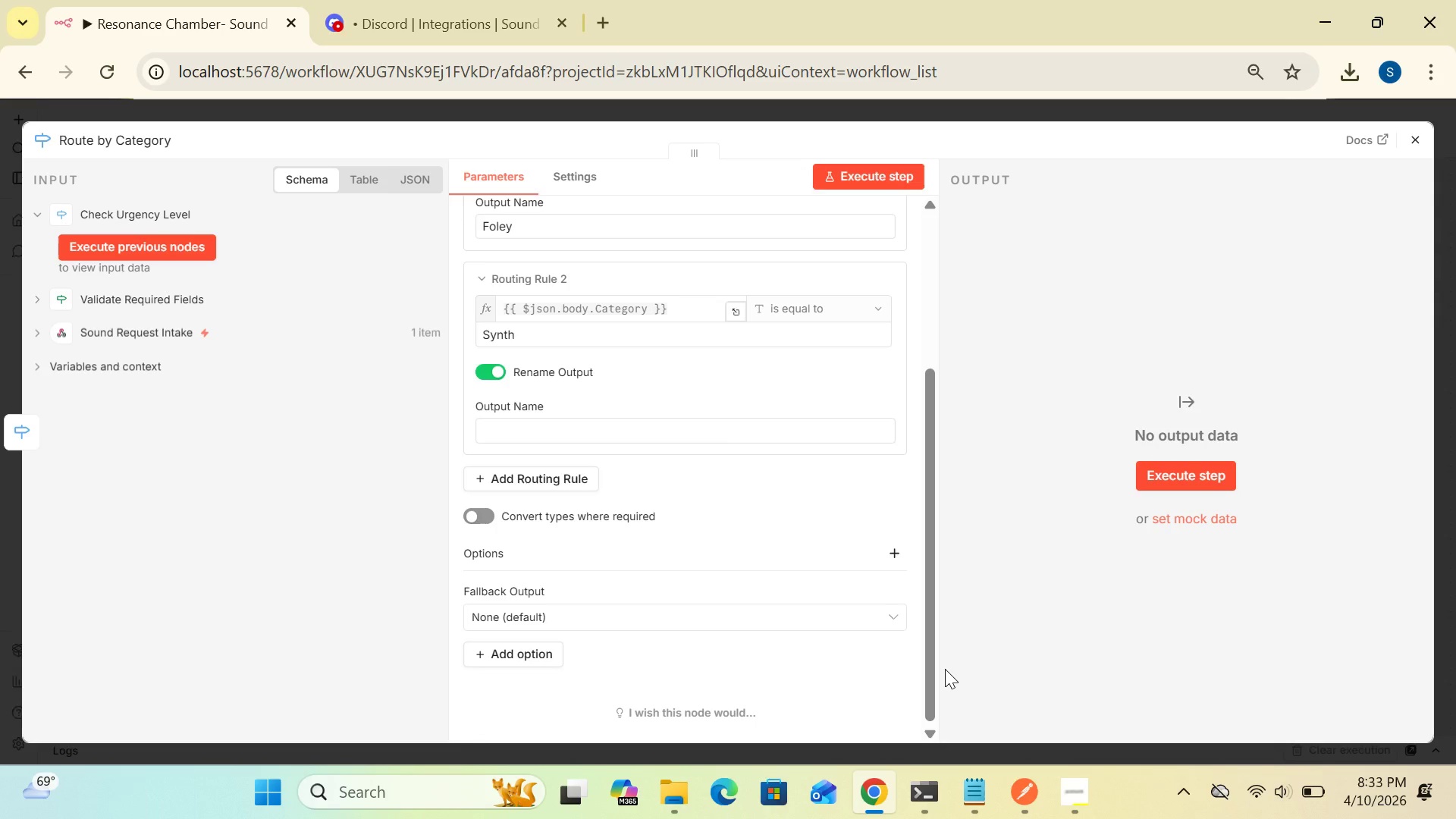 
left_click([838, 617])
 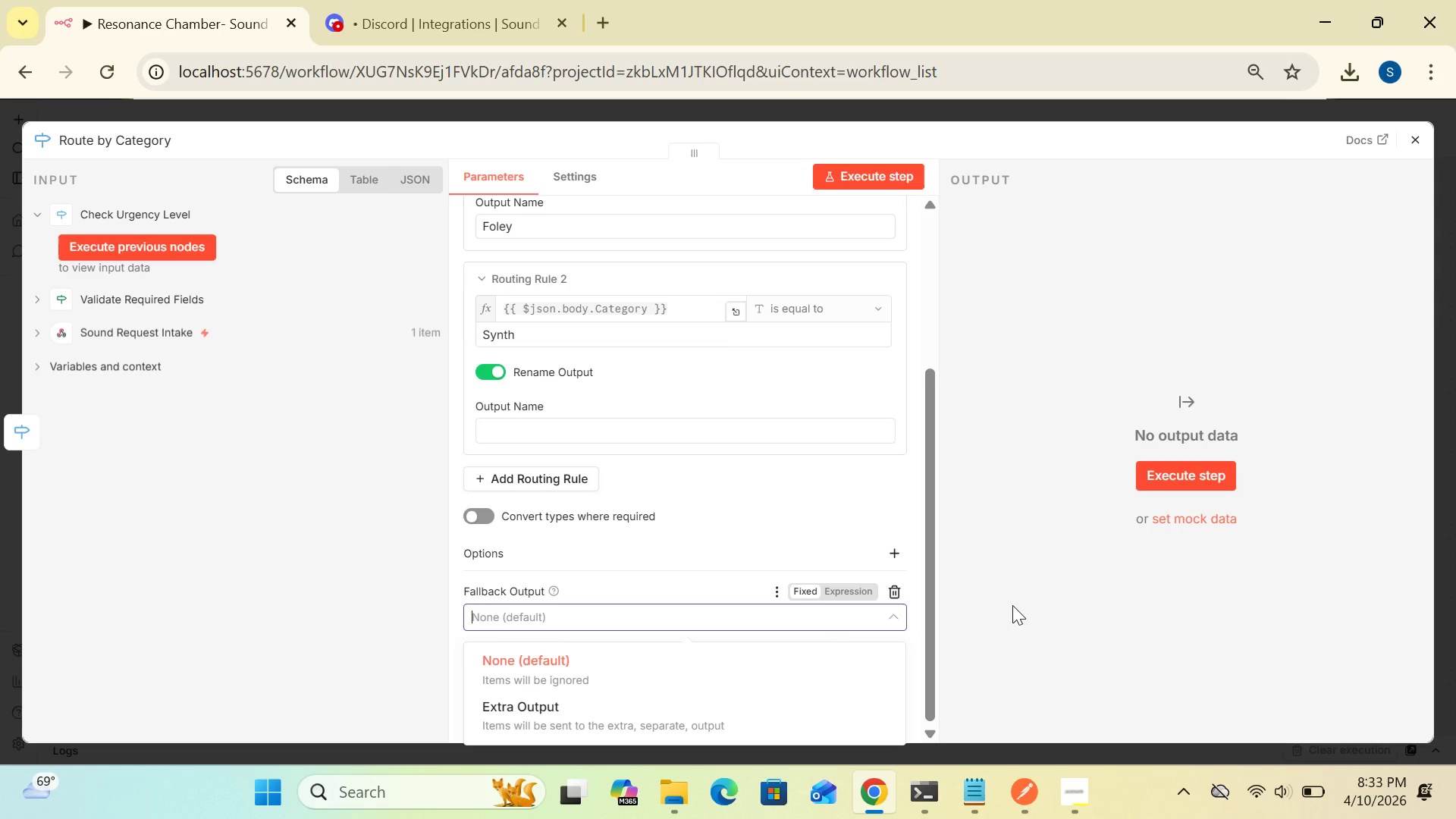 
left_click([1015, 604])
 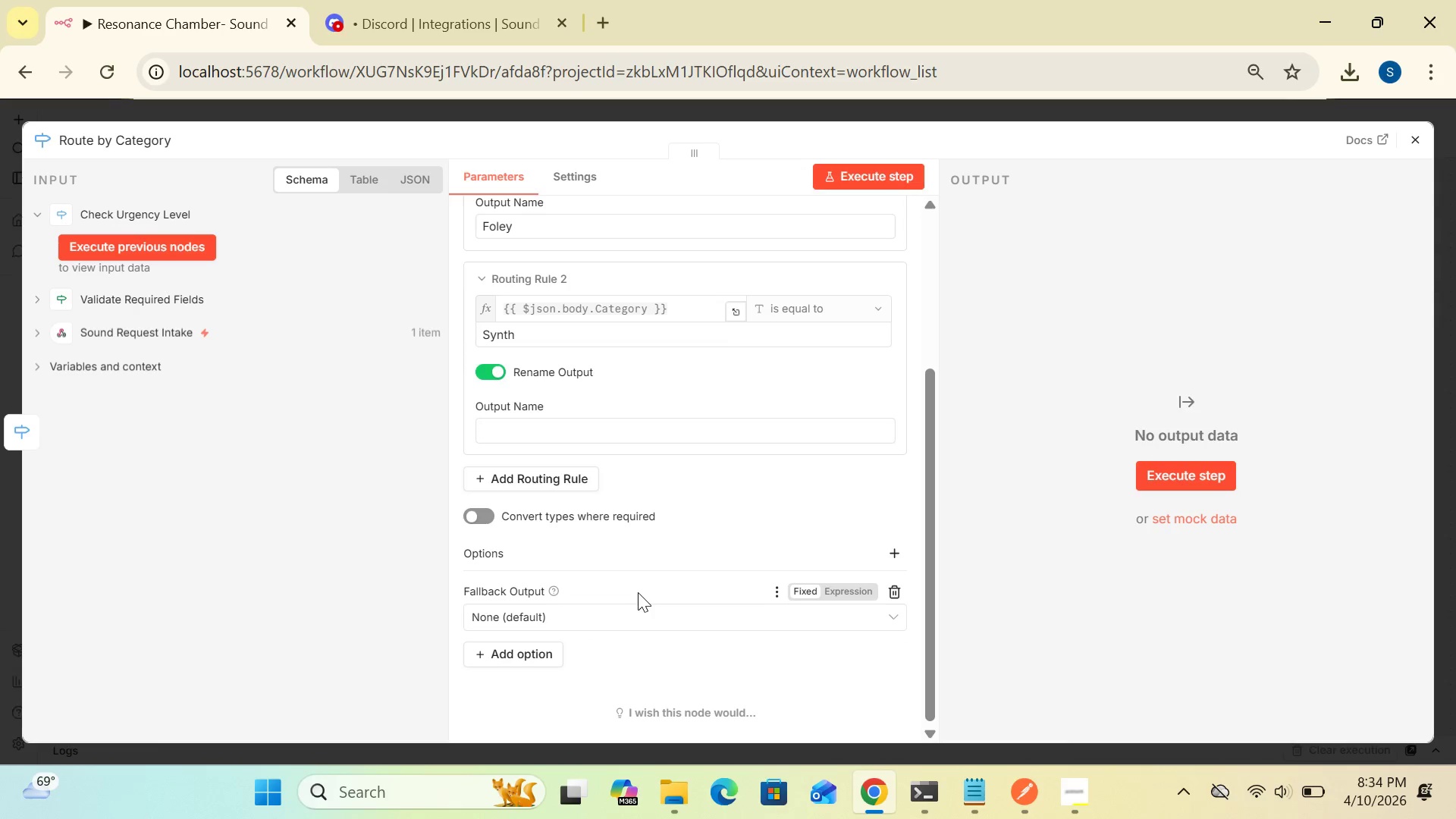 
wait(14.8)
 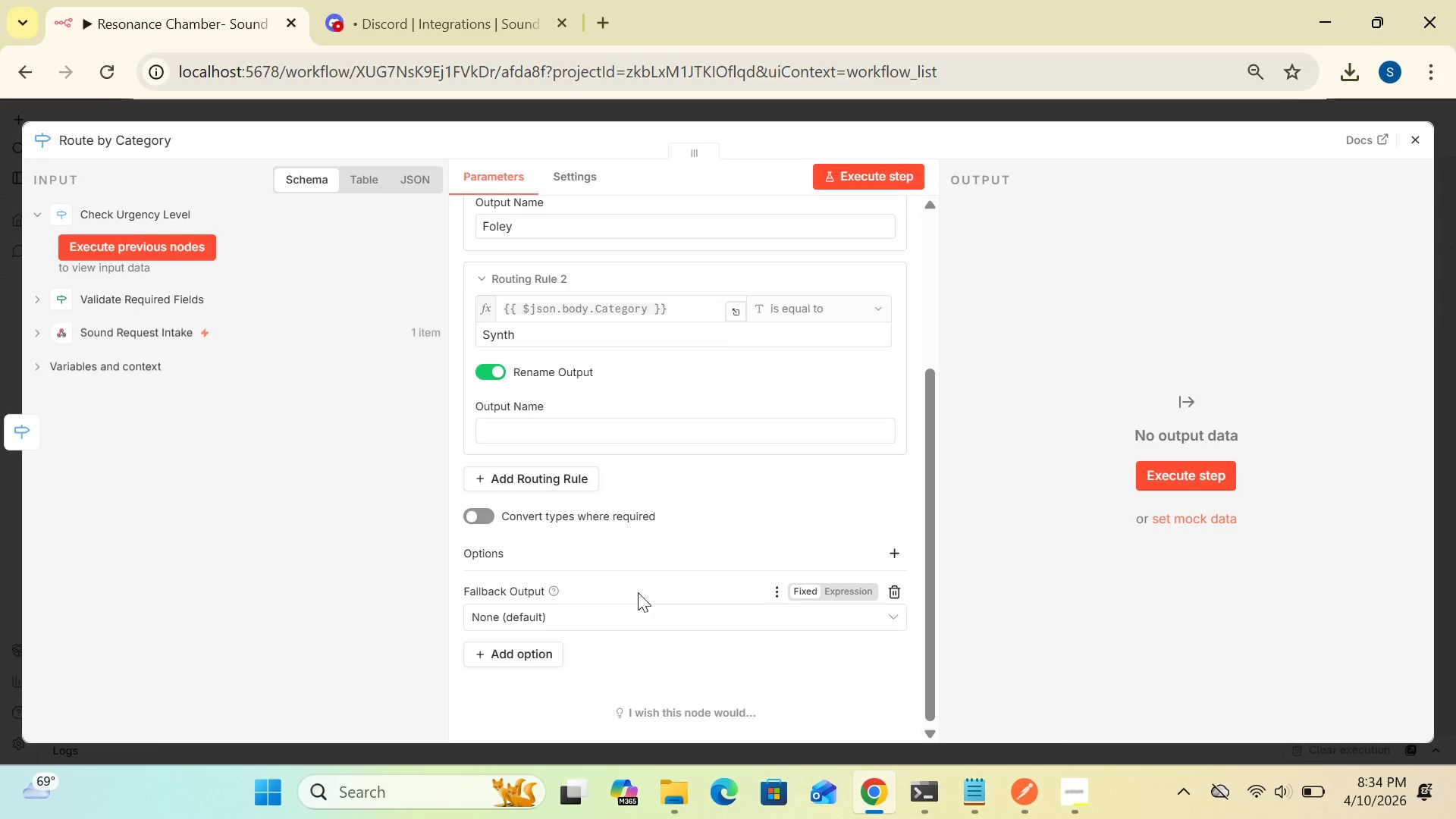 
left_click([802, 592])
 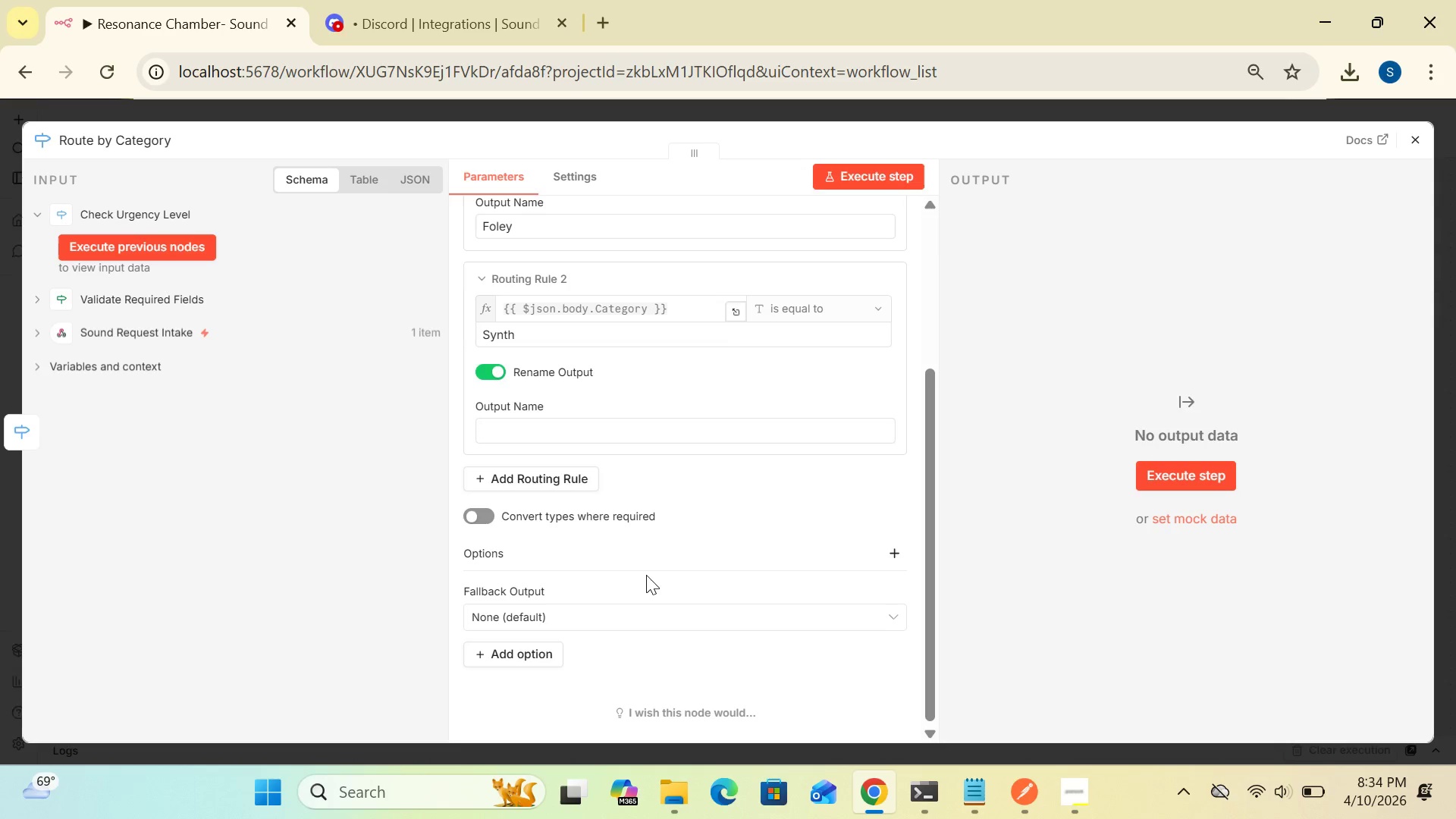 
left_click([646, 575])
 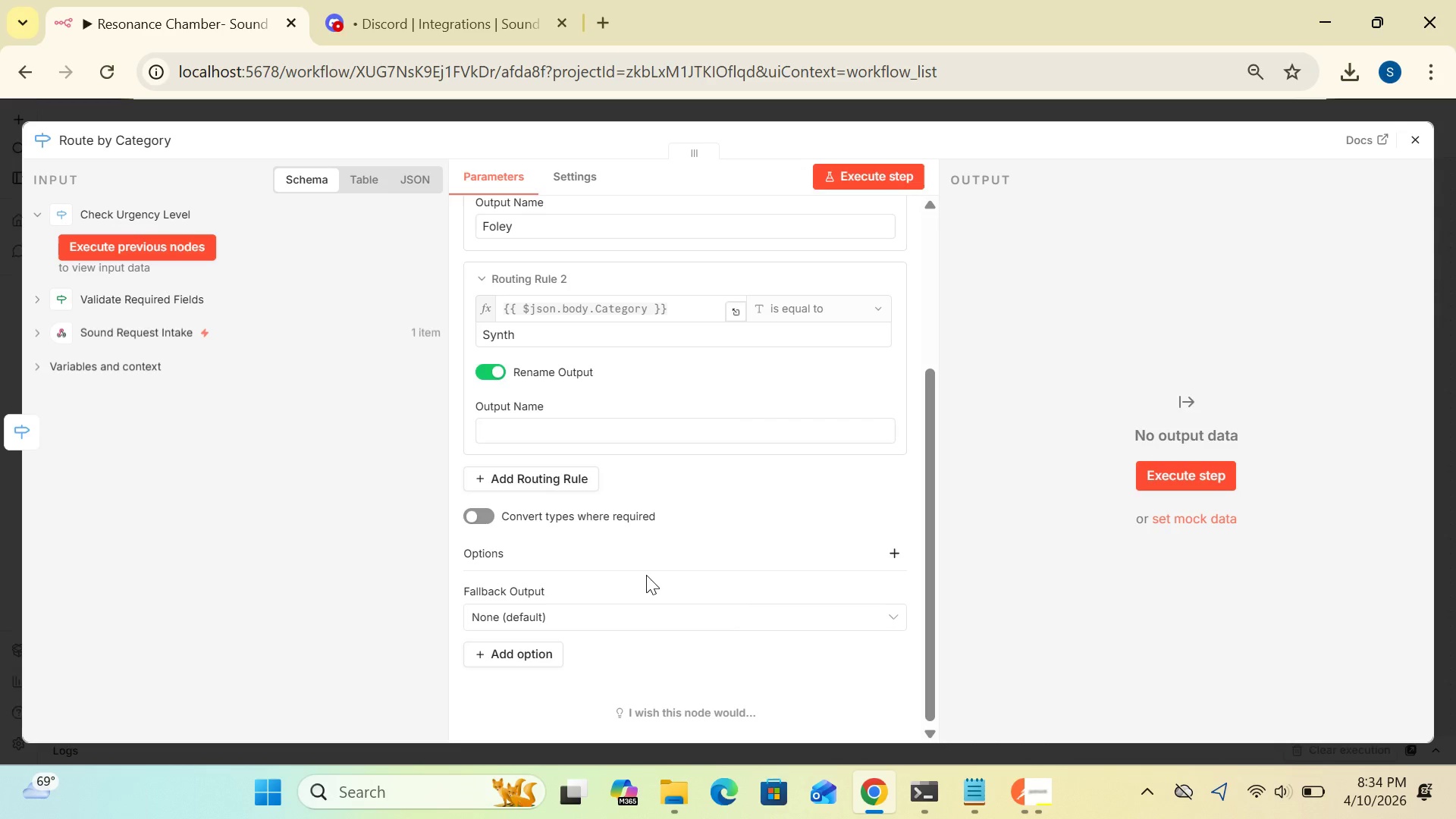 
wait(6.27)
 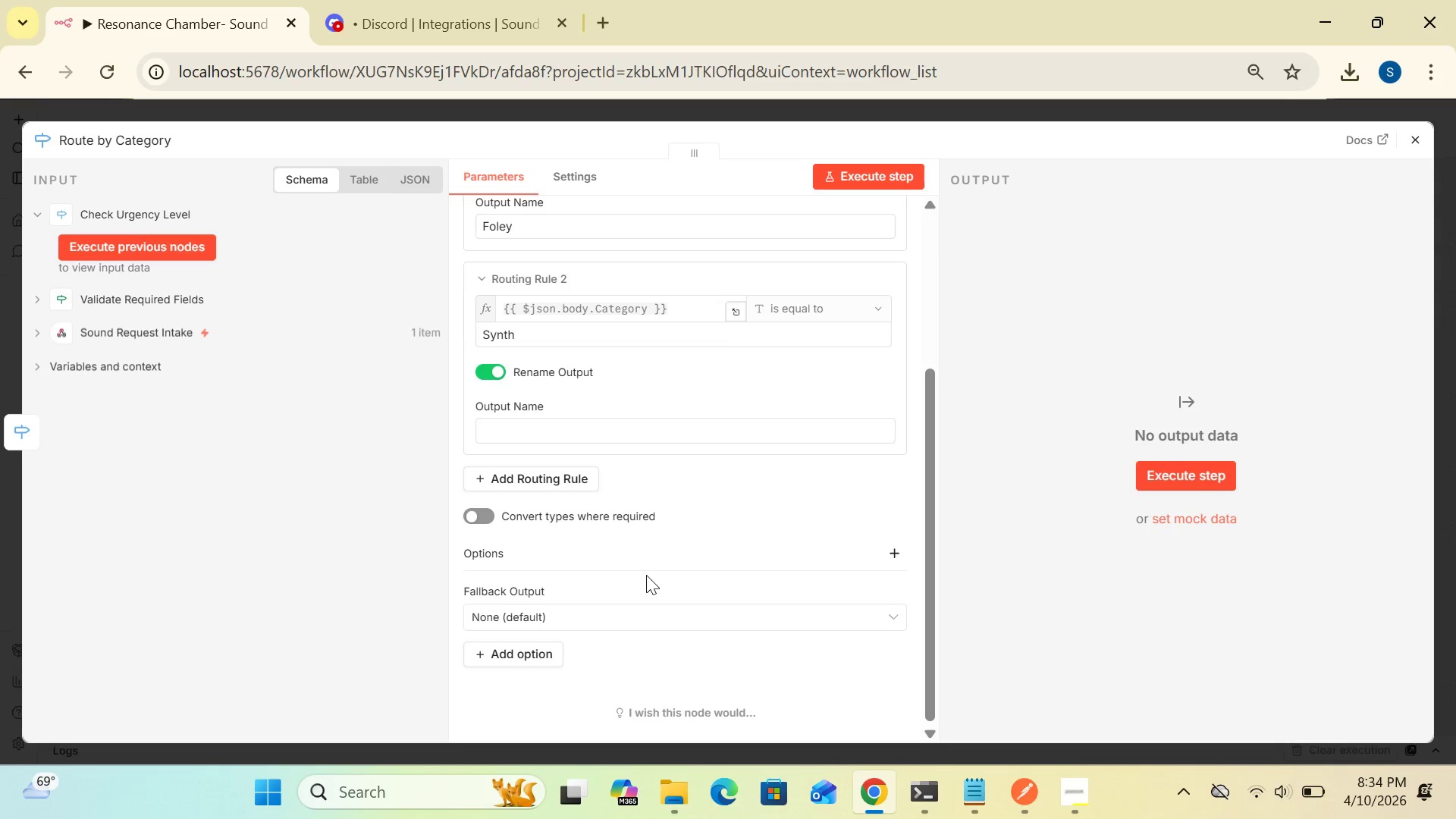 
mouse_move([735, 613])
 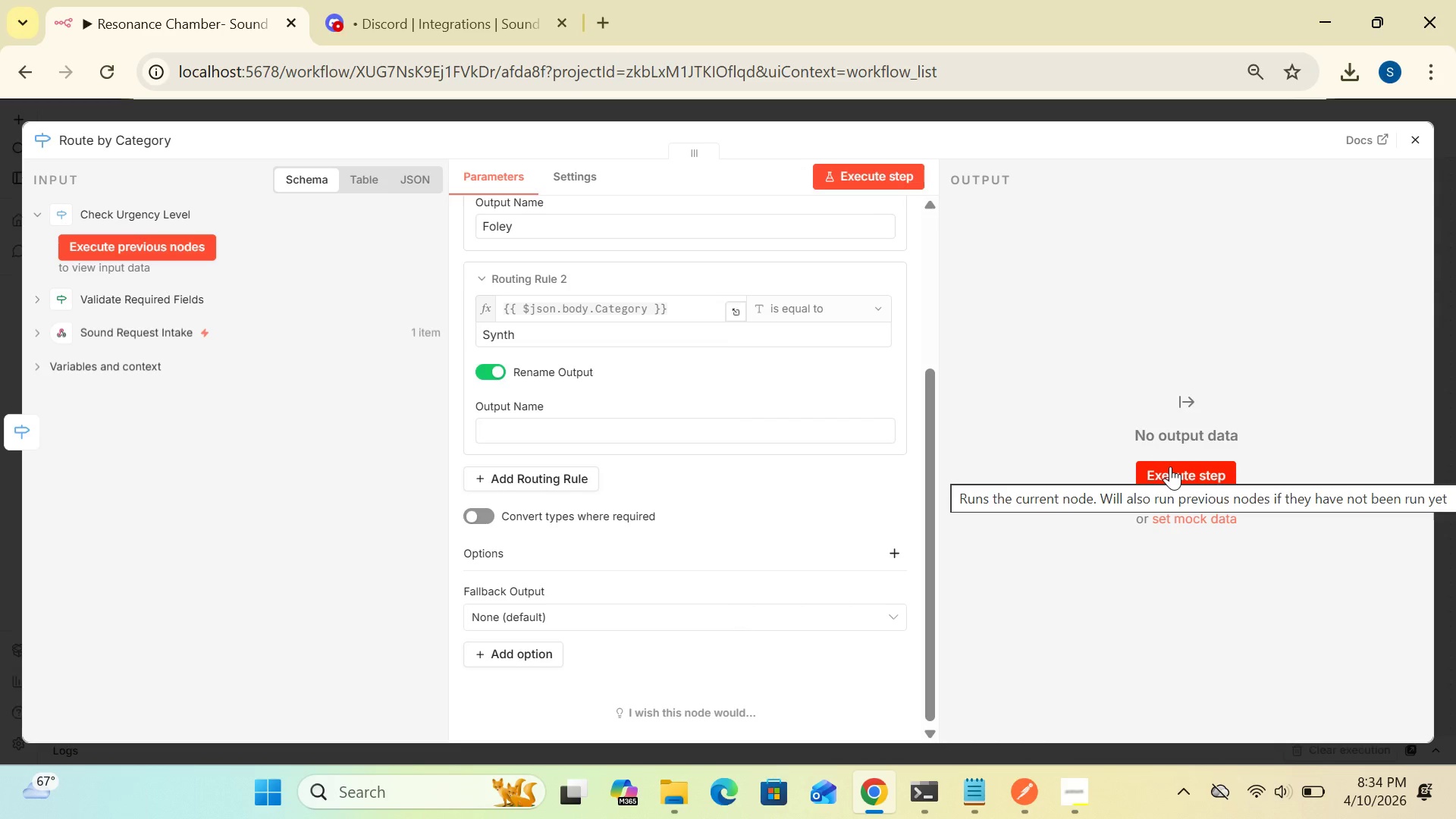 
wait(28.55)
 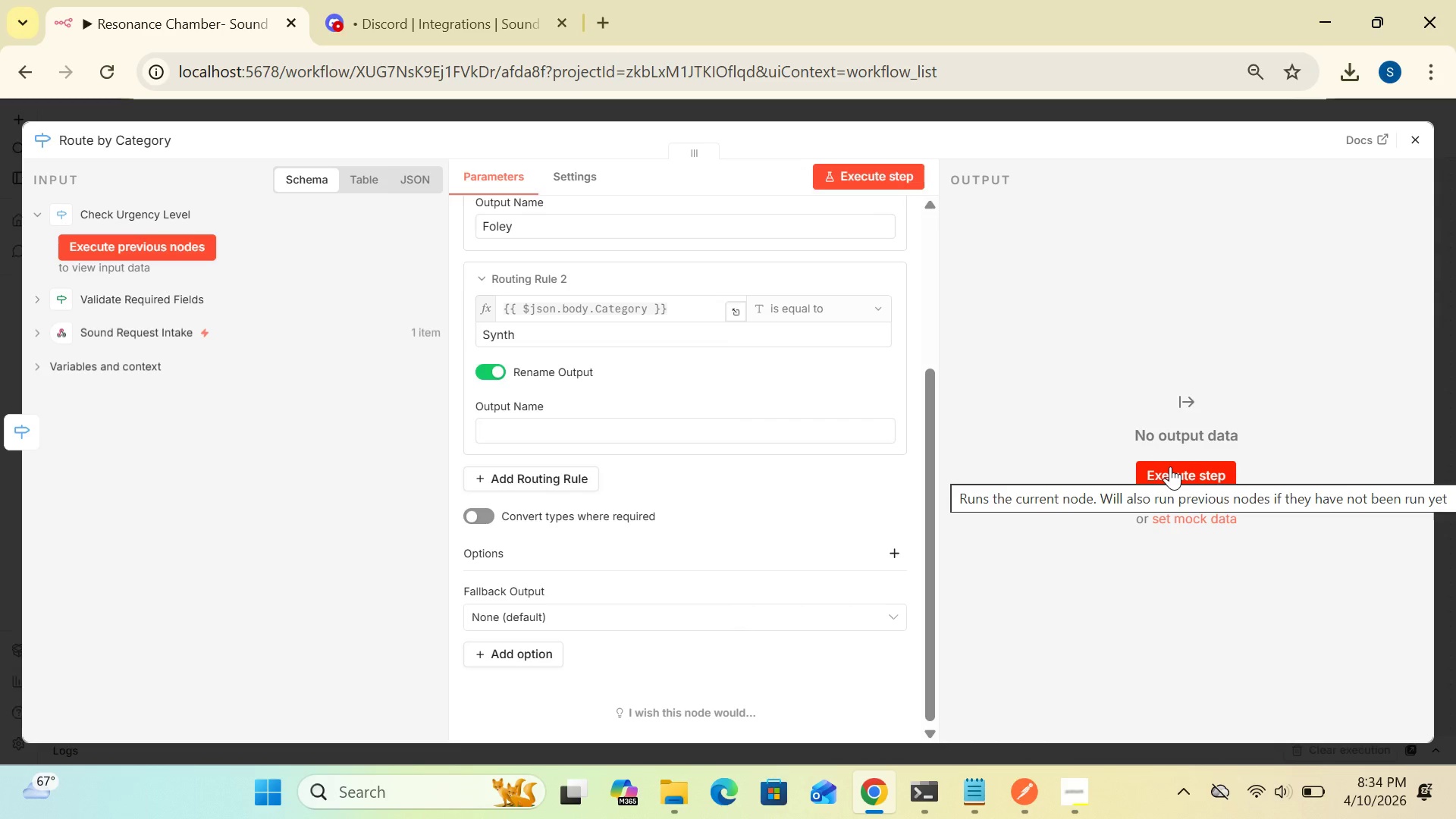 
left_click([1416, 144])
 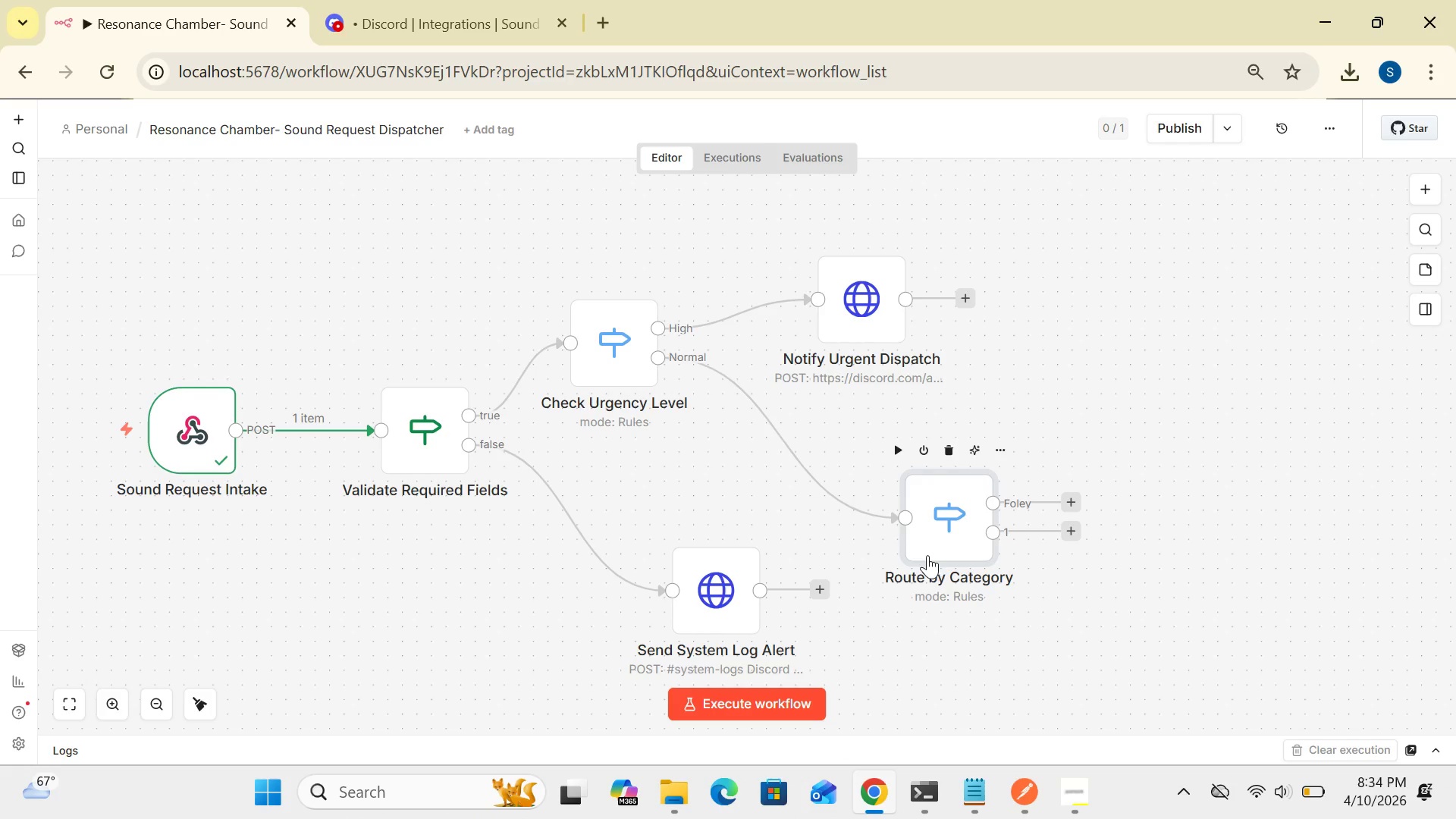 
wait(6.81)
 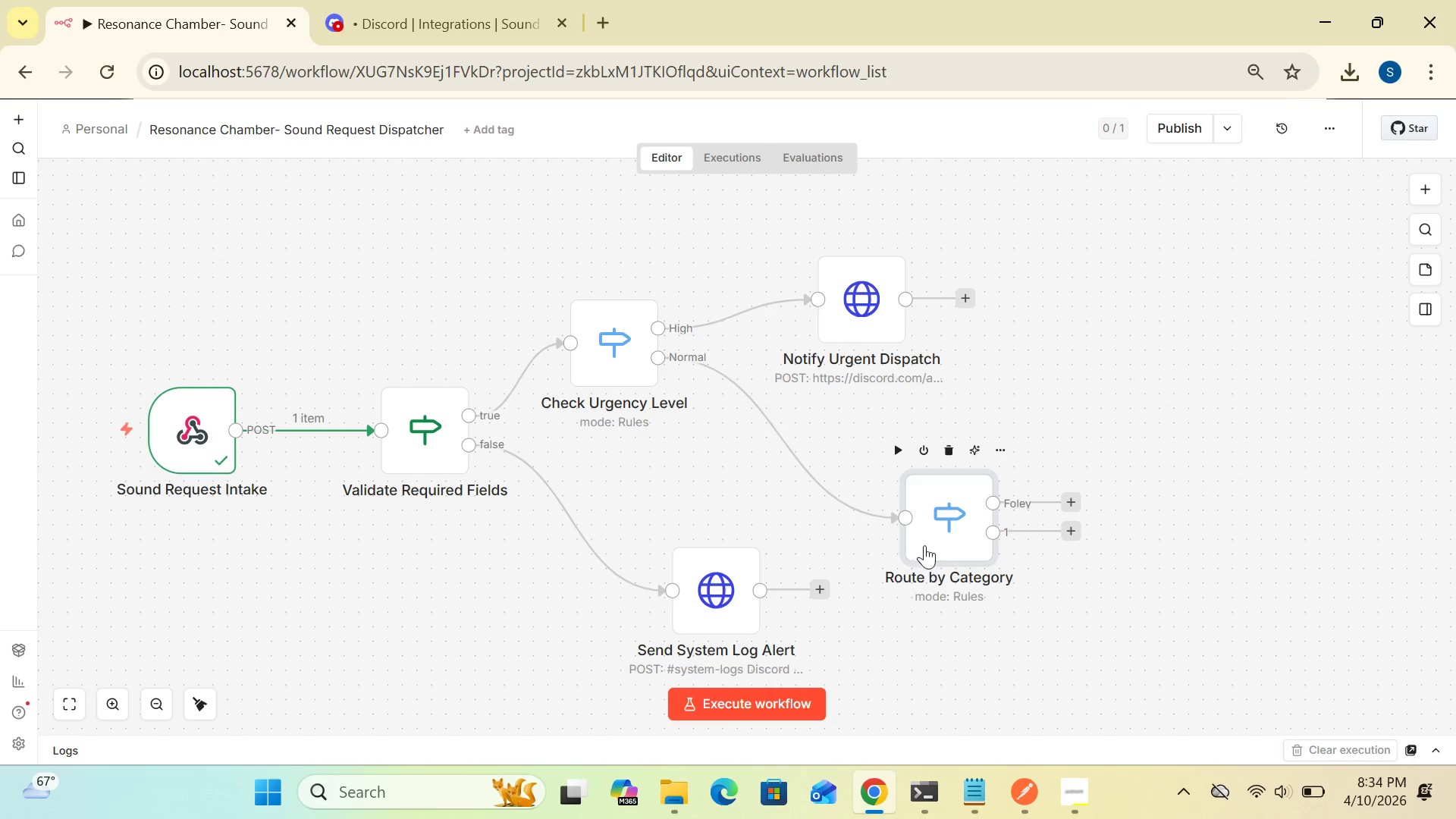 
double_click([951, 537])
 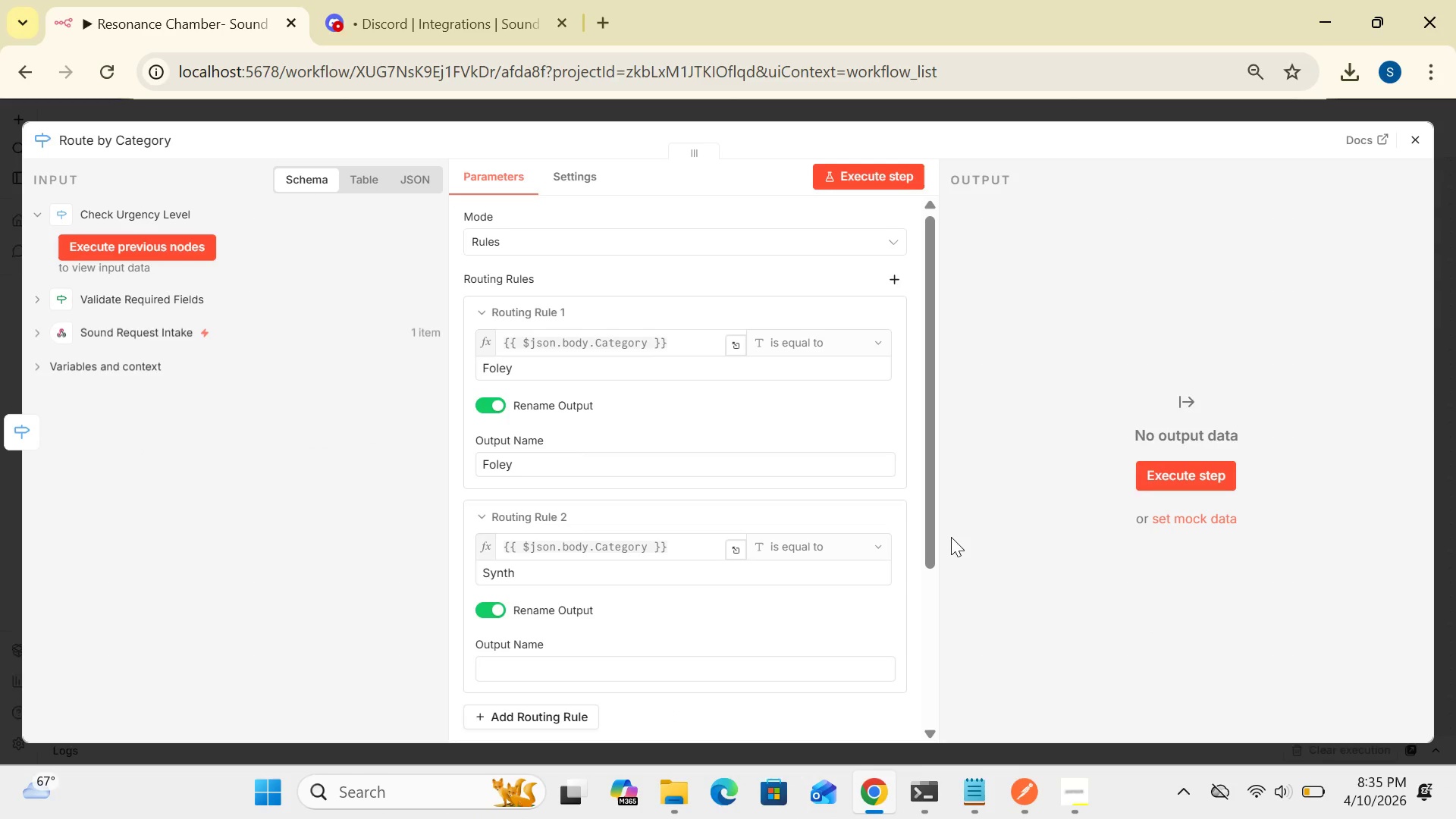 
wait(7.07)
 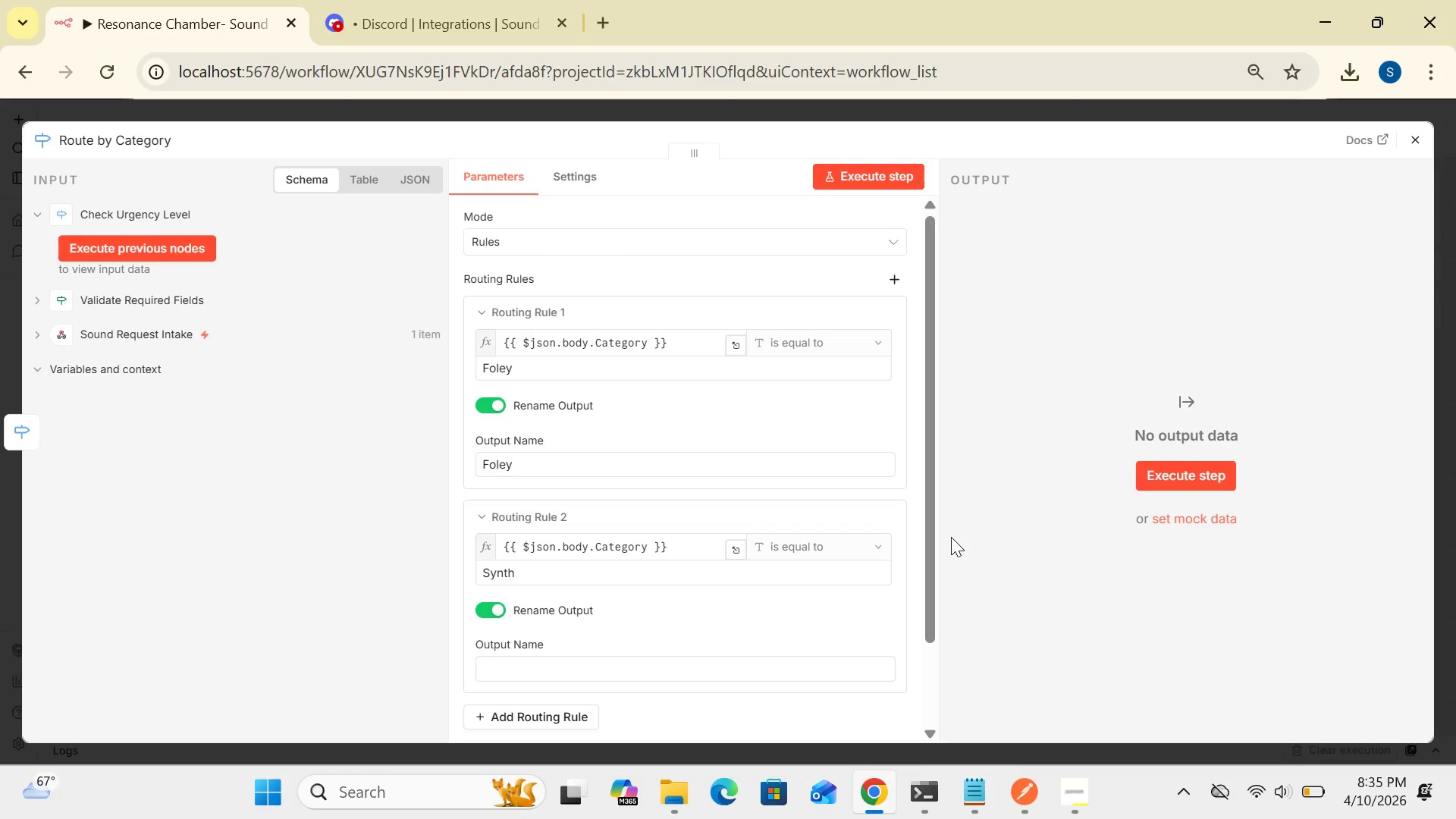 
mouse_move([886, 566])
 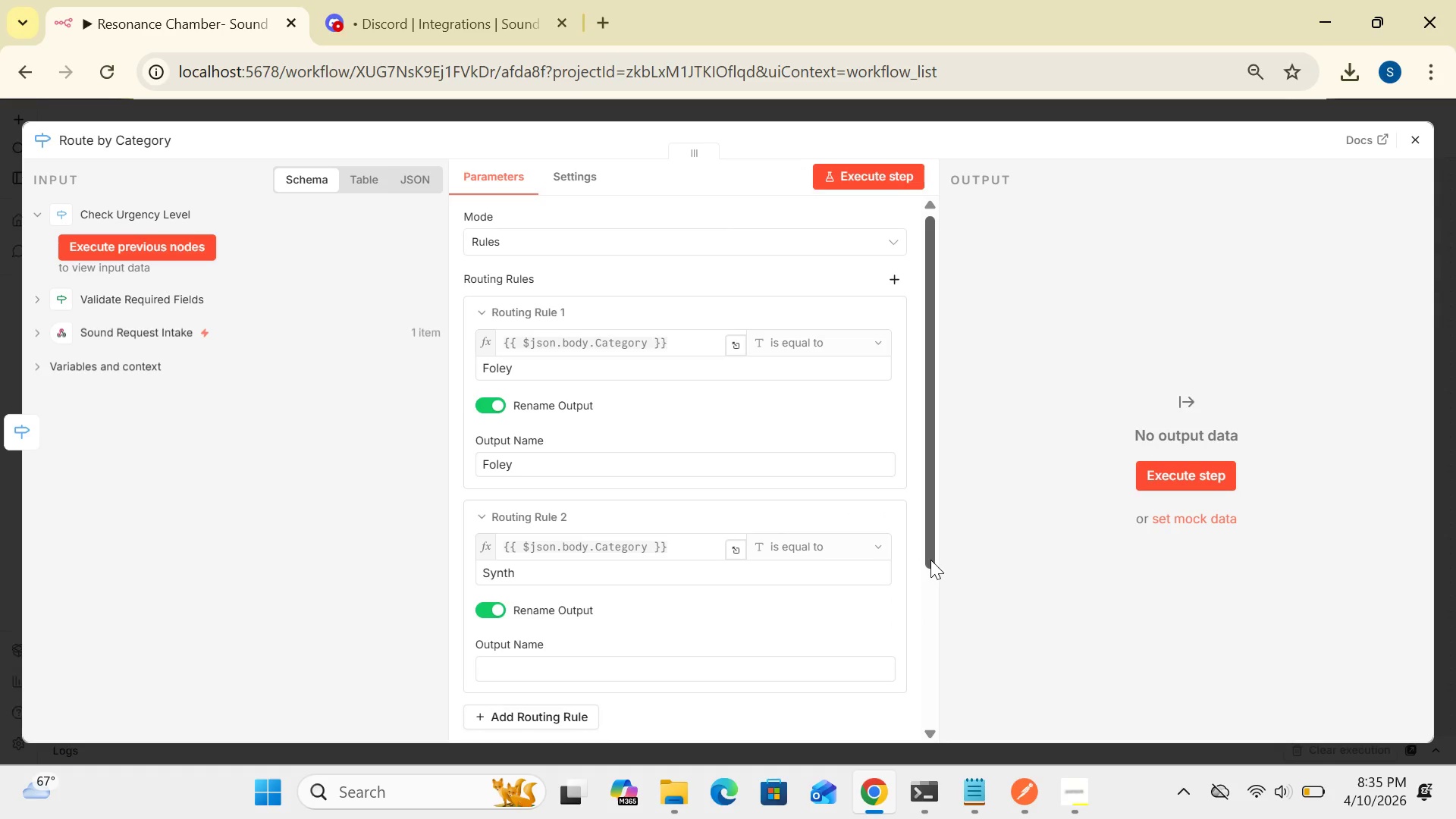 
left_click_drag(start_coordinate=[930, 560], to_coordinate=[927, 541])
 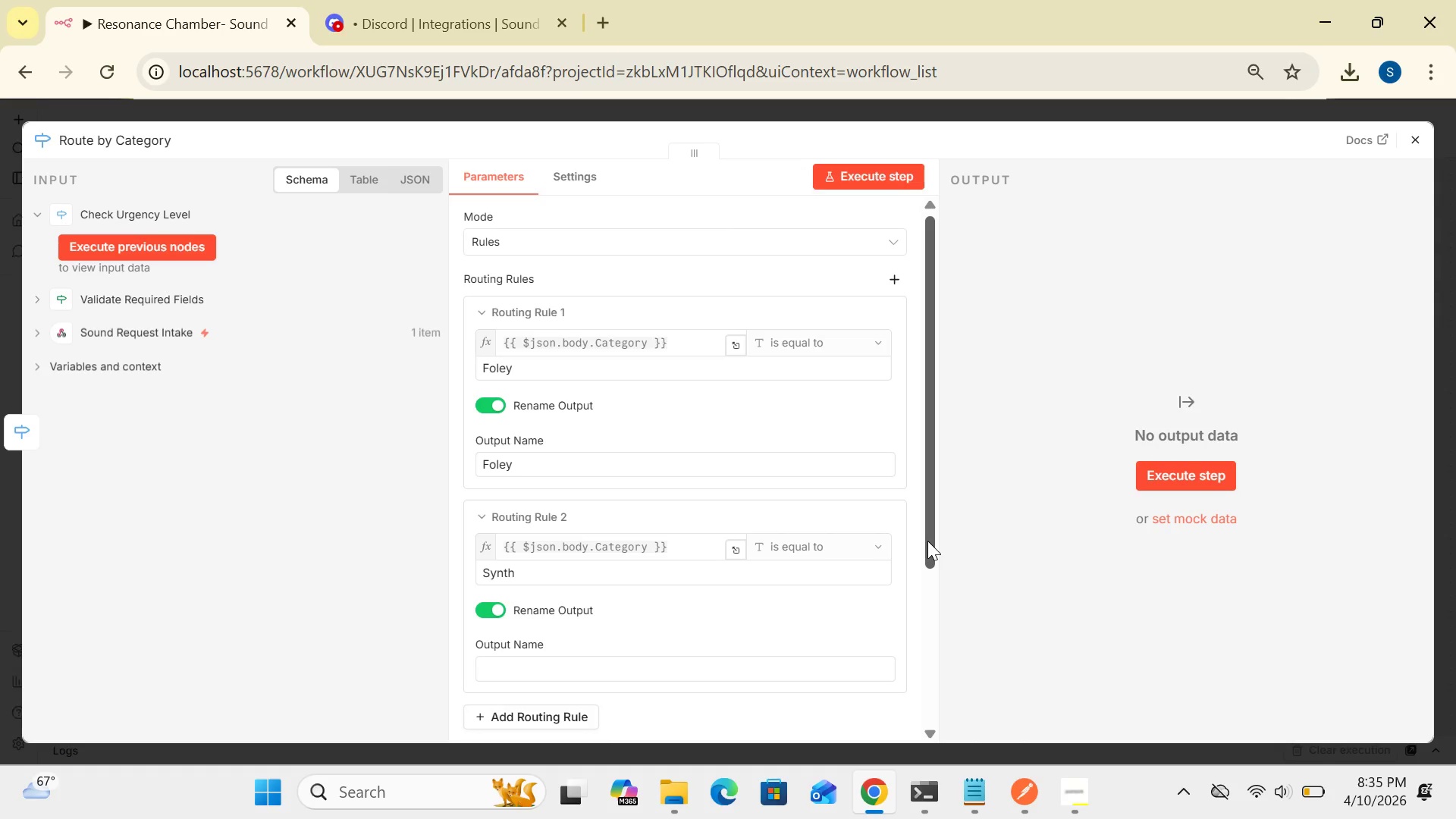 
left_click_drag(start_coordinate=[927, 541], to_coordinate=[931, 528])
 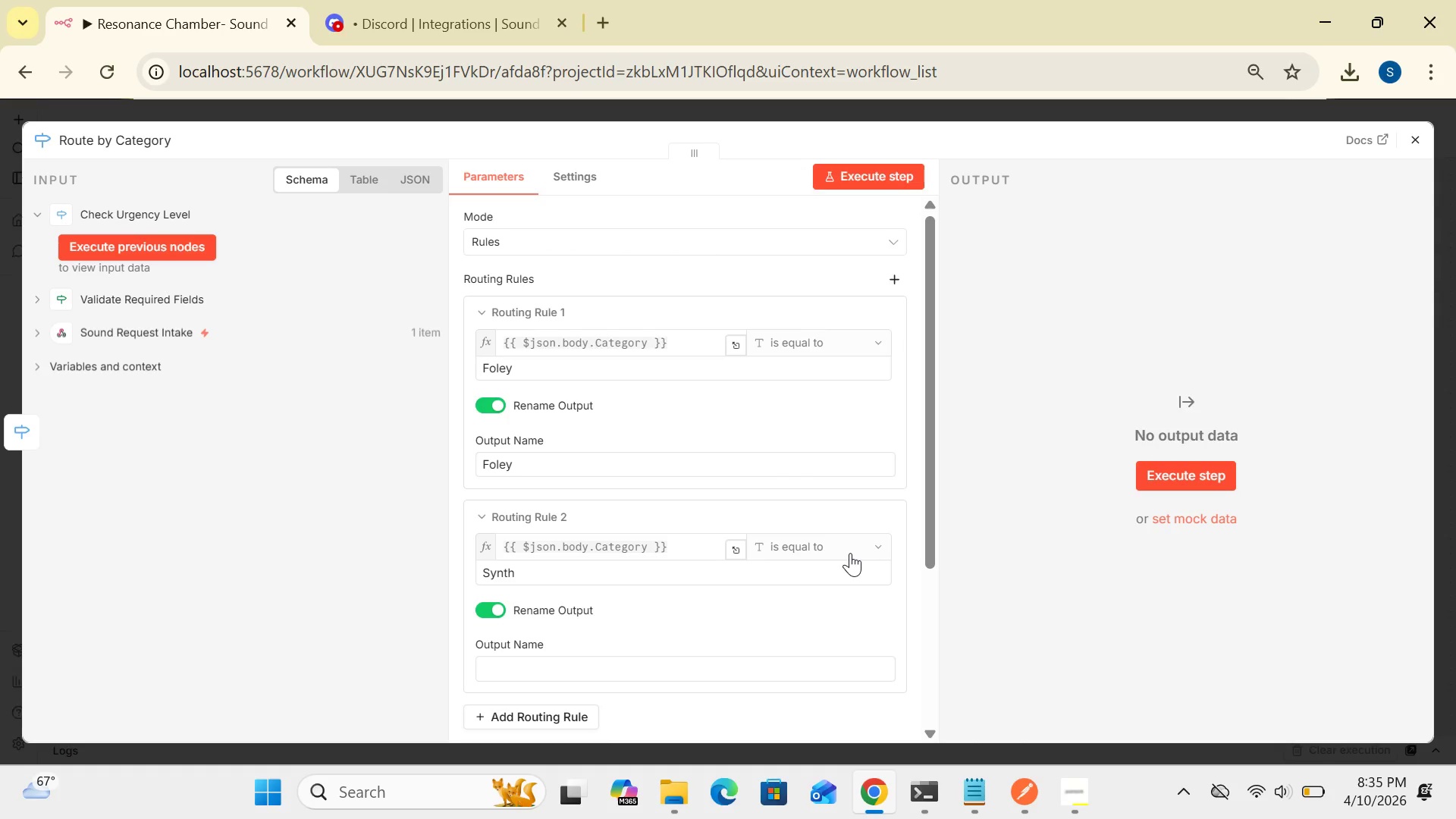 
mouse_move([749, 576])
 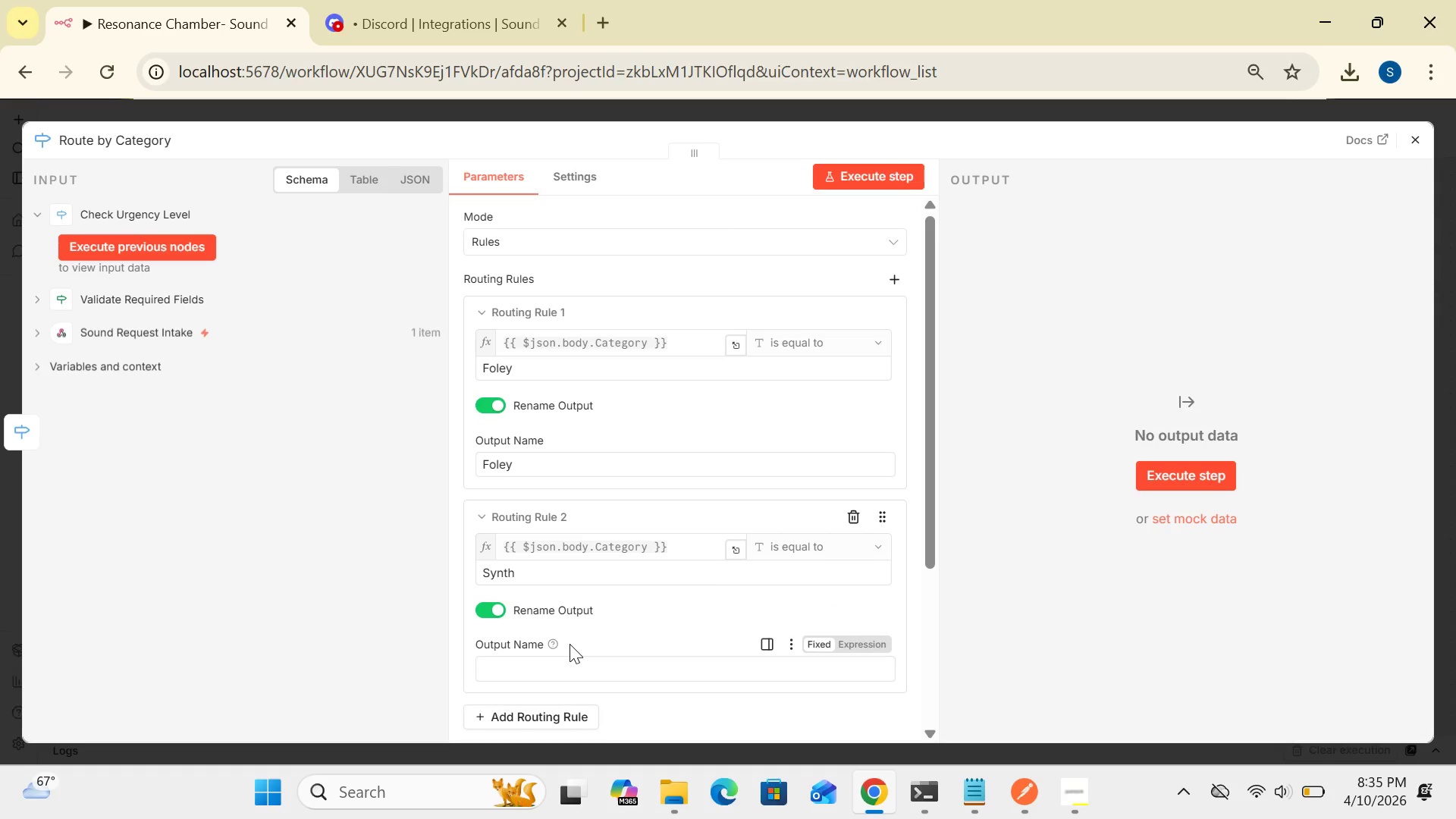 
mouse_move([549, 651])
 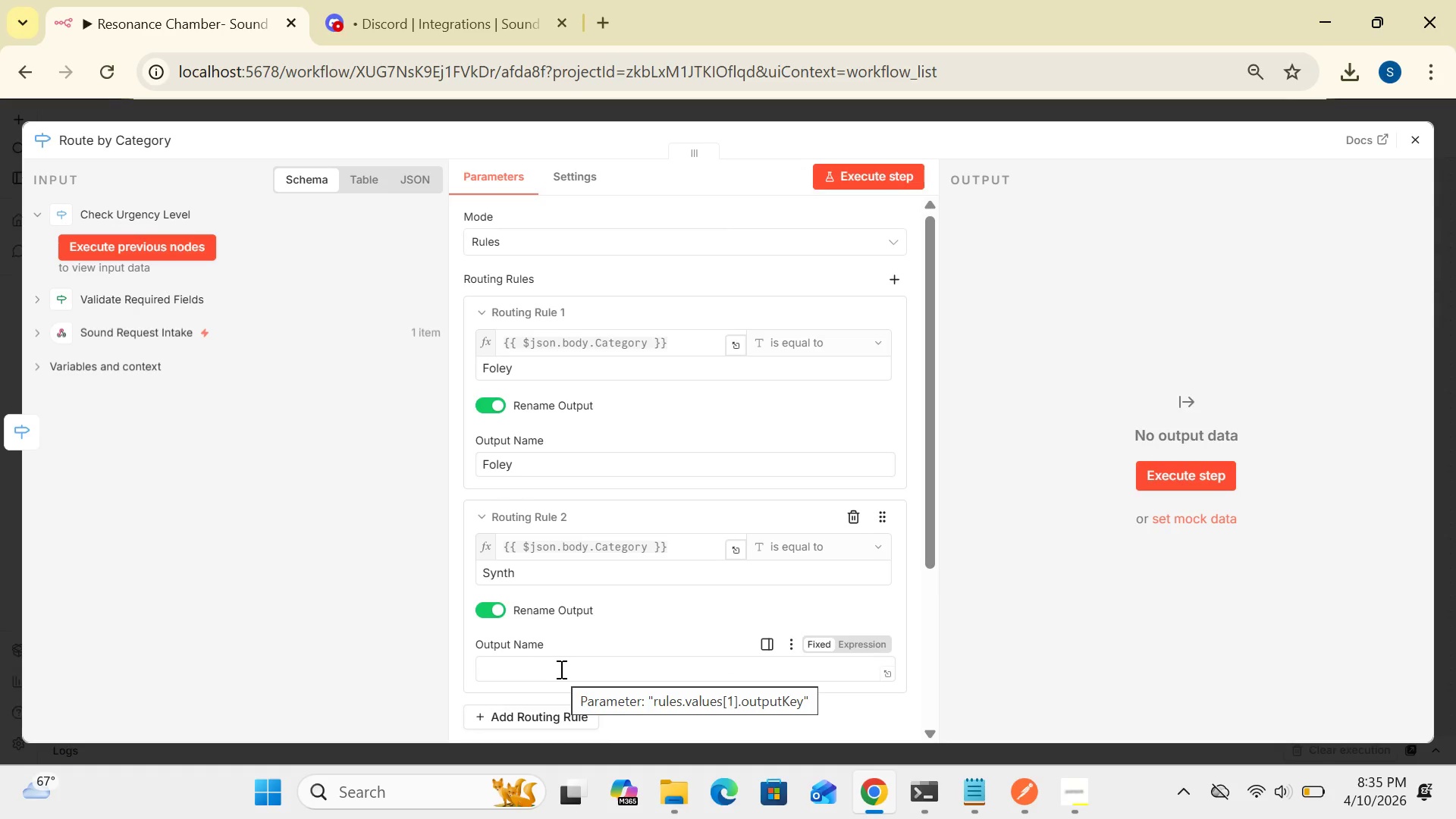 
wait(28.82)
 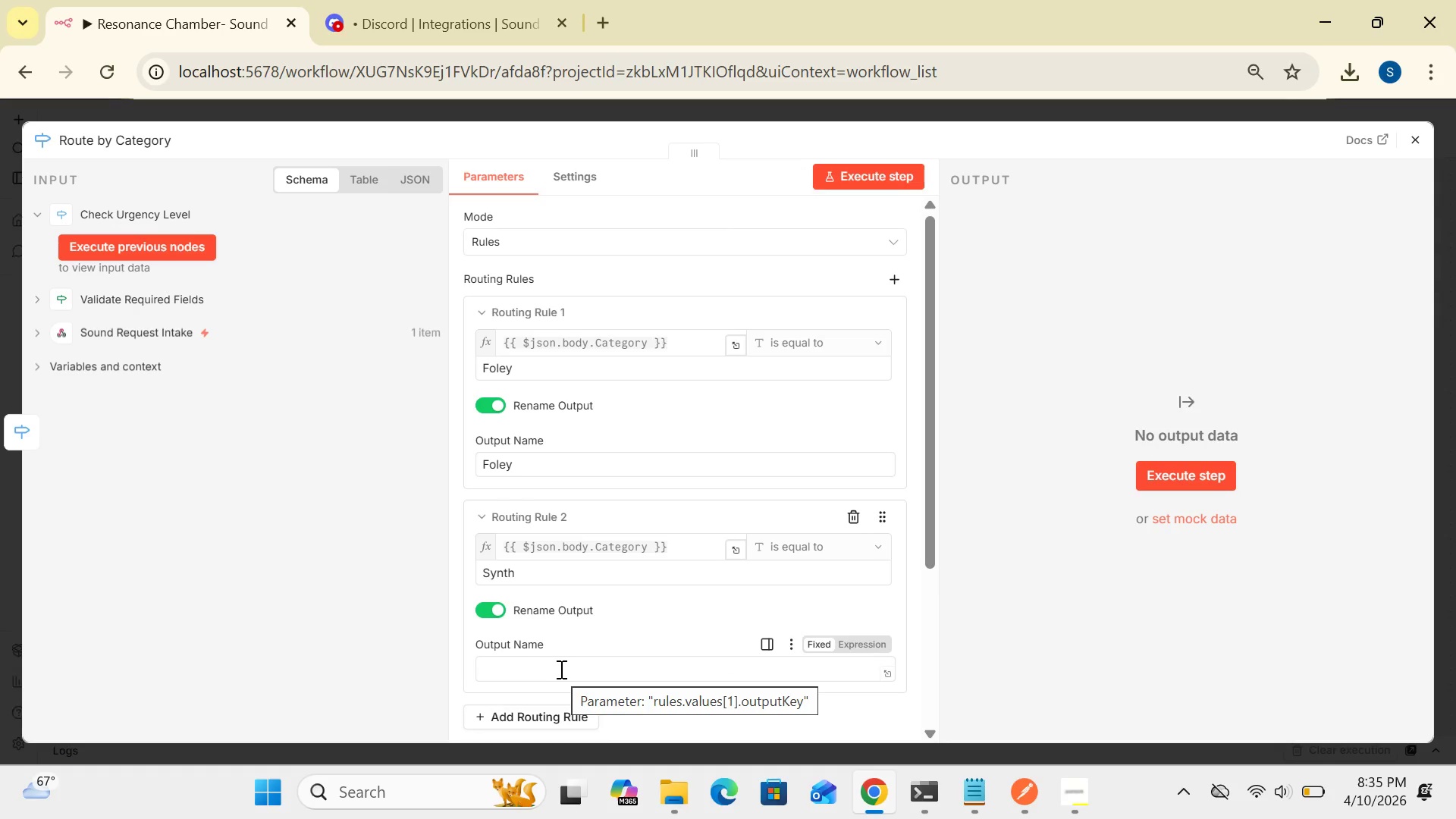 
left_click([538, 579])
 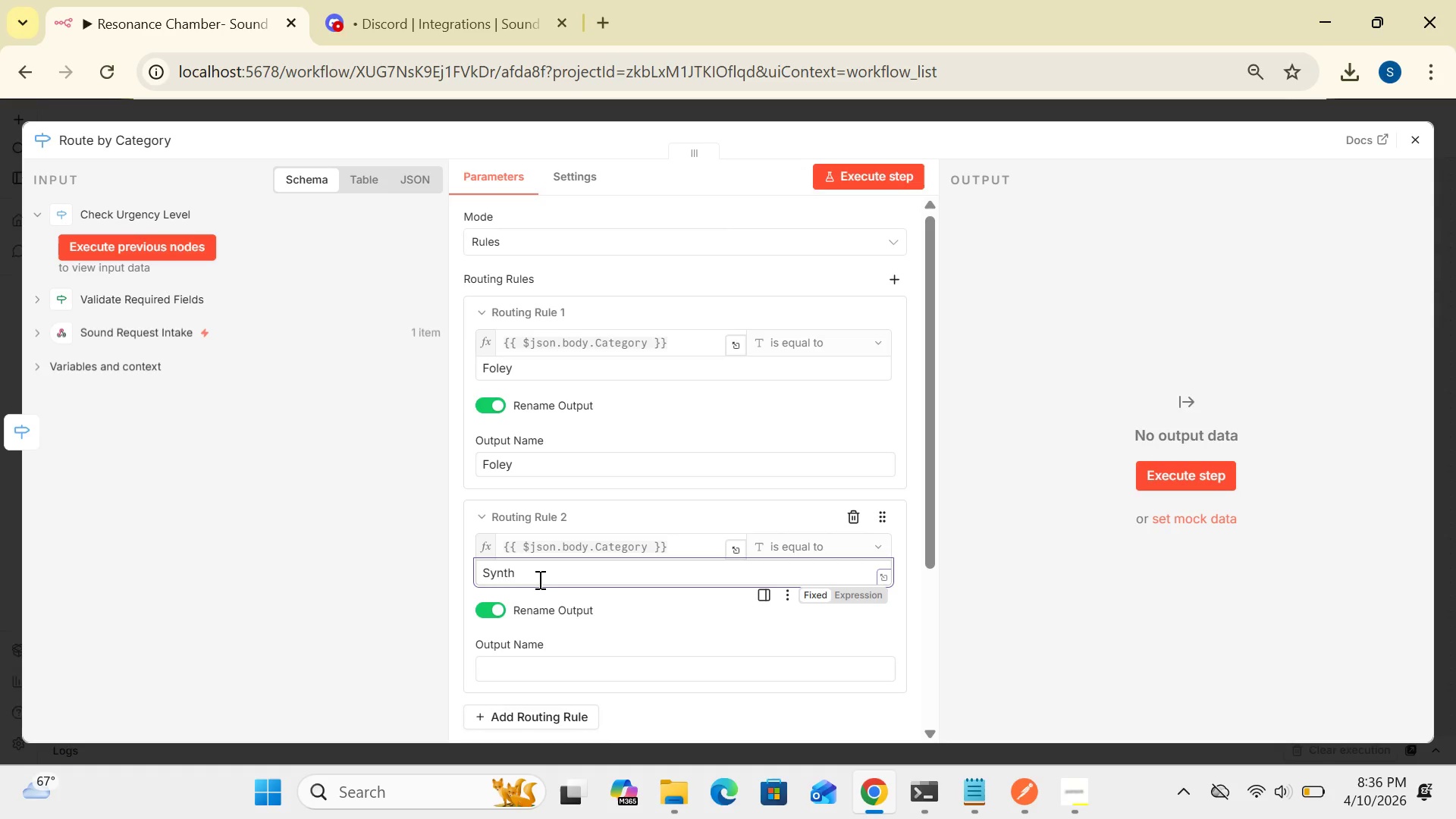 
key(Backspace)
 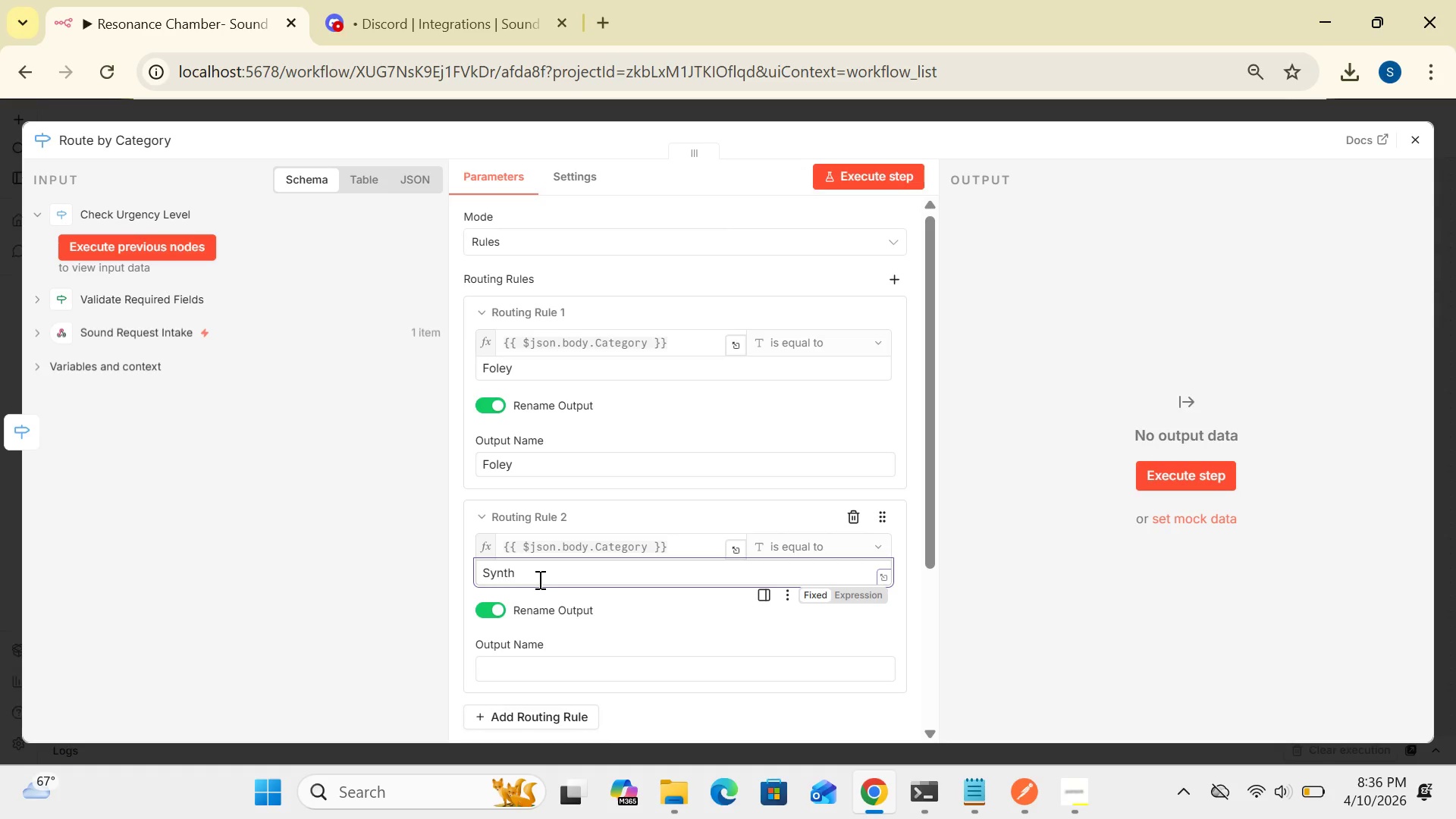 
key(Backspace)
 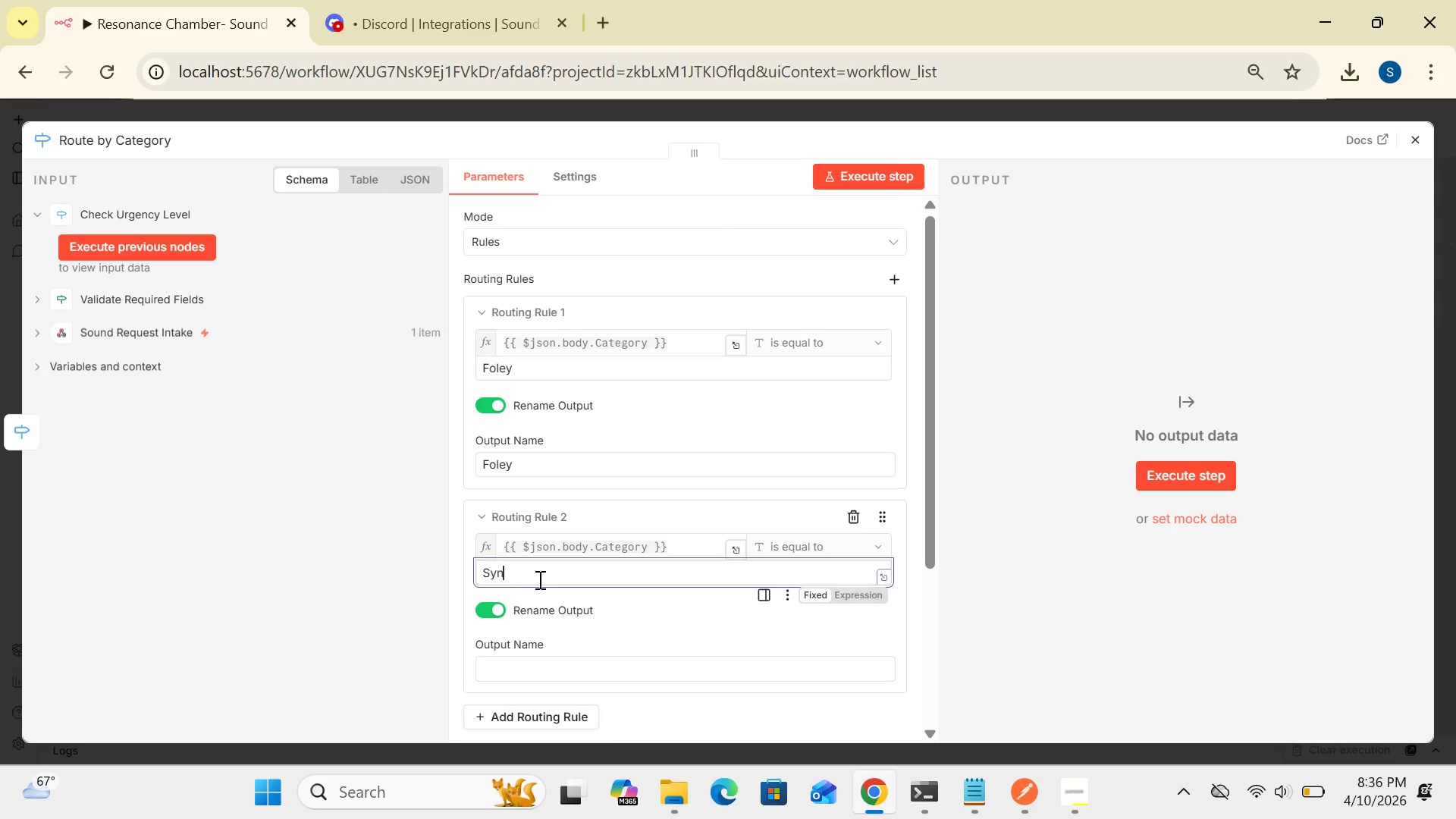 
key(Backspace)
 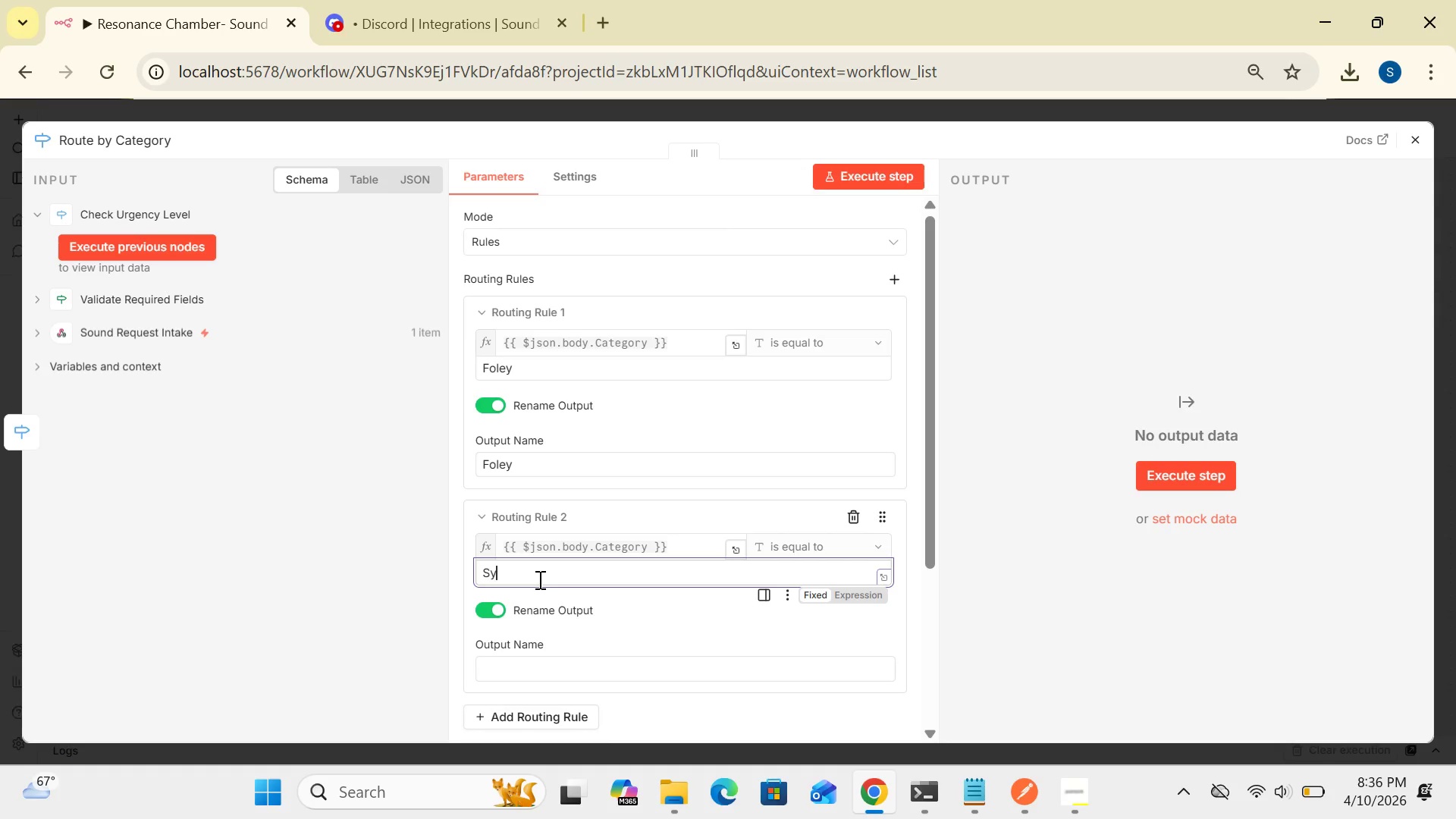 
key(Backspace)
 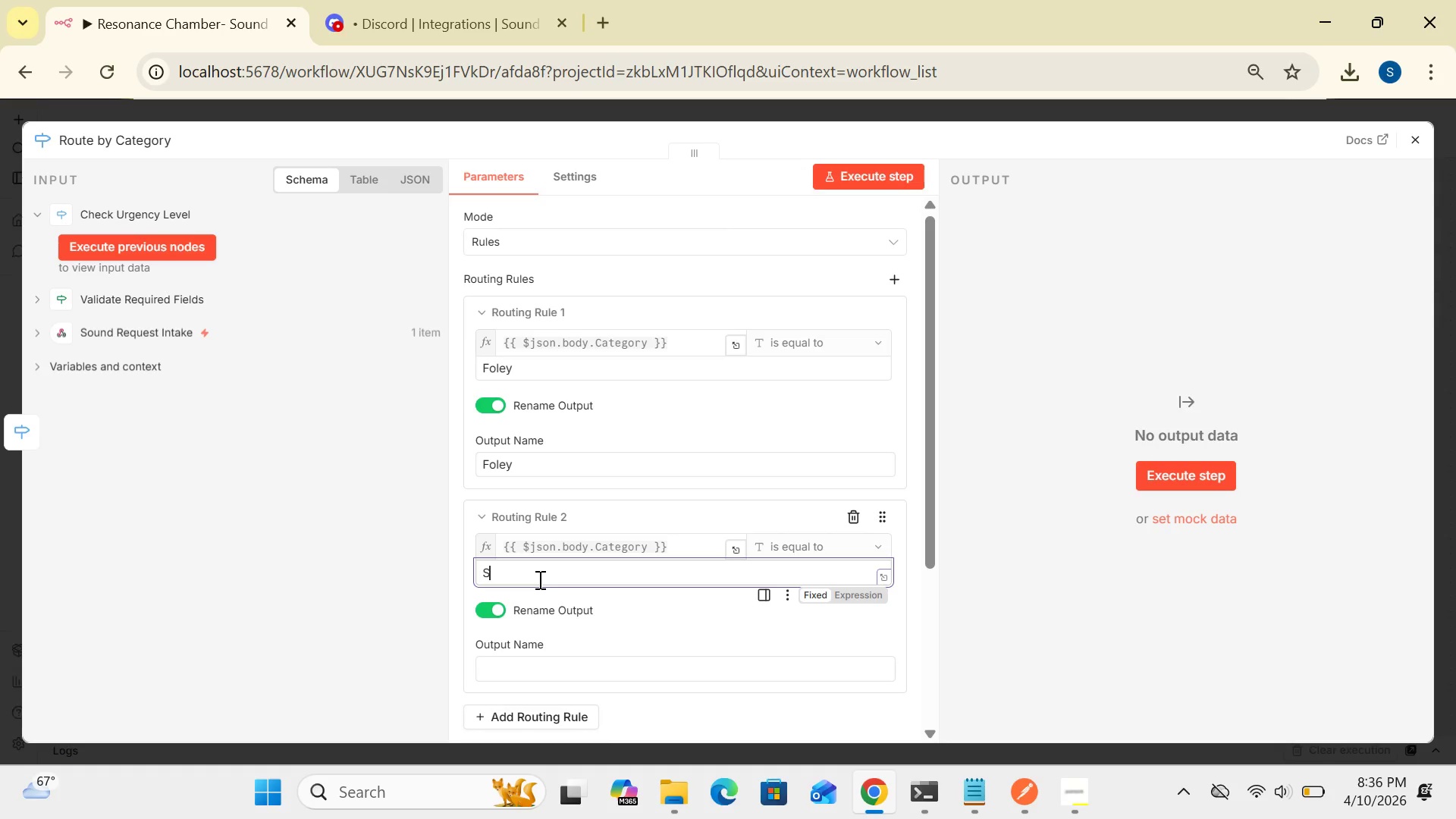 
key(Backspace)
 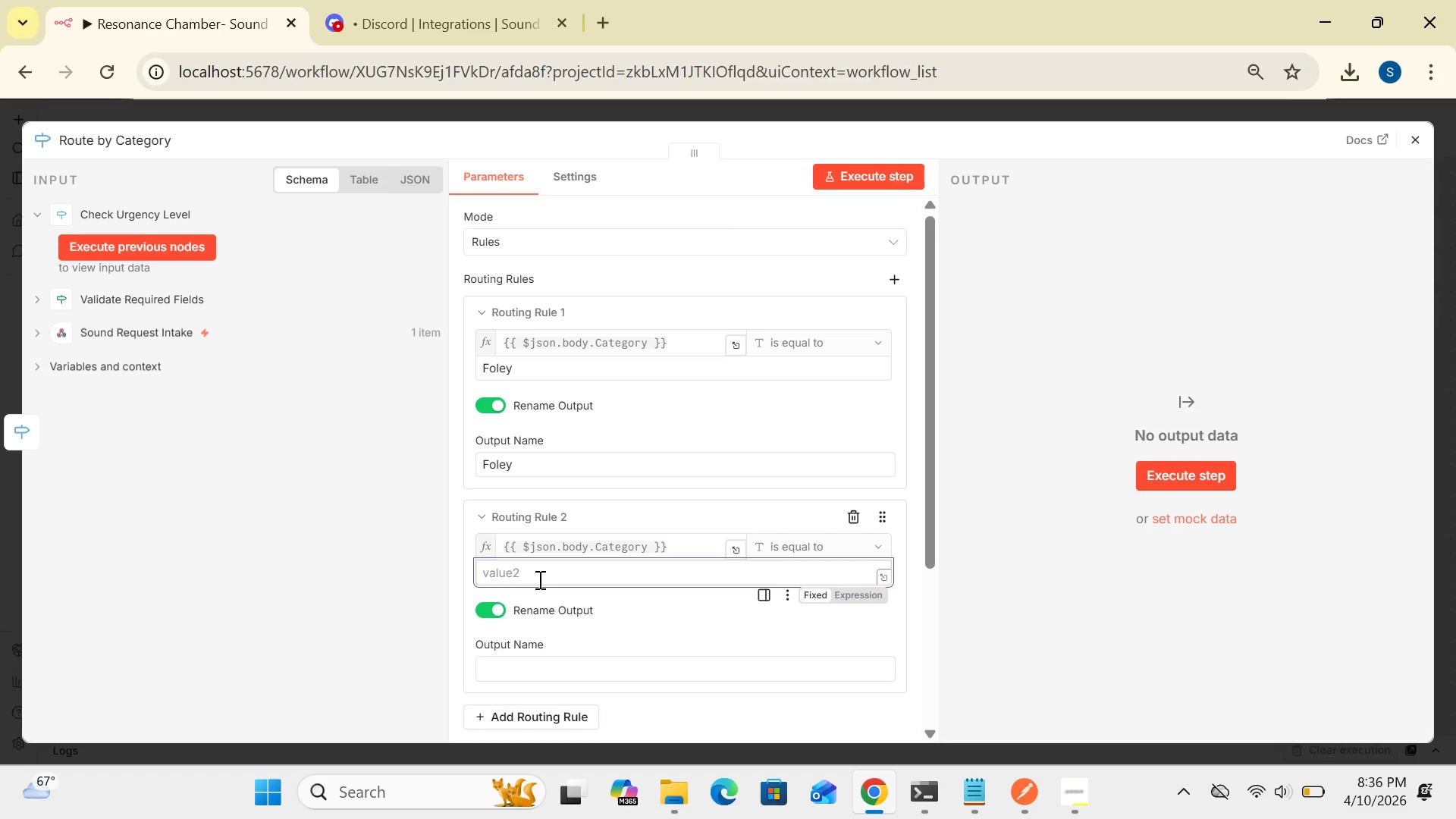 
type(Synth)
 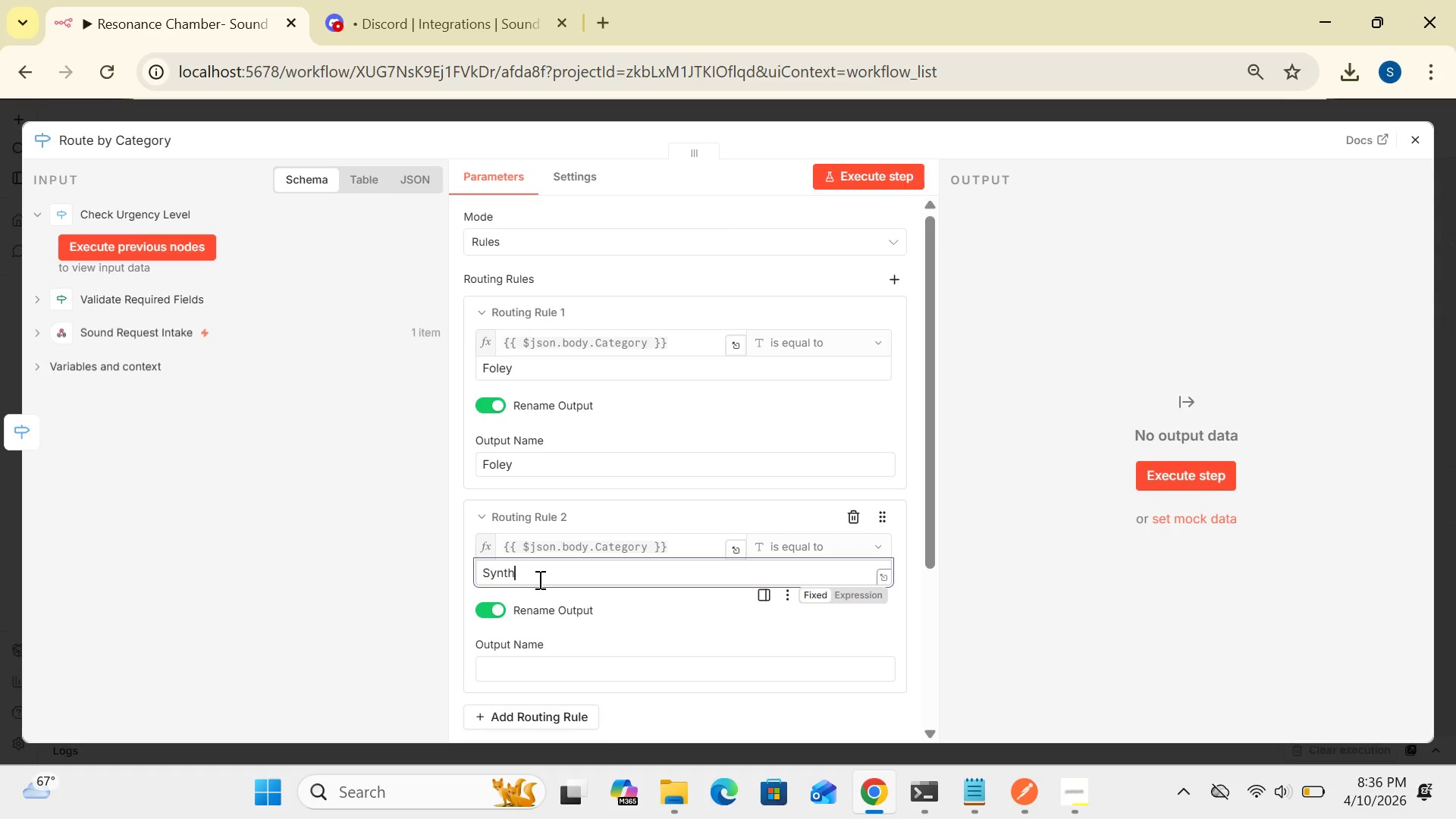 
wait(11.75)
 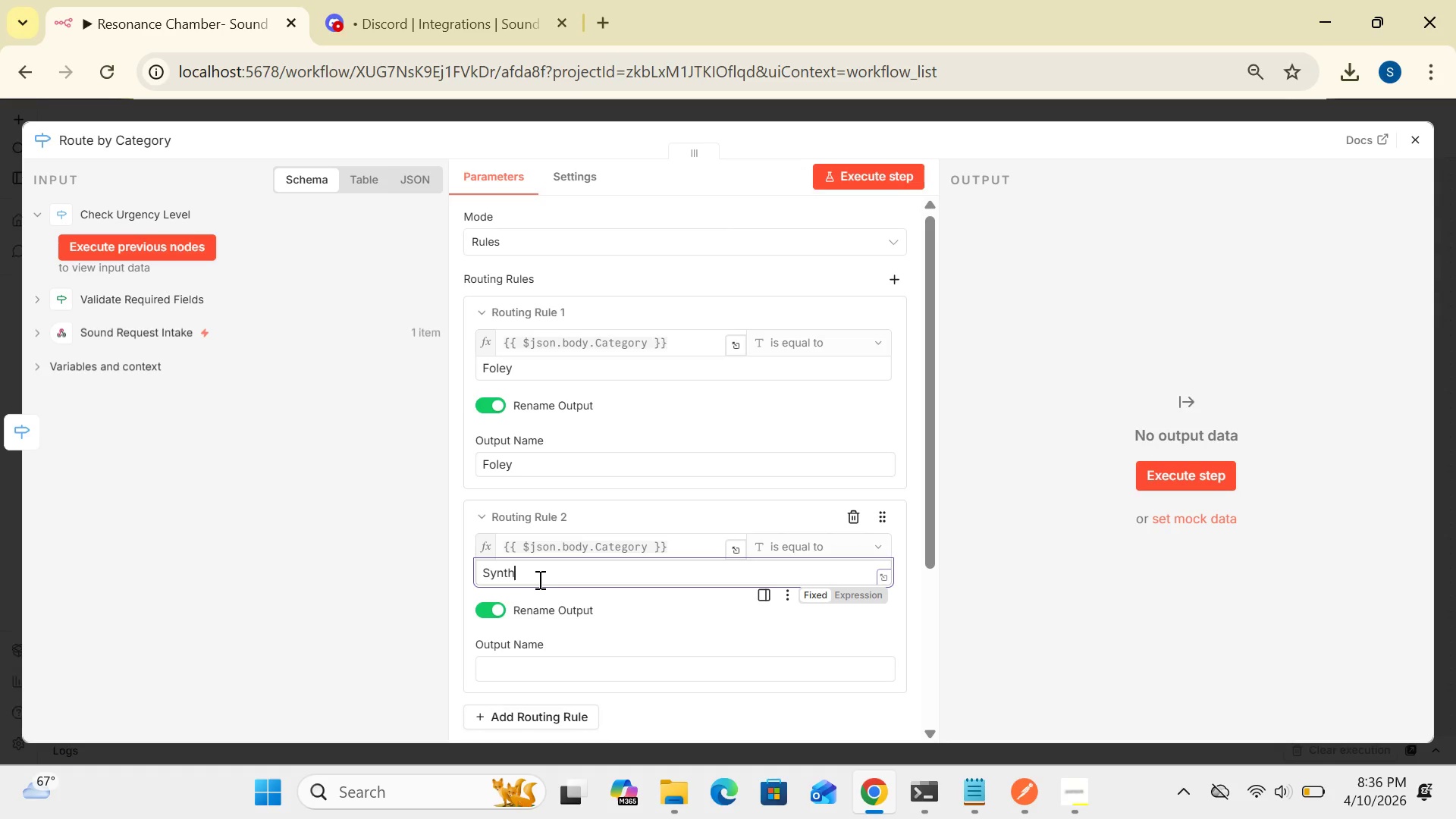 
left_click_drag(start_coordinate=[928, 560], to_coordinate=[949, 652])
 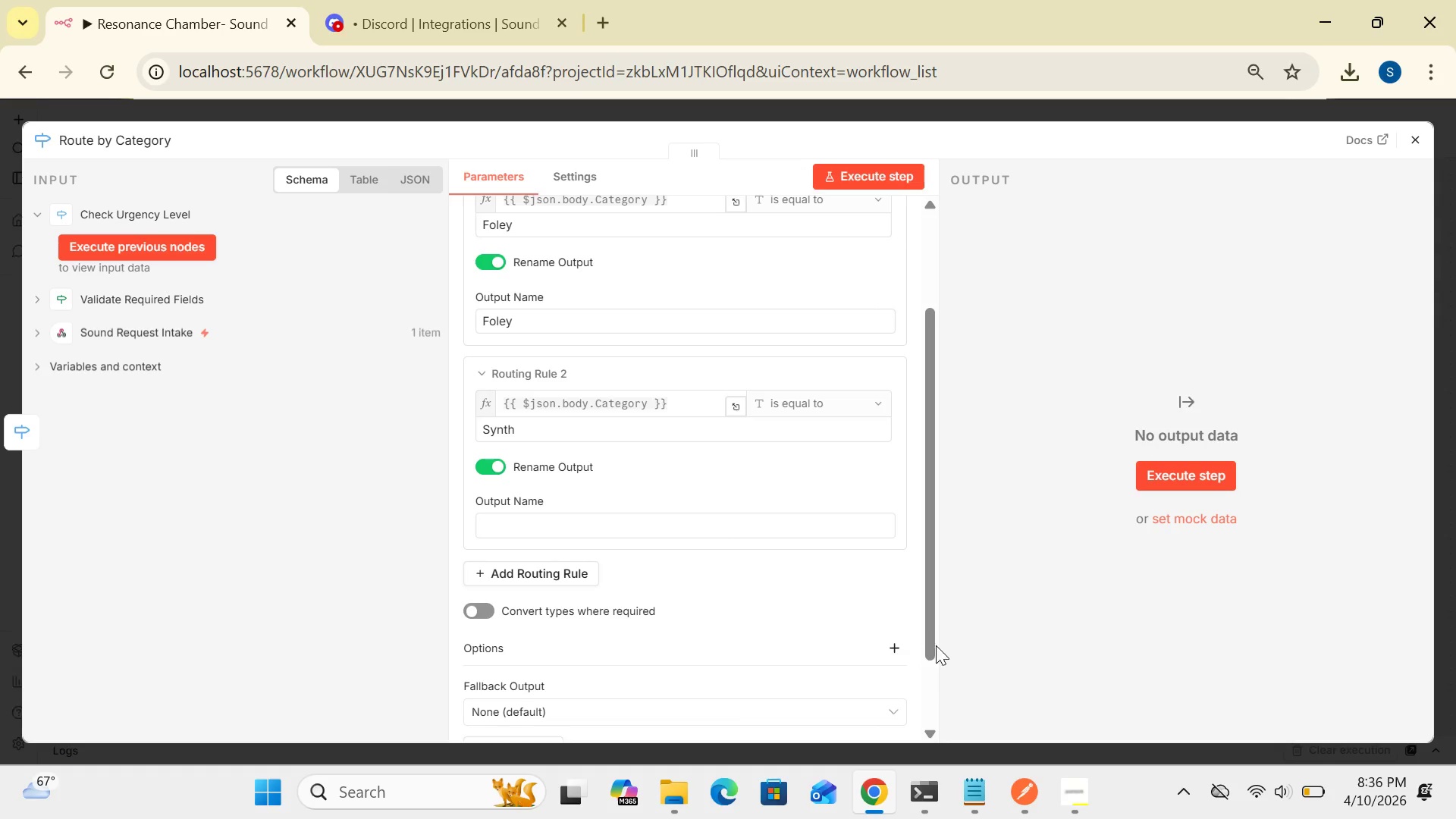 
left_click_drag(start_coordinate=[930, 644], to_coordinate=[930, 657])
 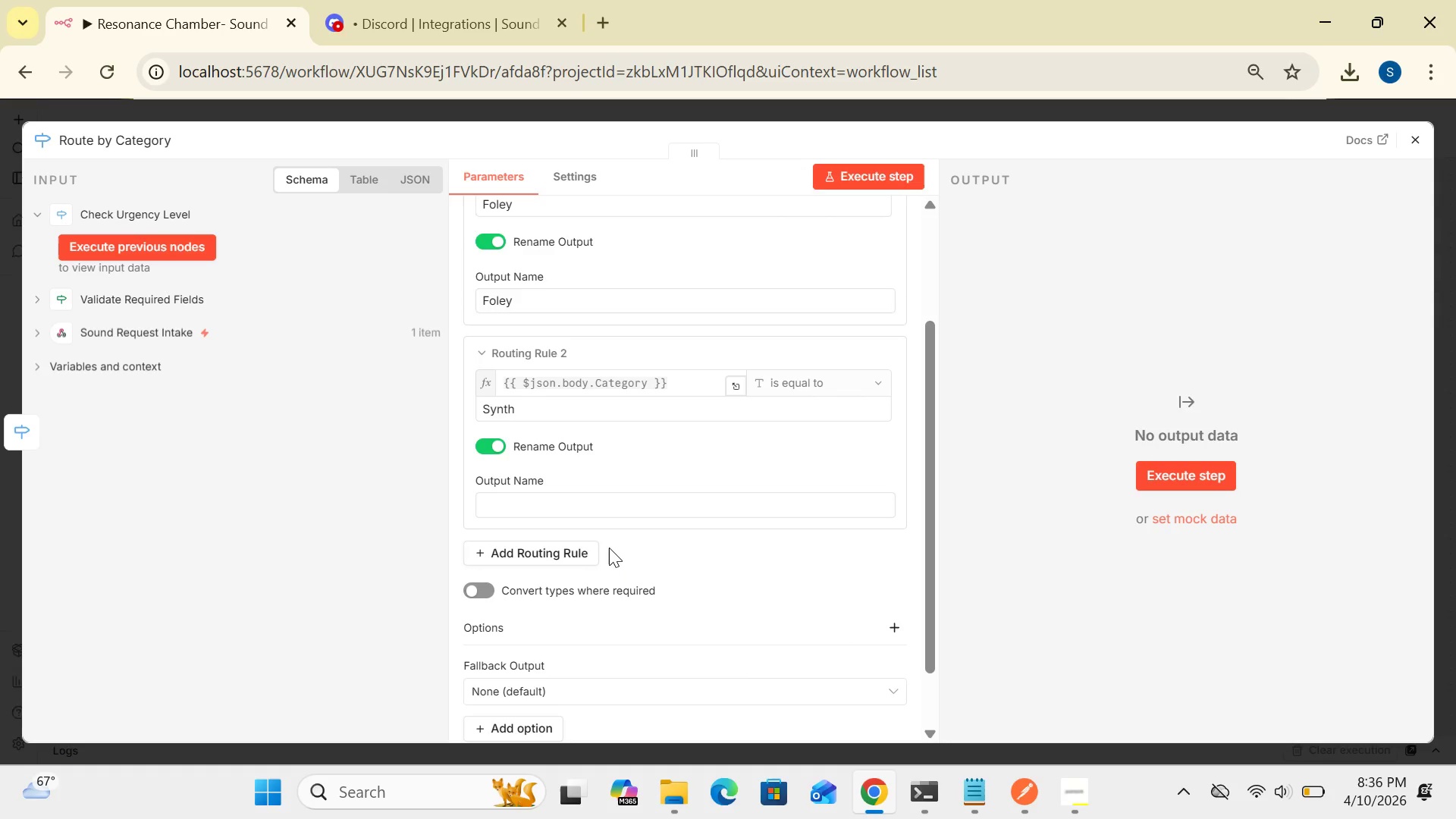 
wait(18.31)
 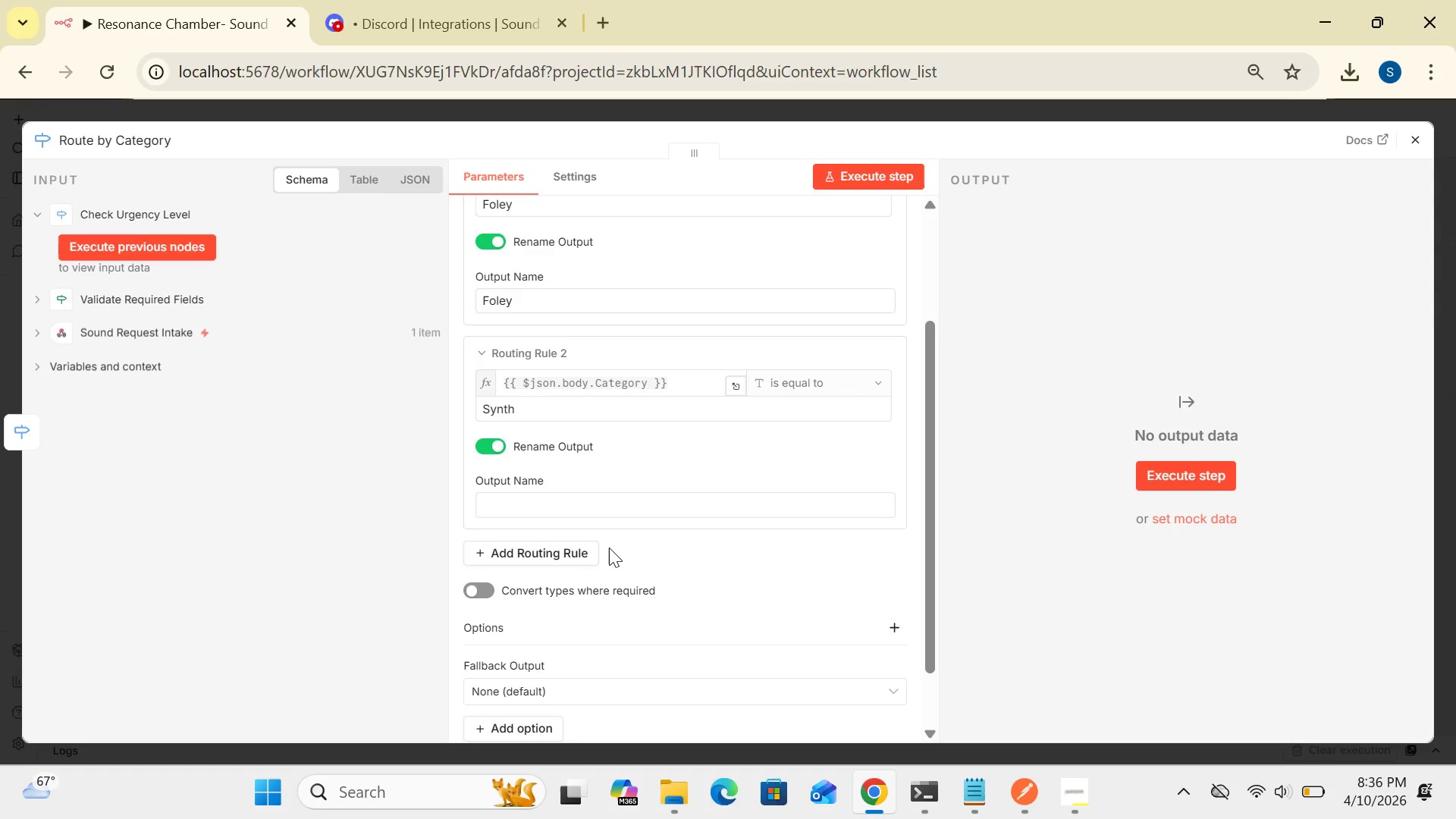 
left_click([663, 510])
 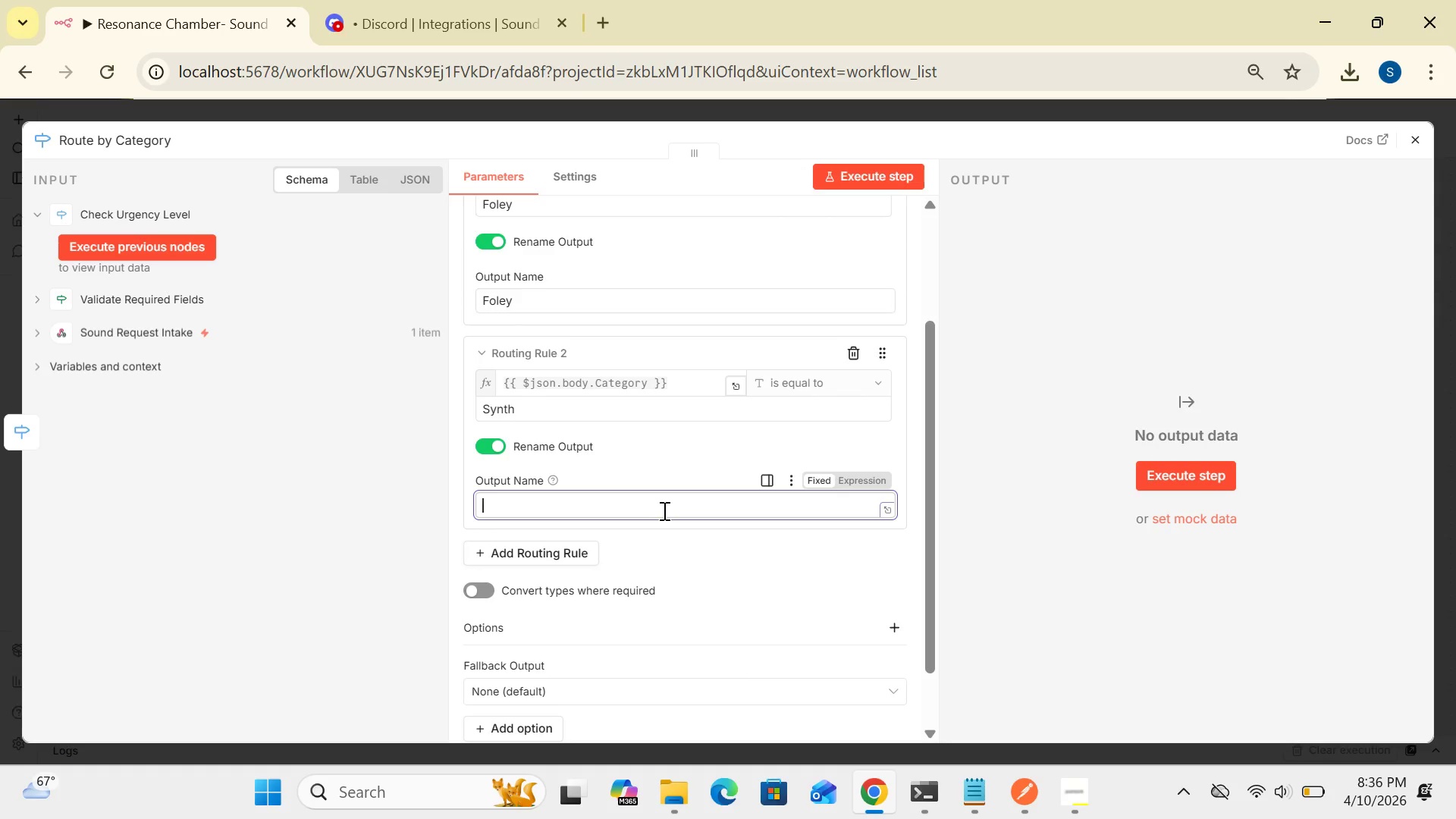 
type(Synth)
 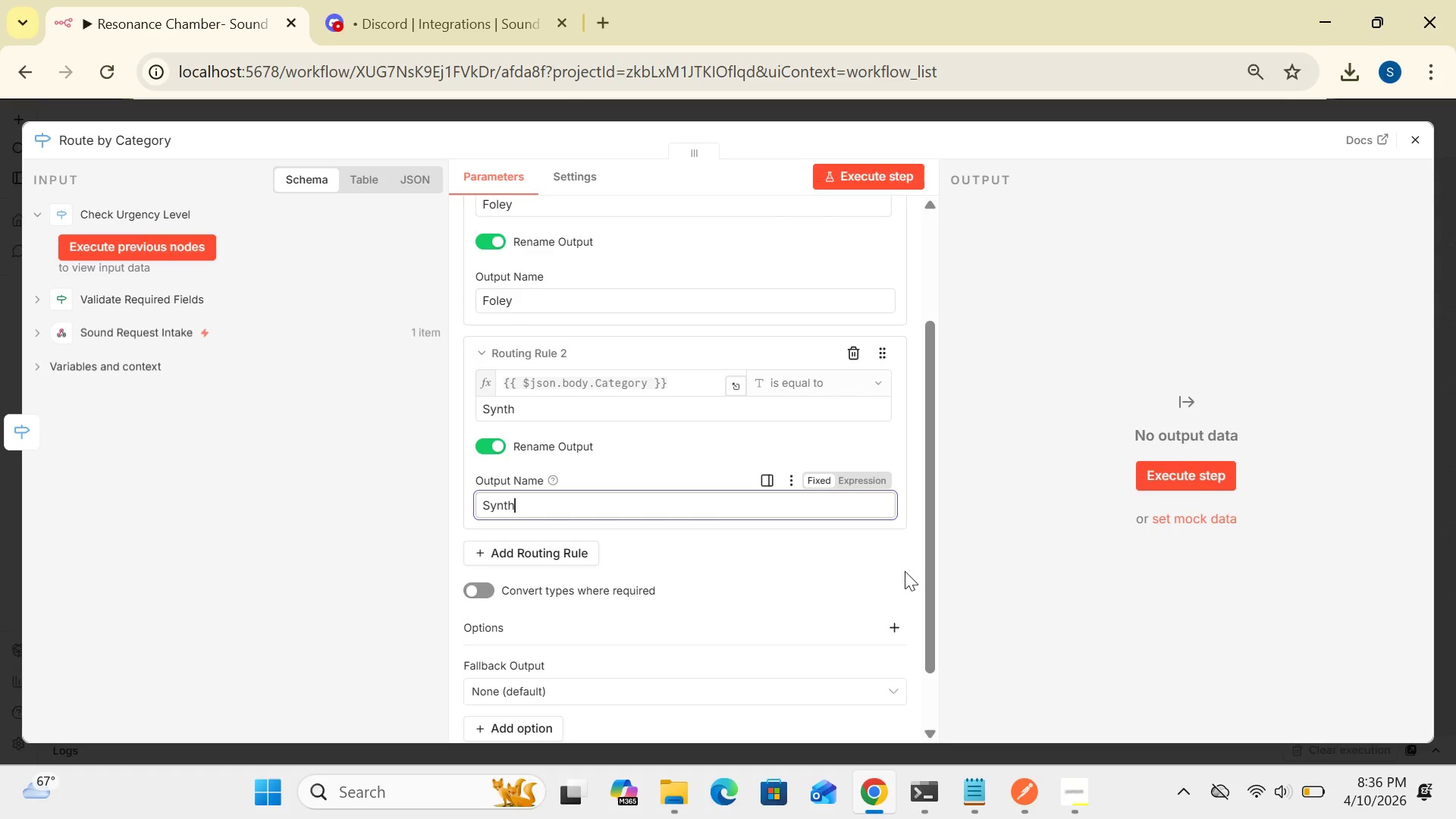 
left_click_drag(start_coordinate=[937, 588], to_coordinate=[931, 607])
 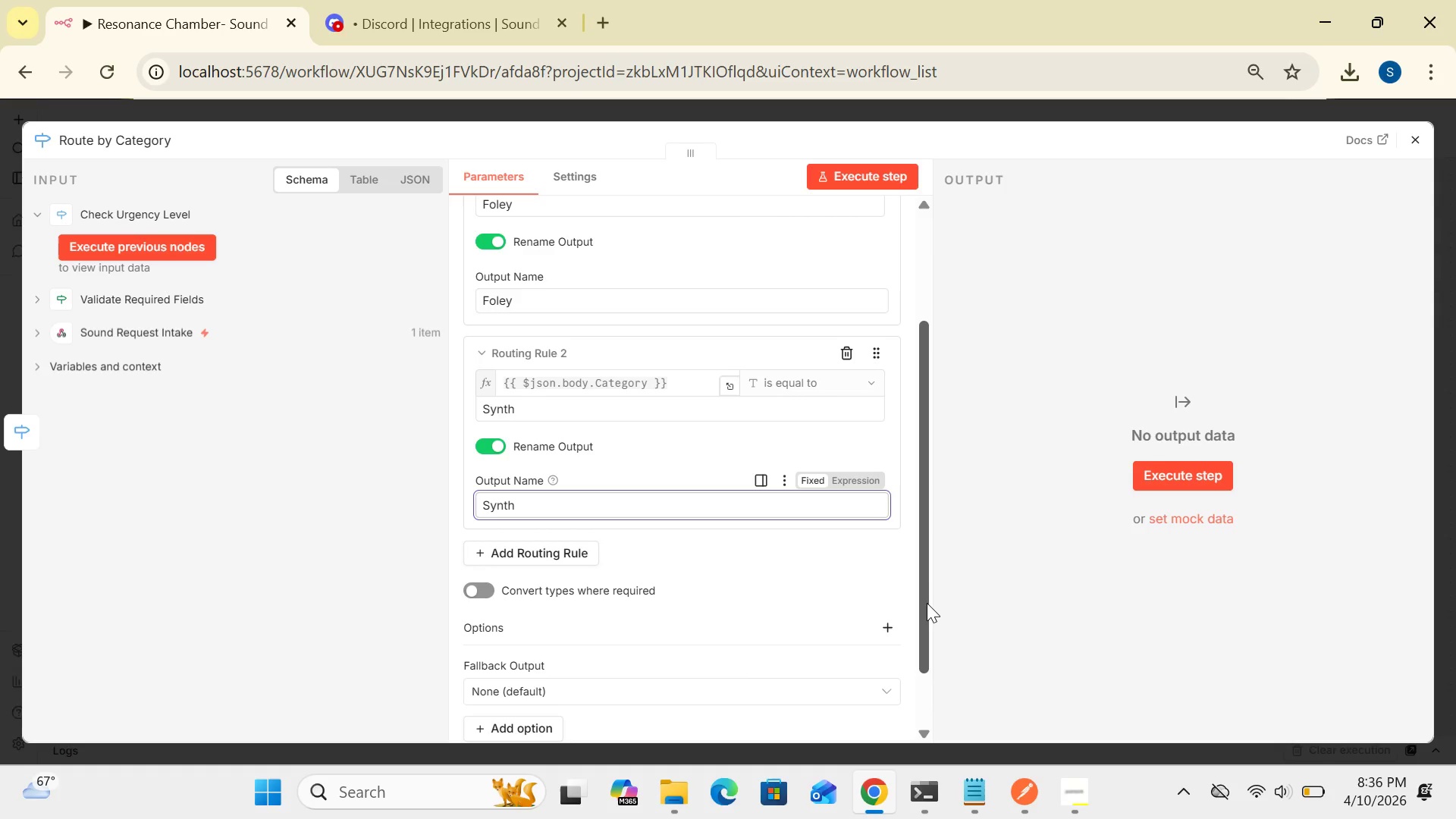 
left_click_drag(start_coordinate=[927, 604], to_coordinate=[931, 658])
 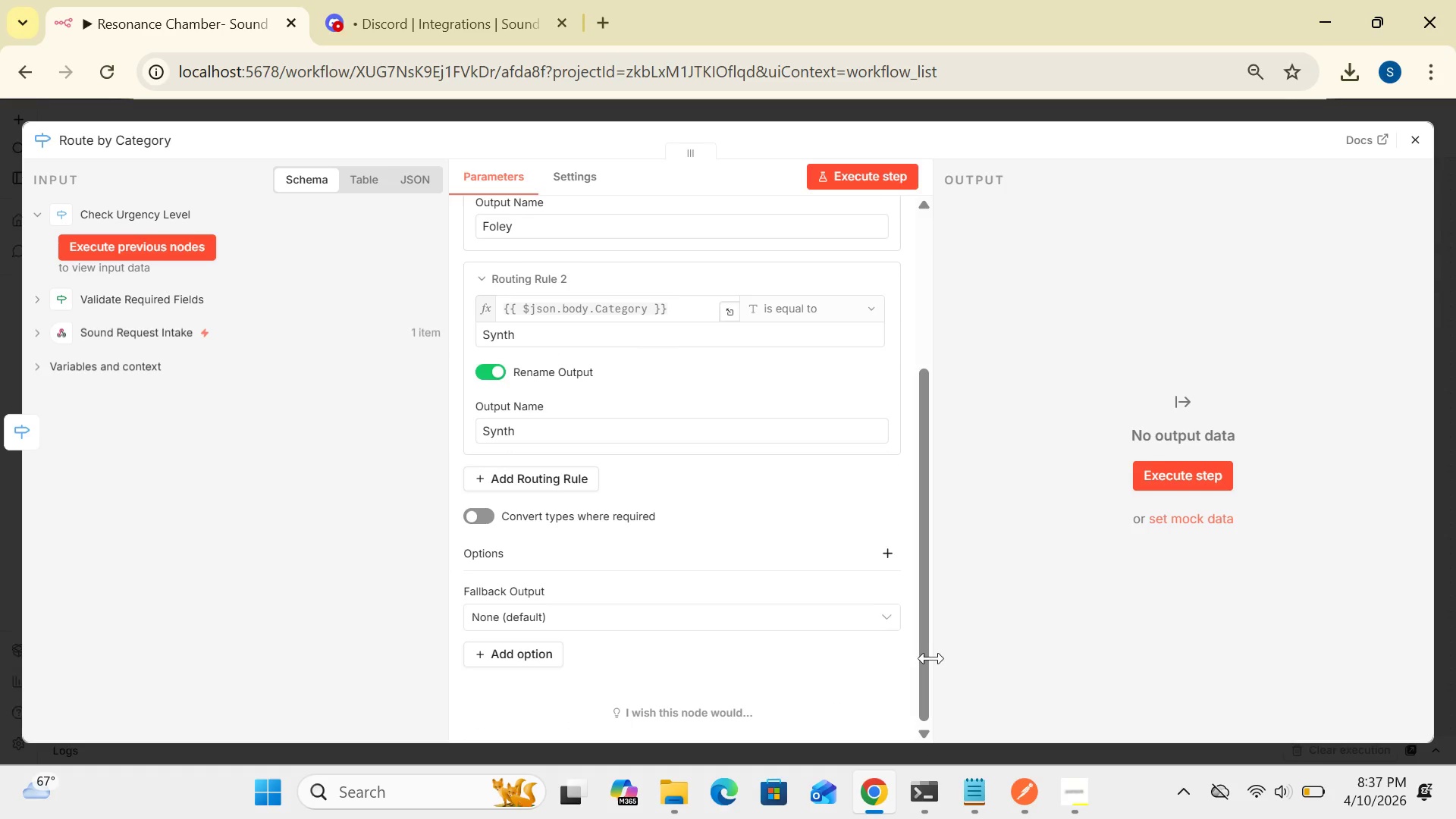 
wait(7.14)
 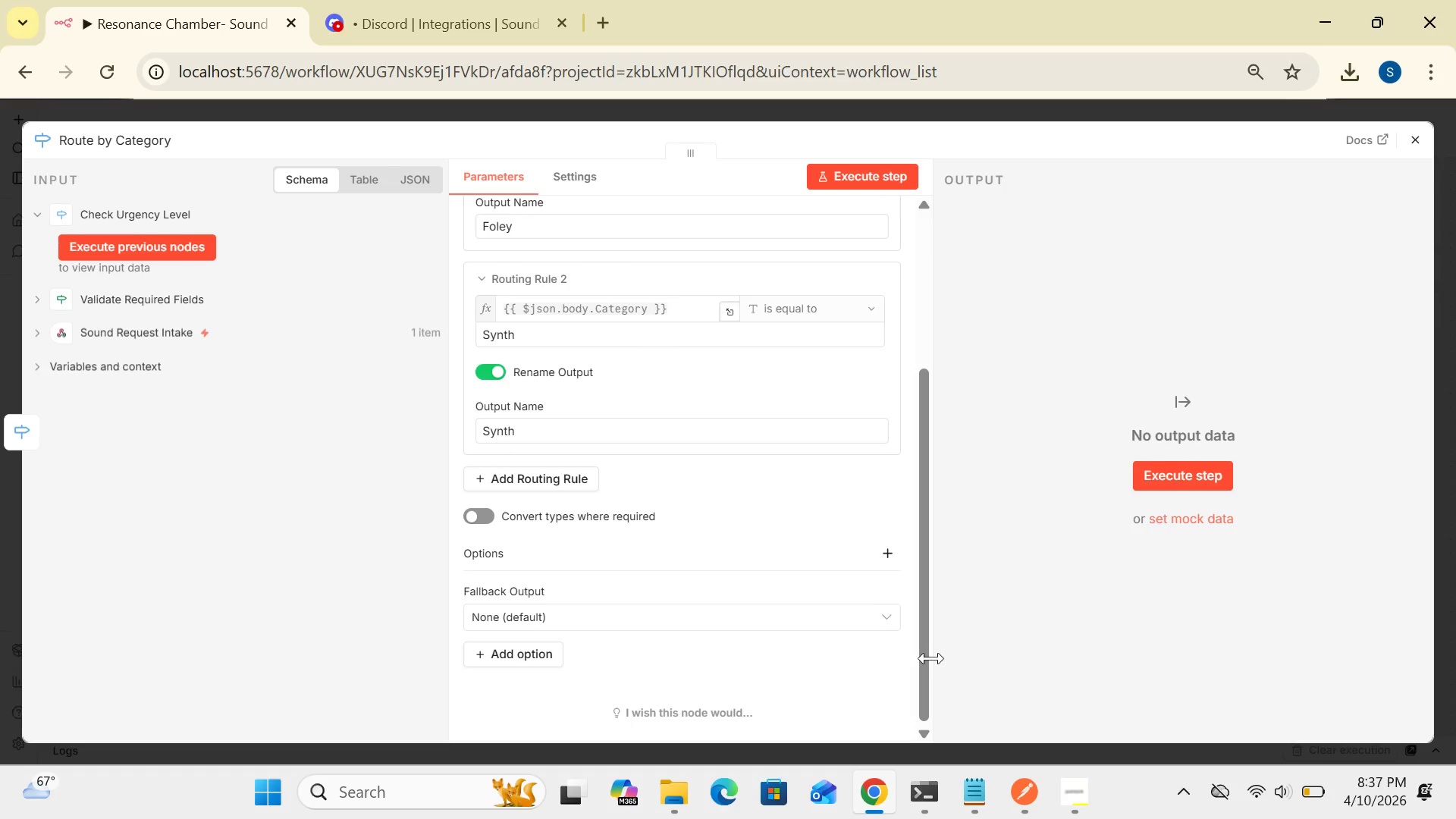 
left_click([885, 626])
 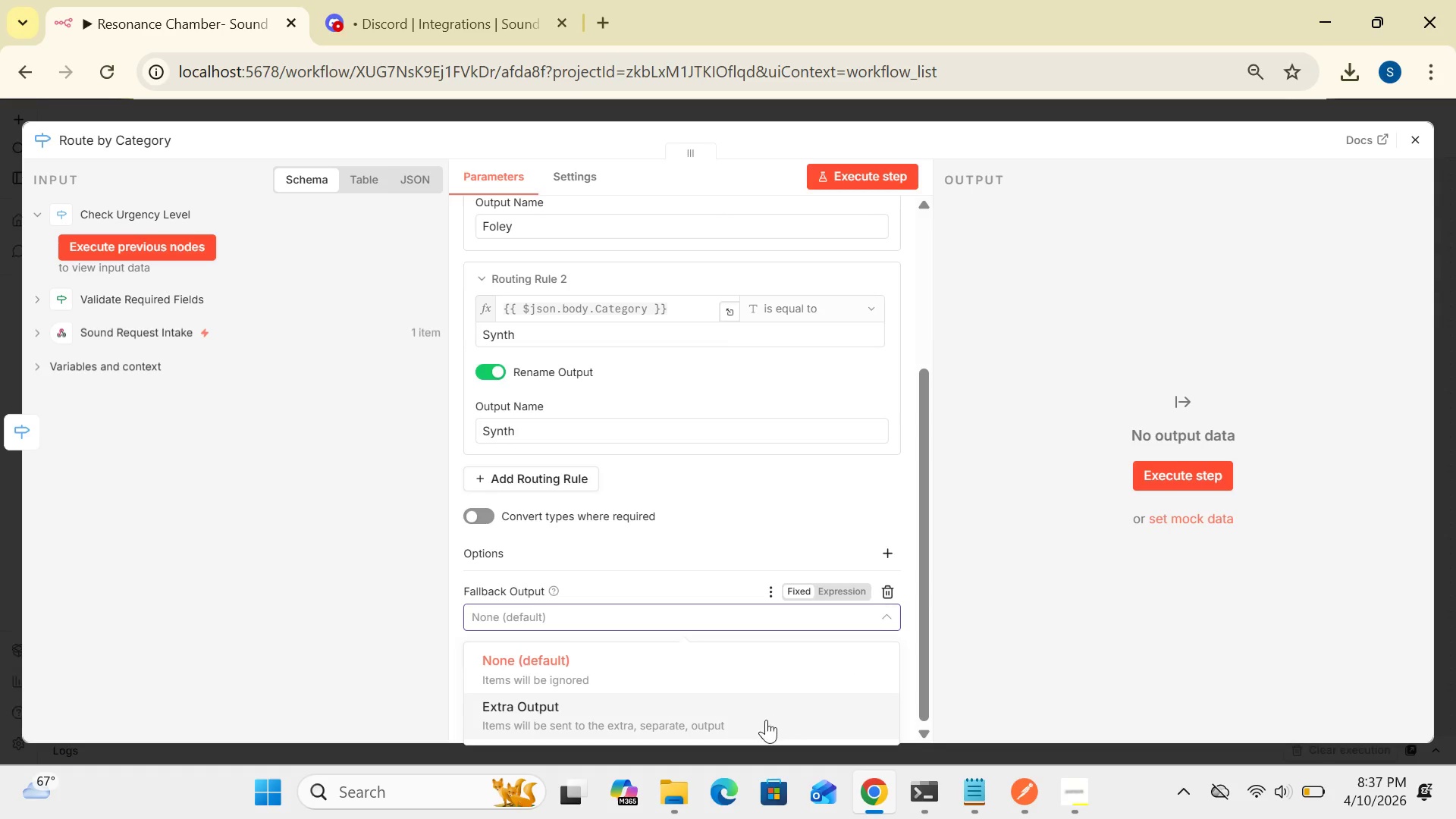 
left_click([766, 720])
 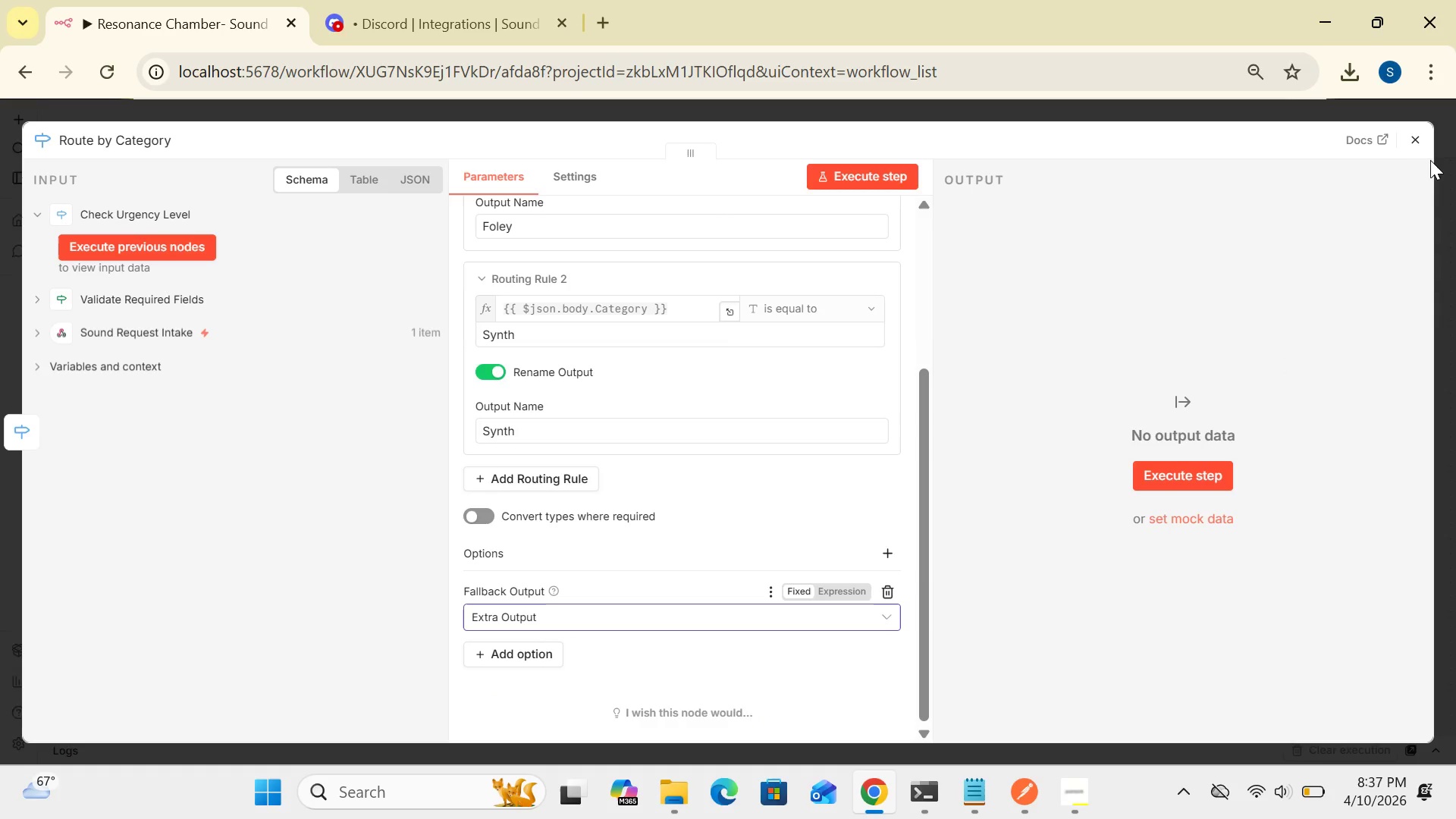 
left_click([1425, 140])
 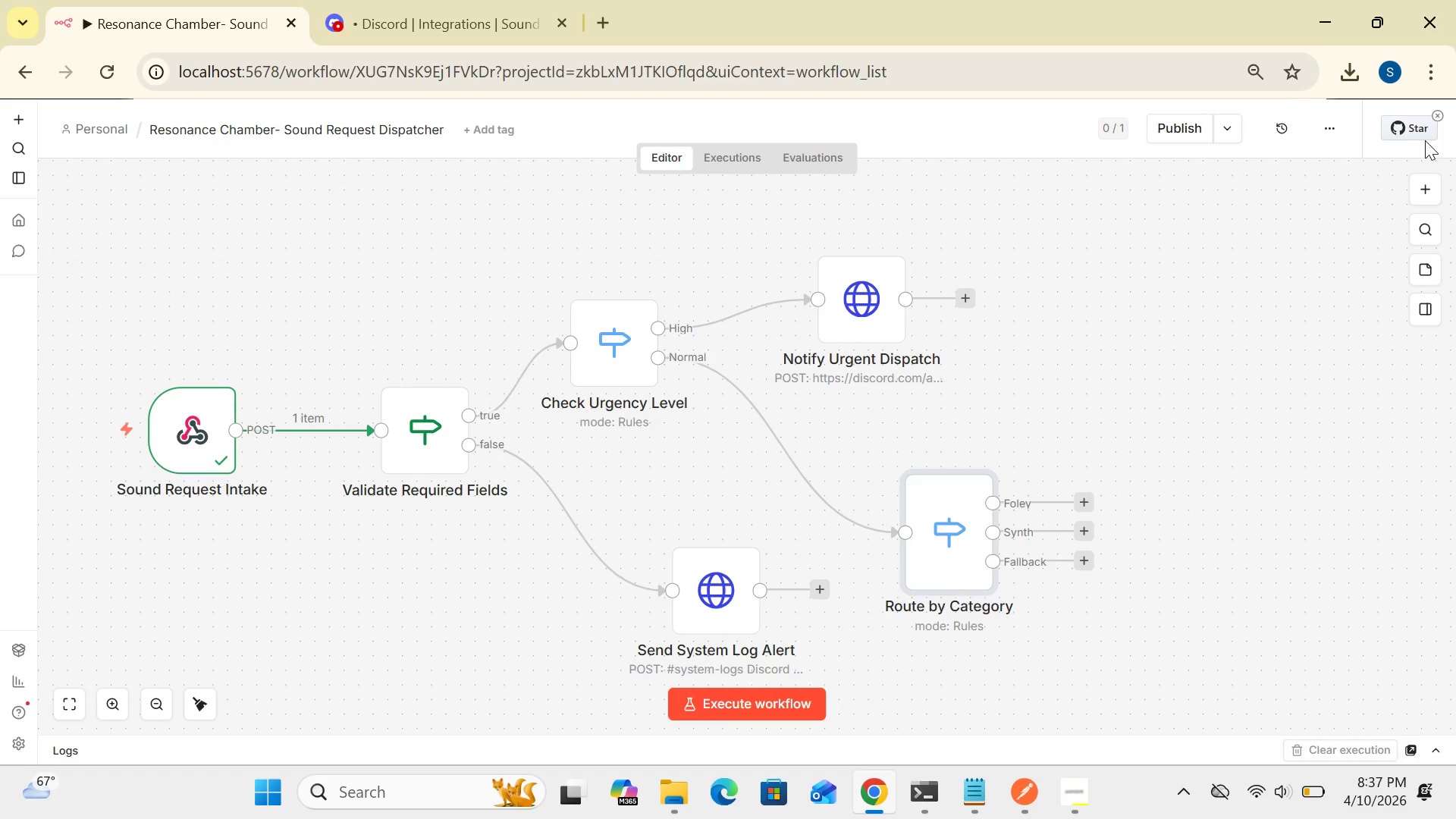 
wait(11.5)
 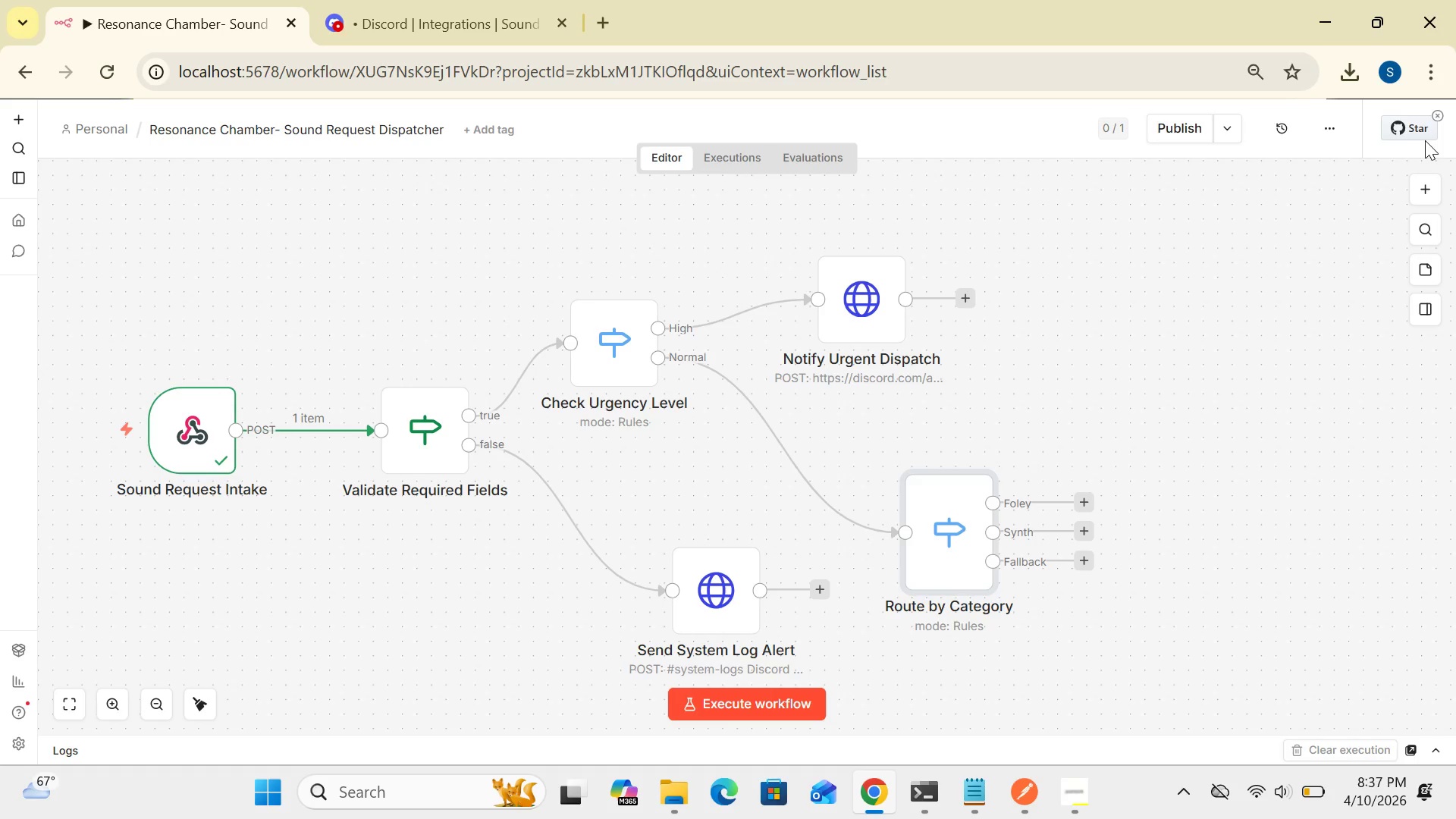 
double_click([959, 541])
 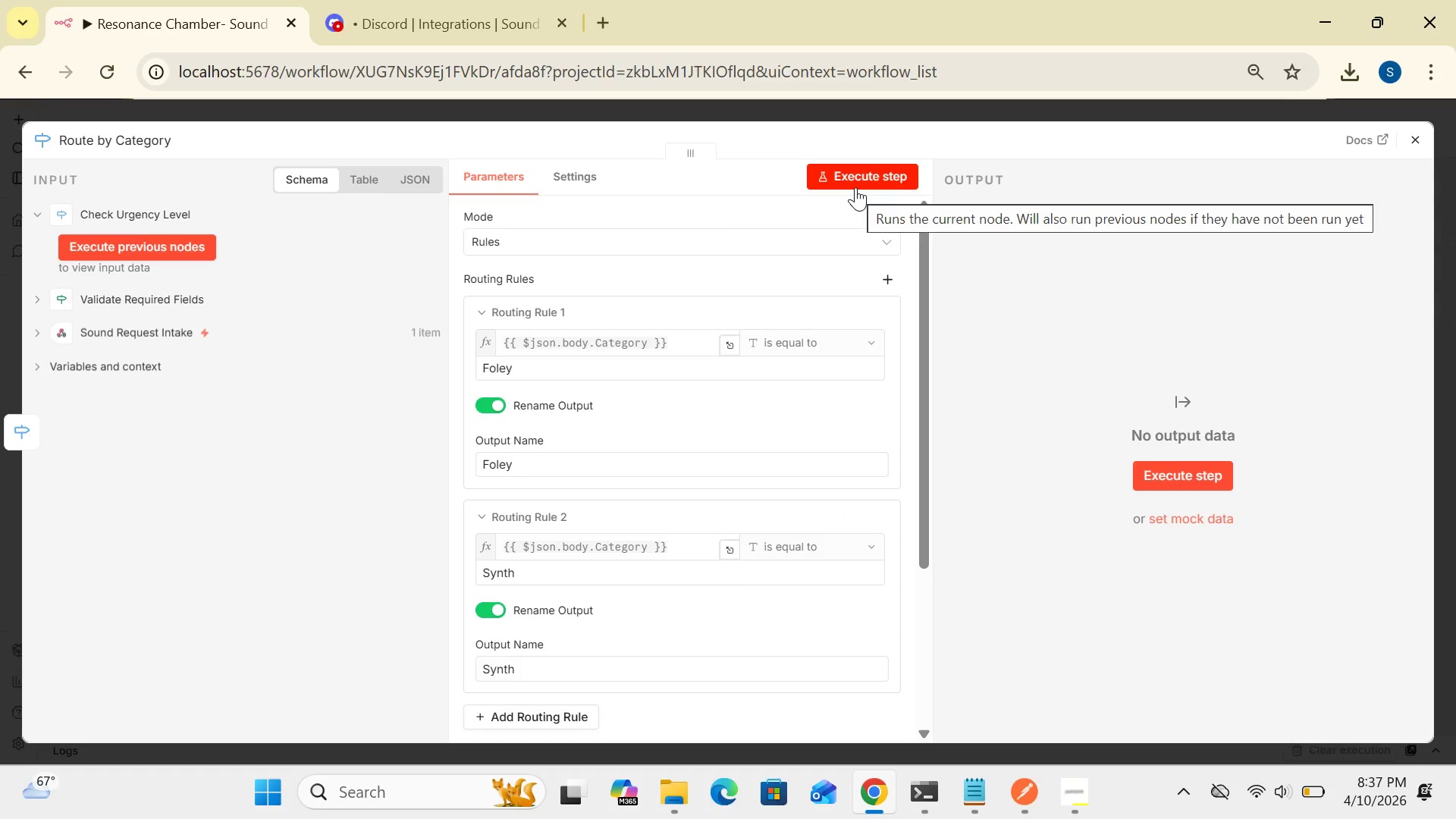 
wait(5.88)
 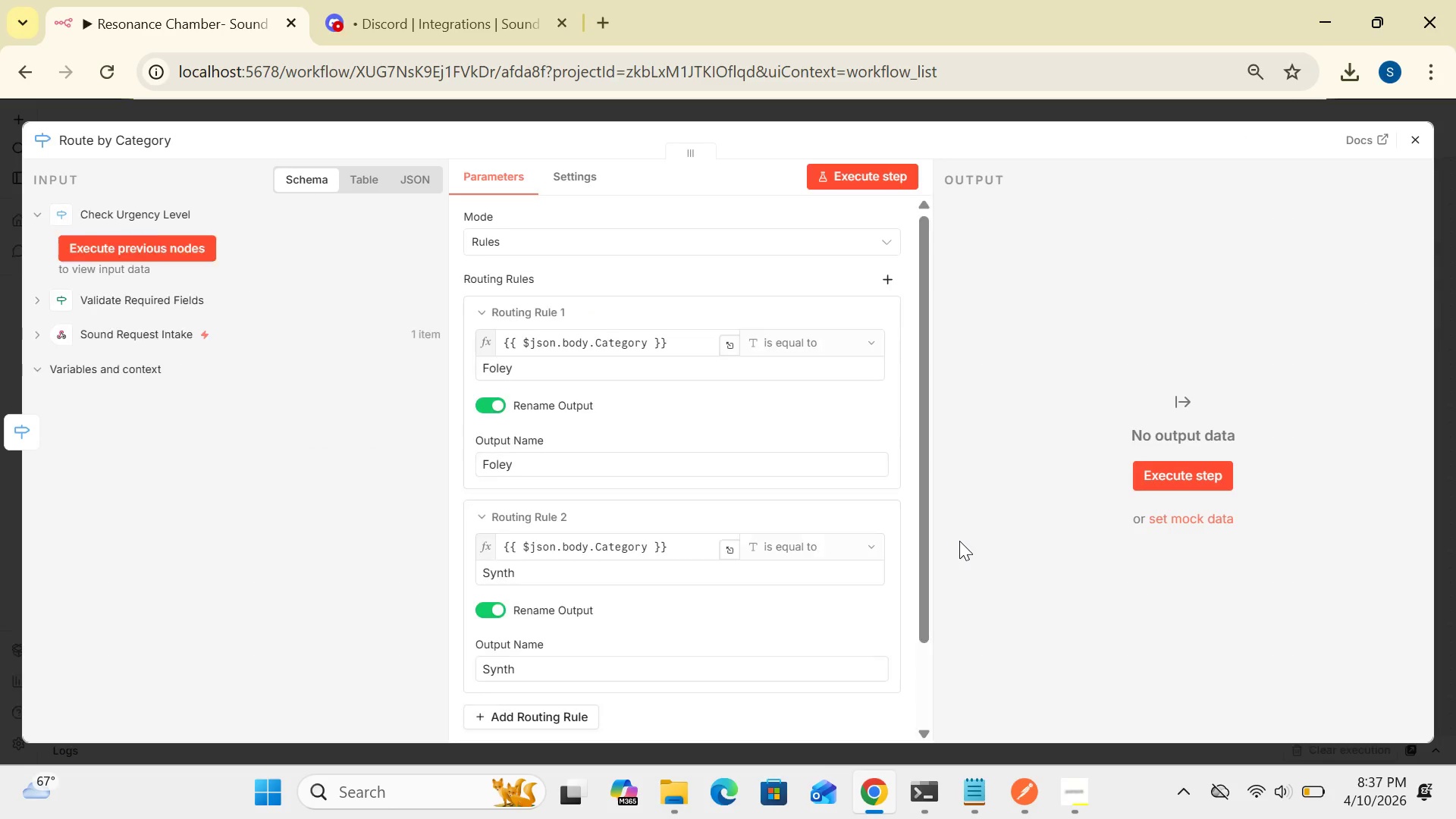 
left_click([860, 171])
 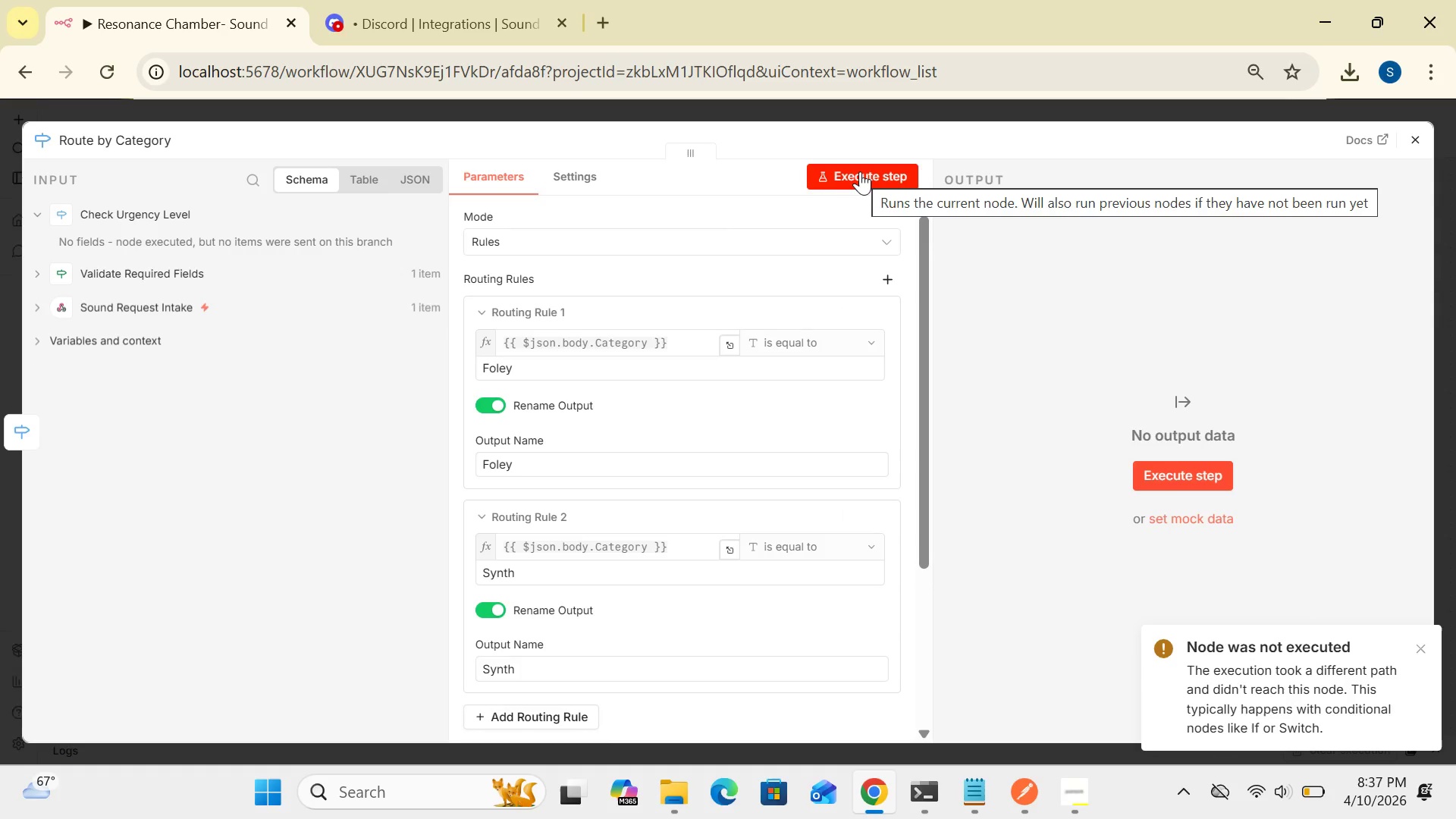 
wait(9.81)
 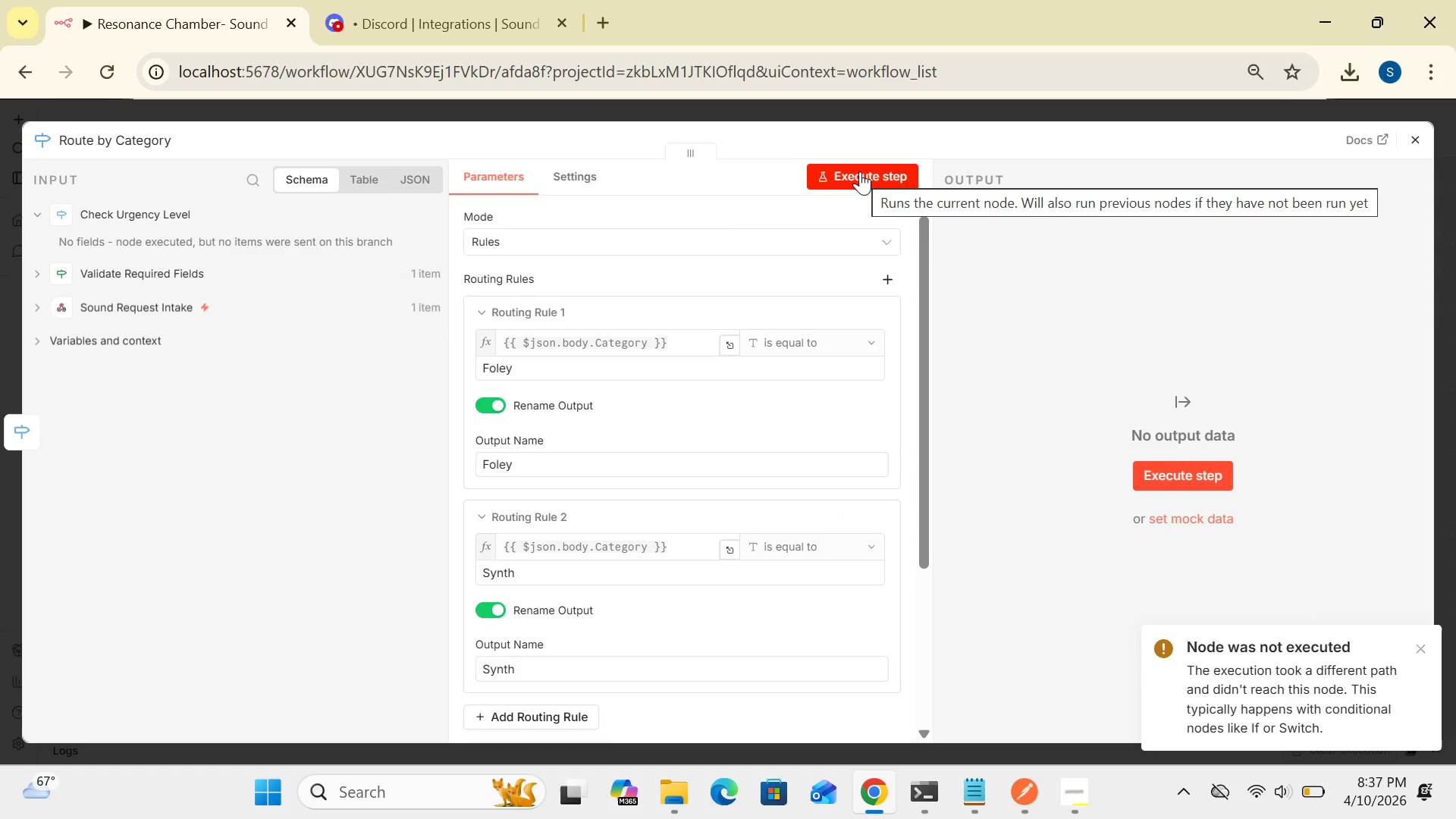 
left_click([1145, 482])
 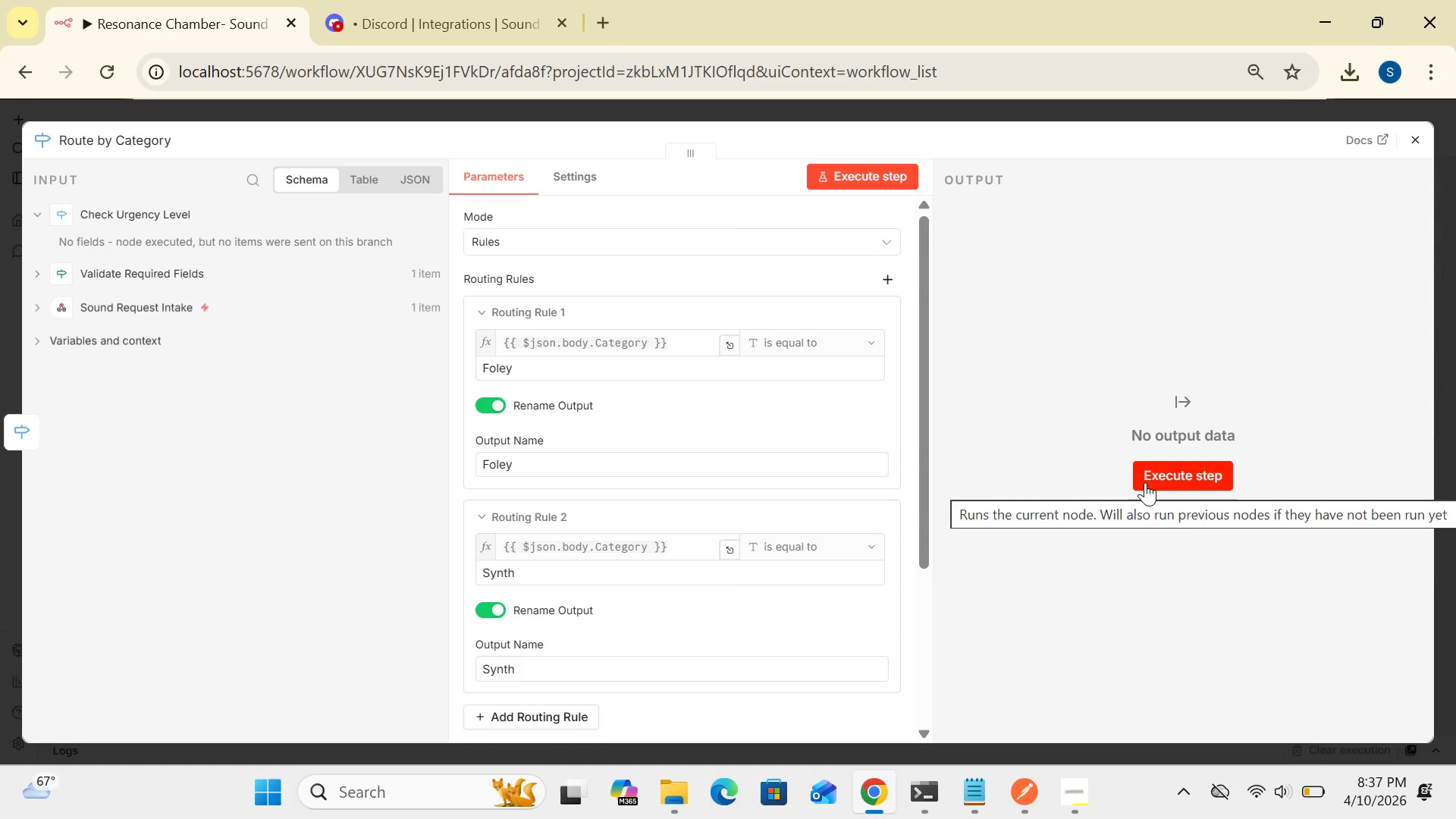 
wait(11.64)
 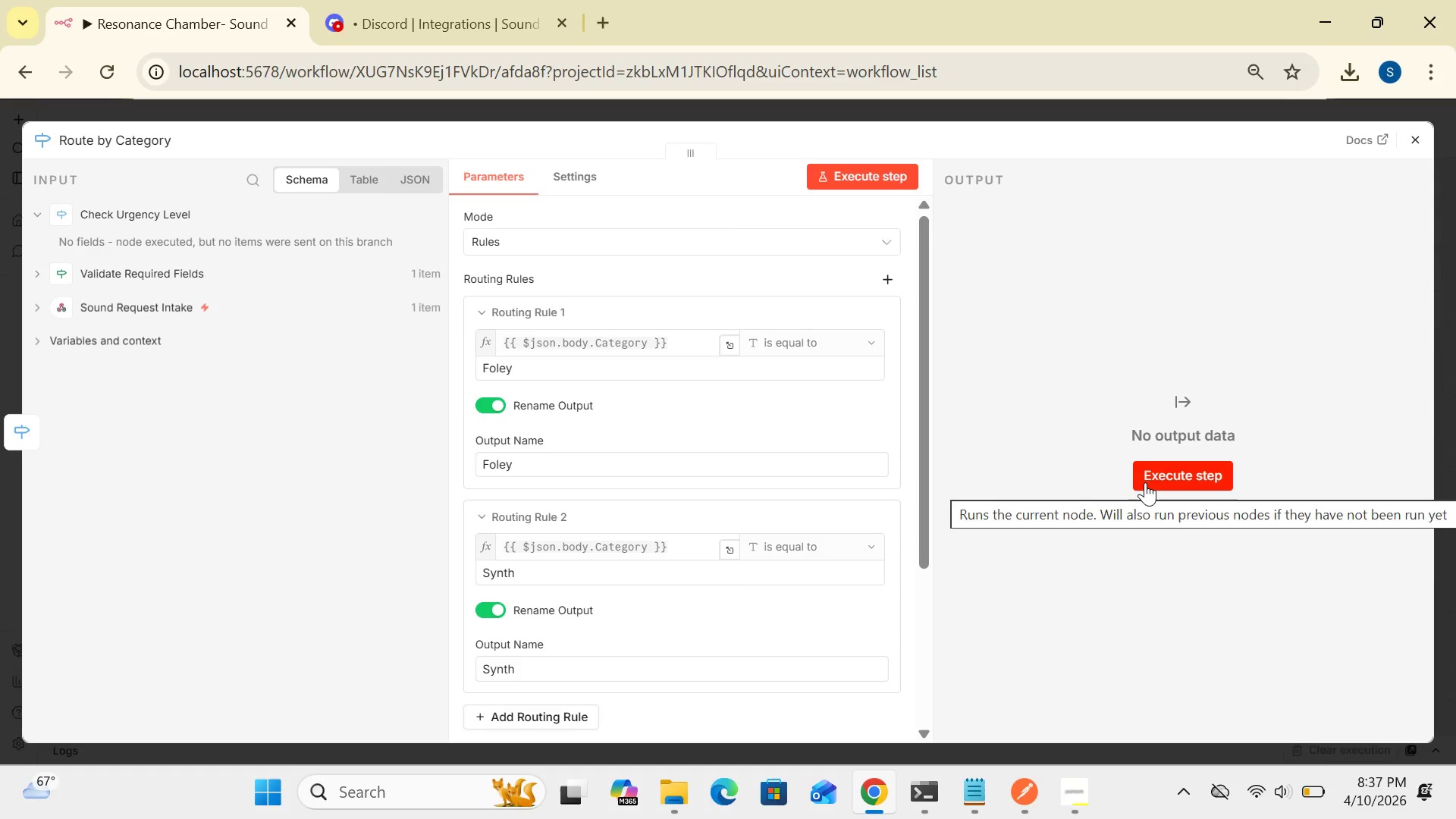 
left_click([1175, 472])
 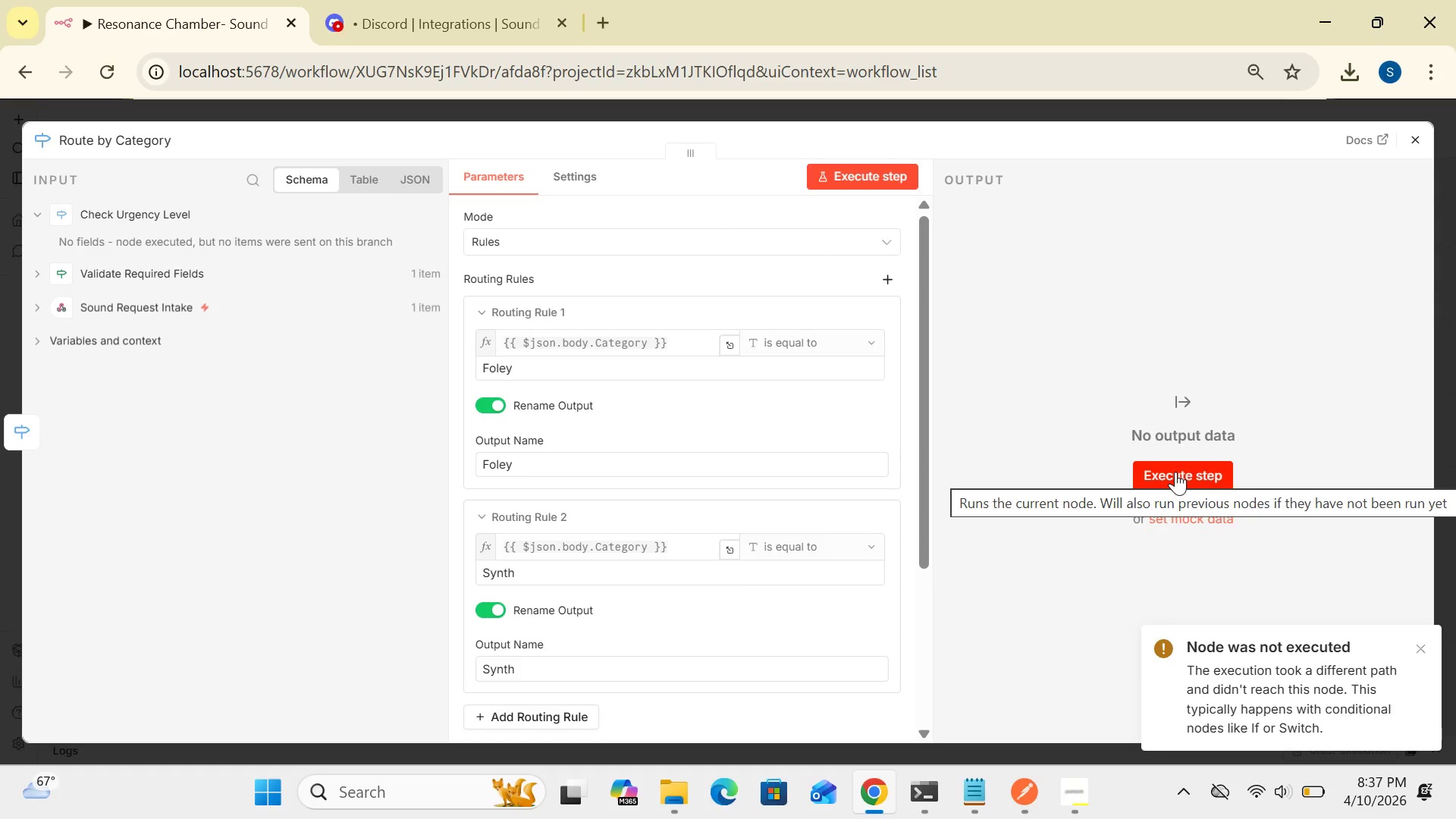 
wait(8.88)
 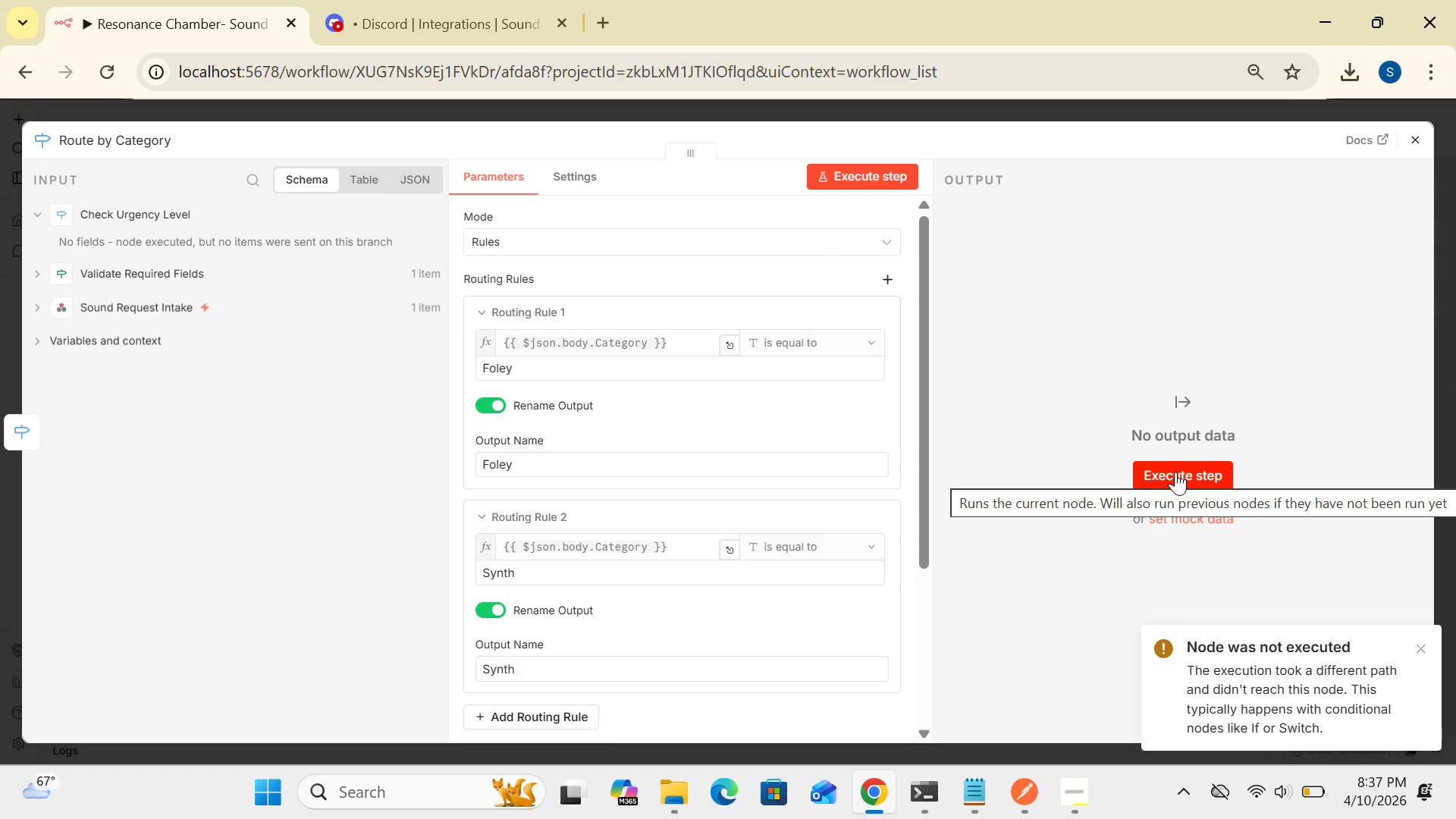 
left_click([833, 184])
 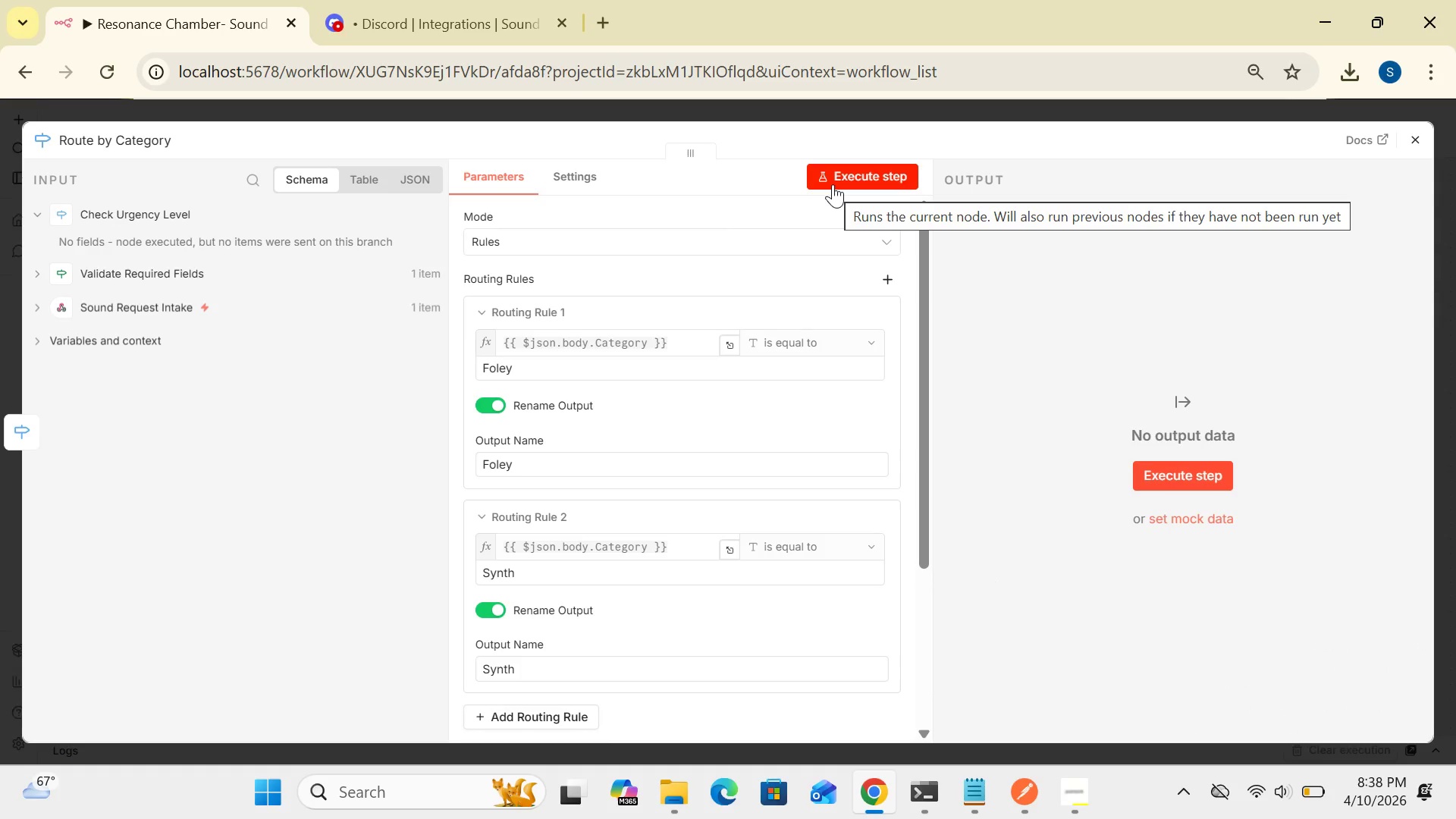 
wait(10.97)
 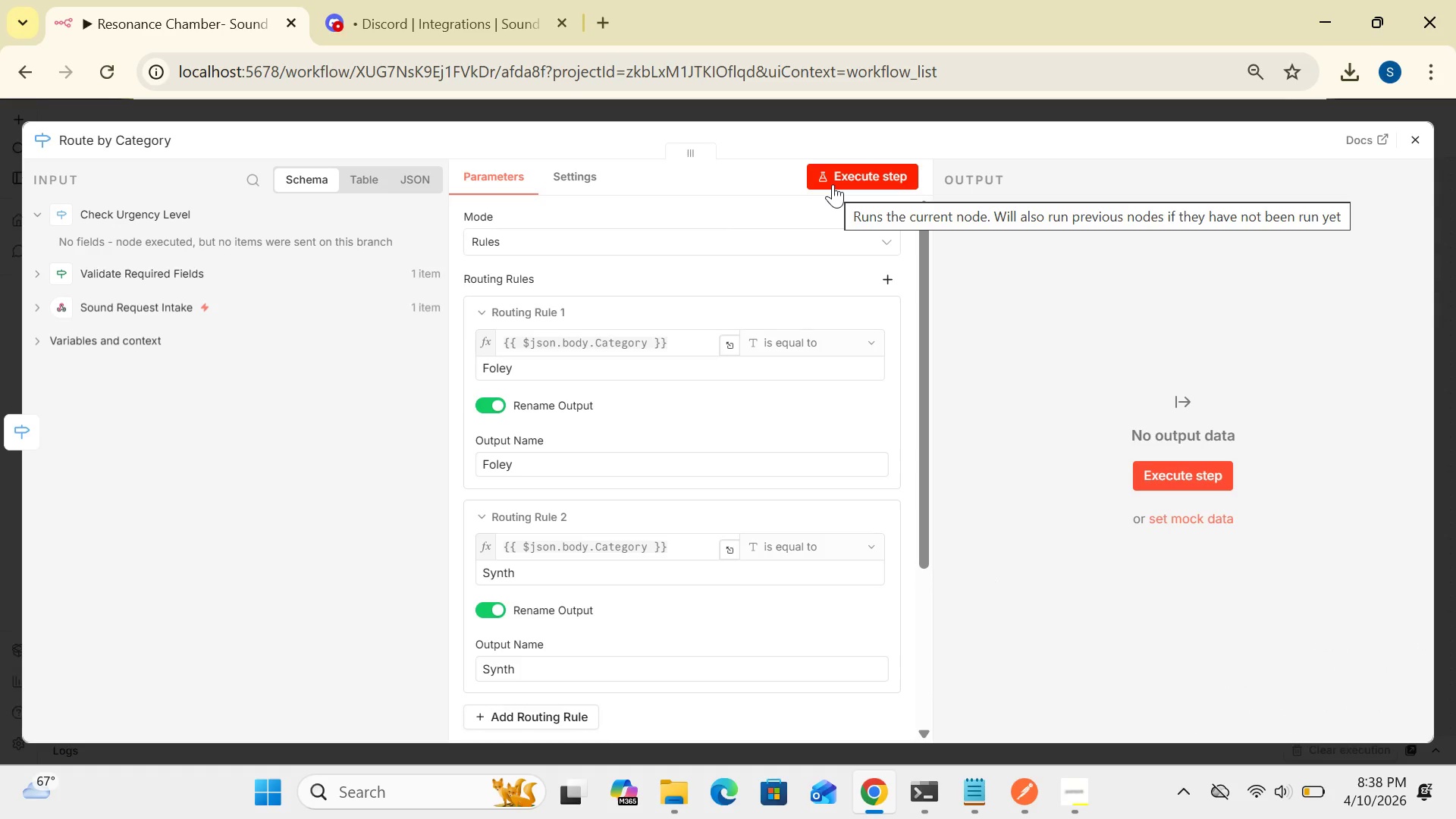 
left_click_drag(start_coordinate=[921, 463], to_coordinate=[940, 572])
 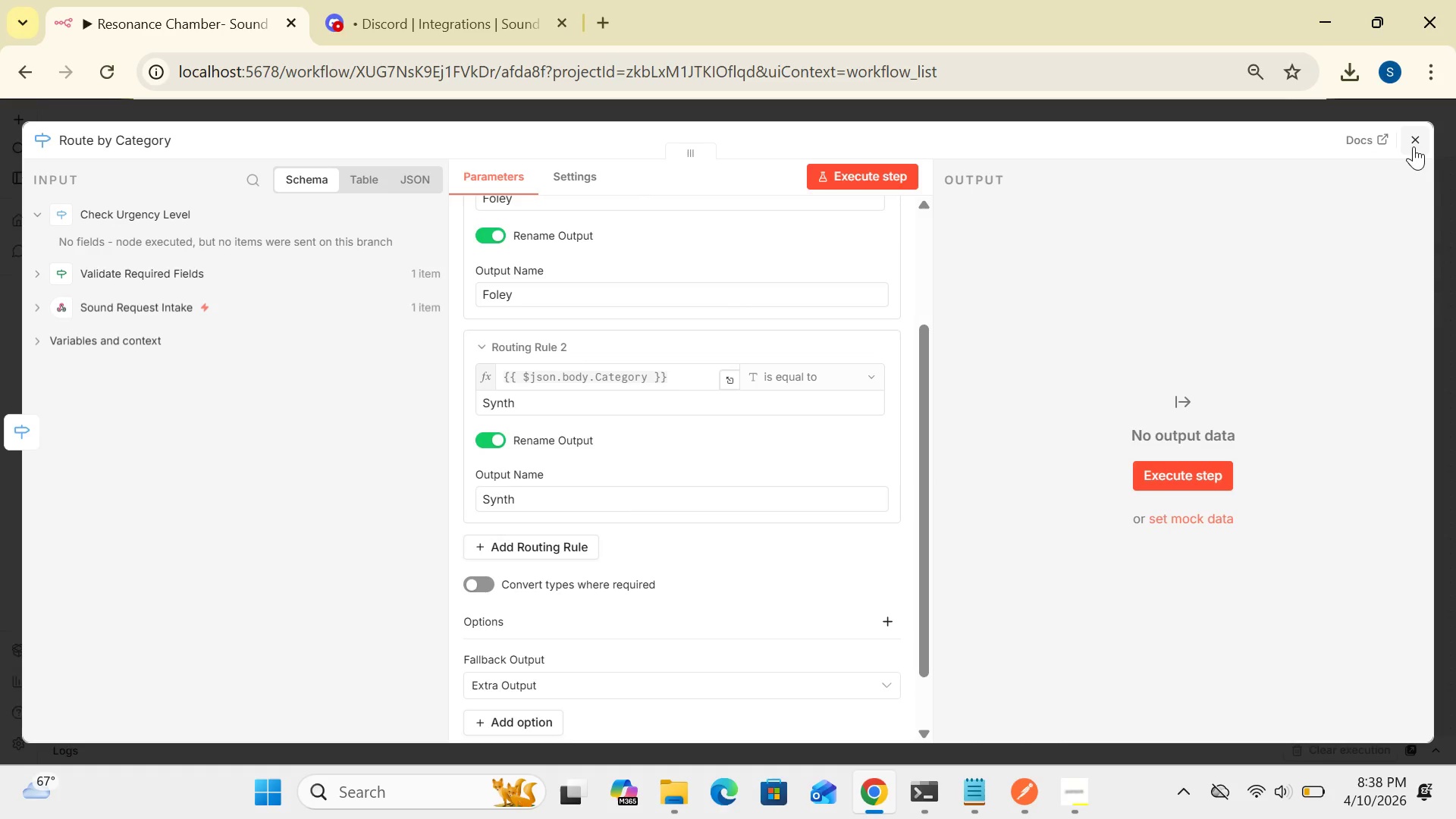 
left_click([1414, 146])
 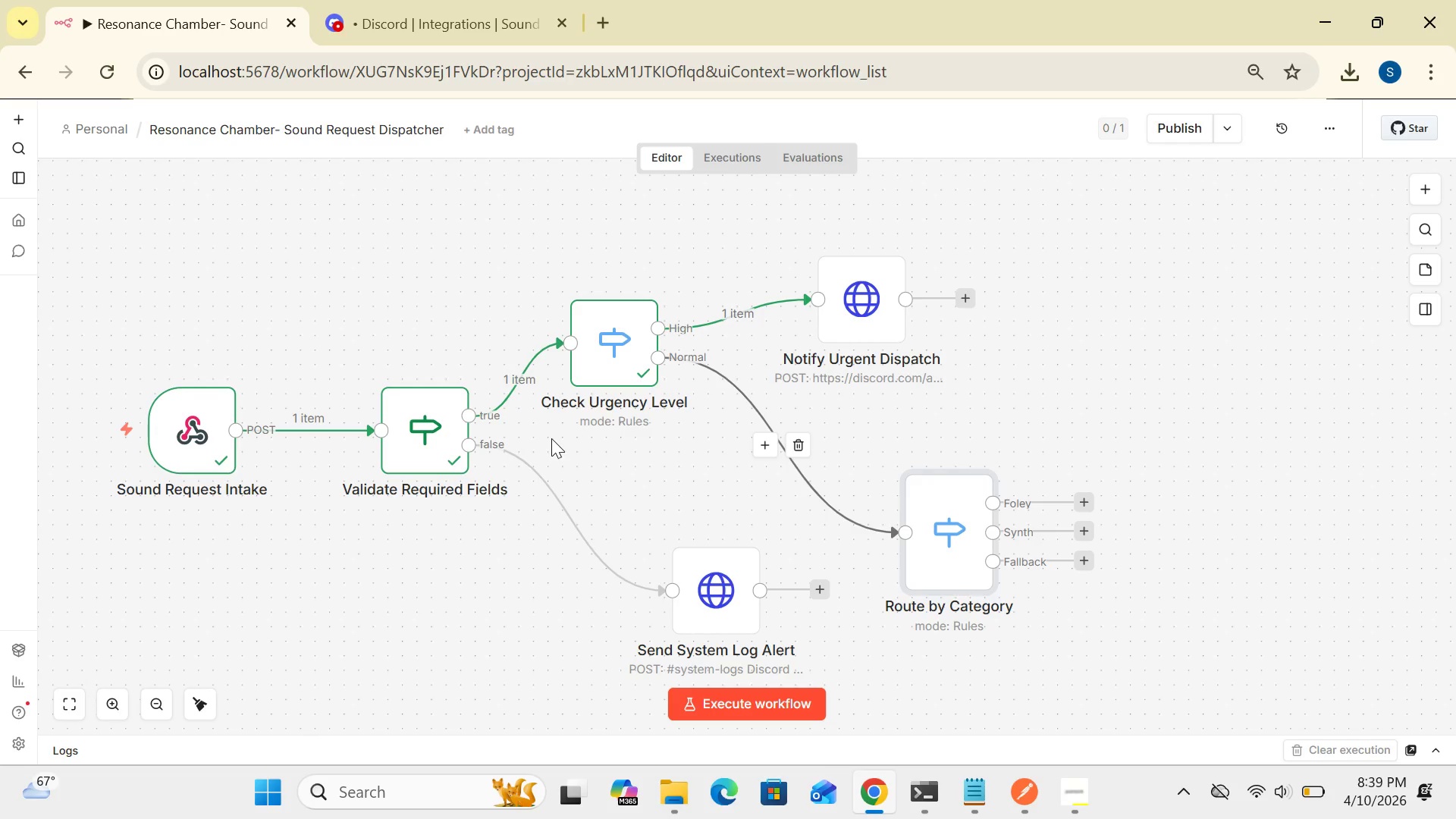 
wait(64.24)
 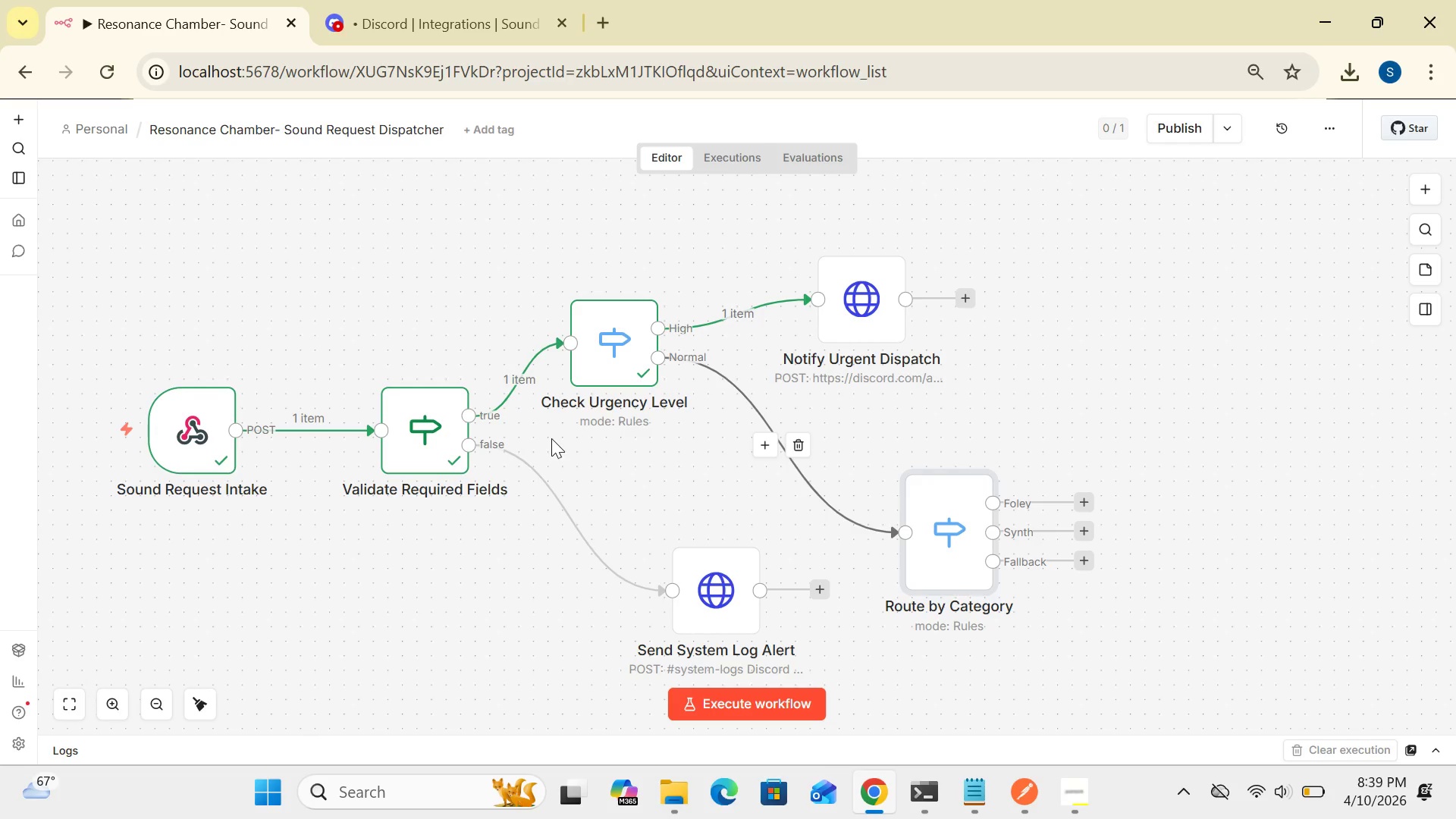 
double_click([205, 445])
 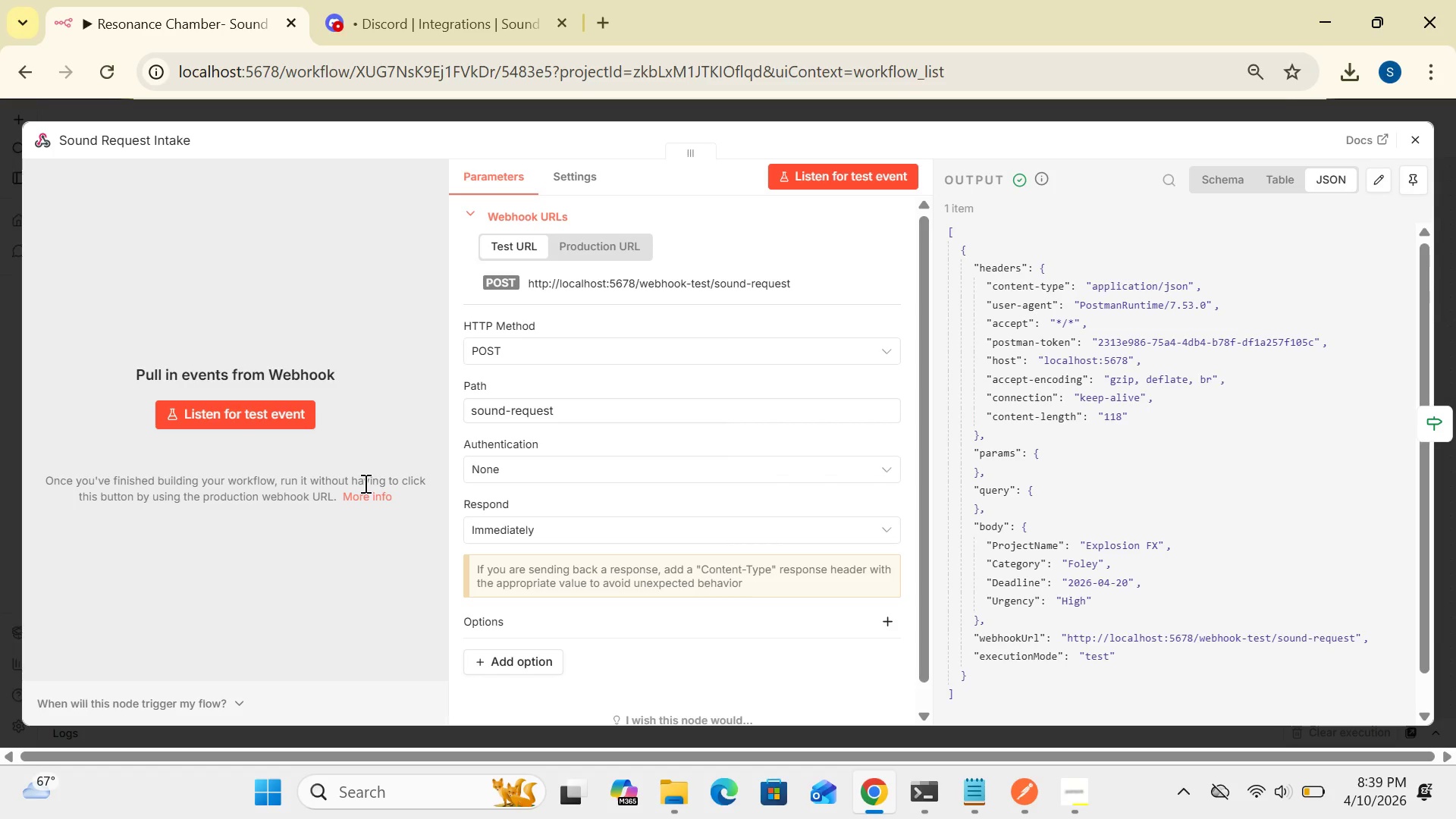 
wait(11.5)
 